 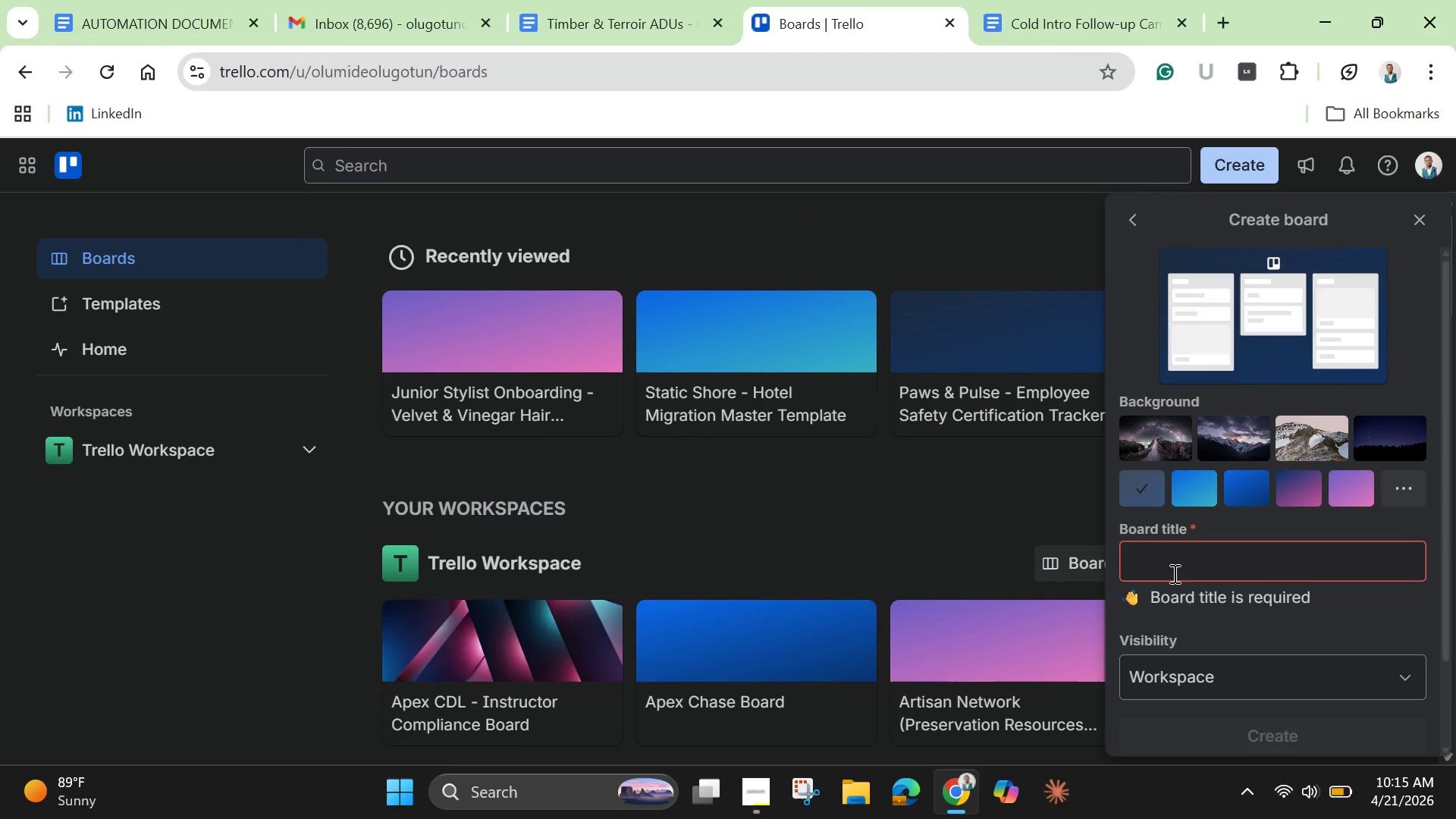 
type(Cipher ^)
key(Backspace)
type(& Will - Digital Legacy Case Tracker)
 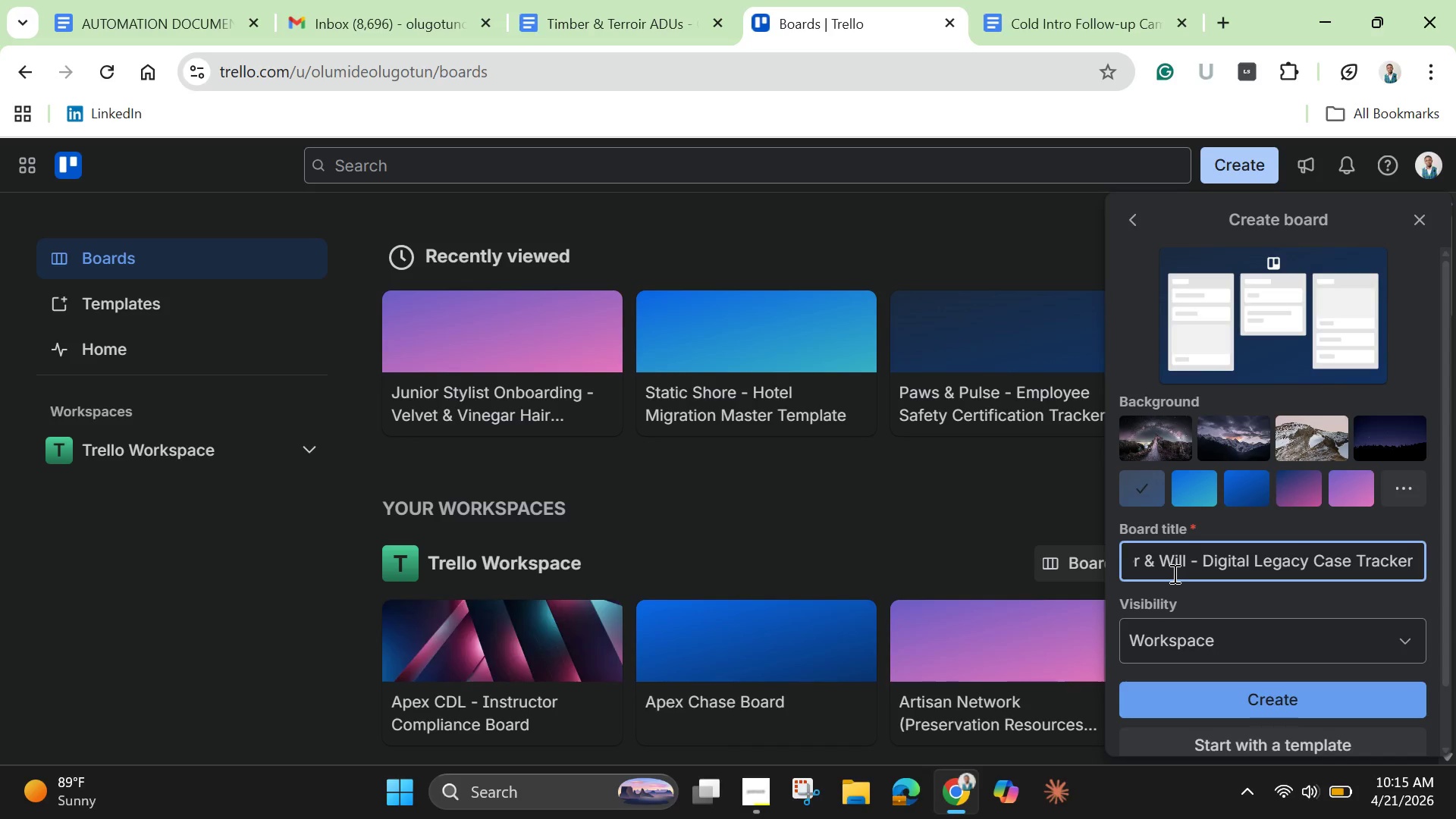 
left_click([1242, 629])
 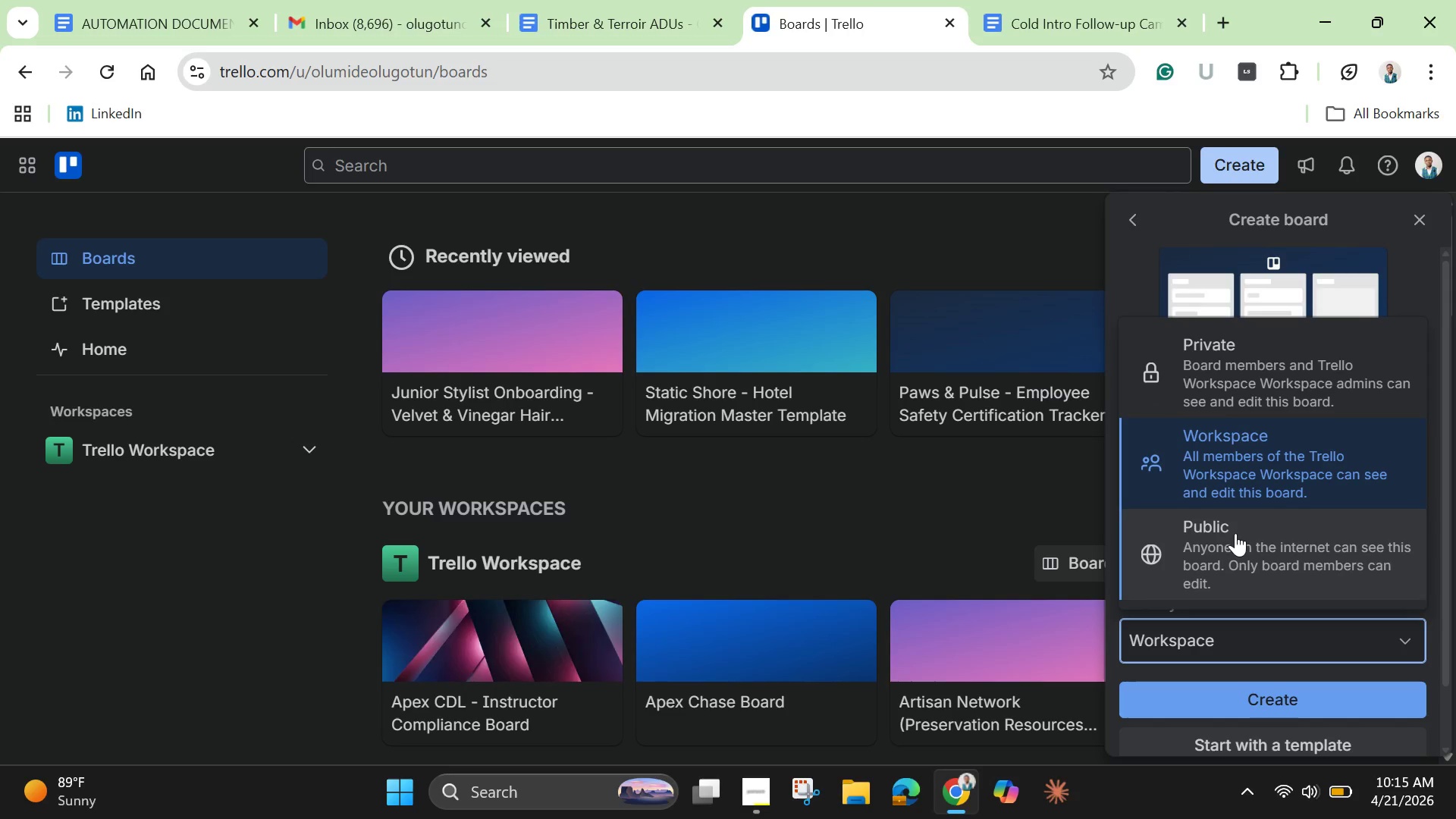 
left_click([1235, 533])
 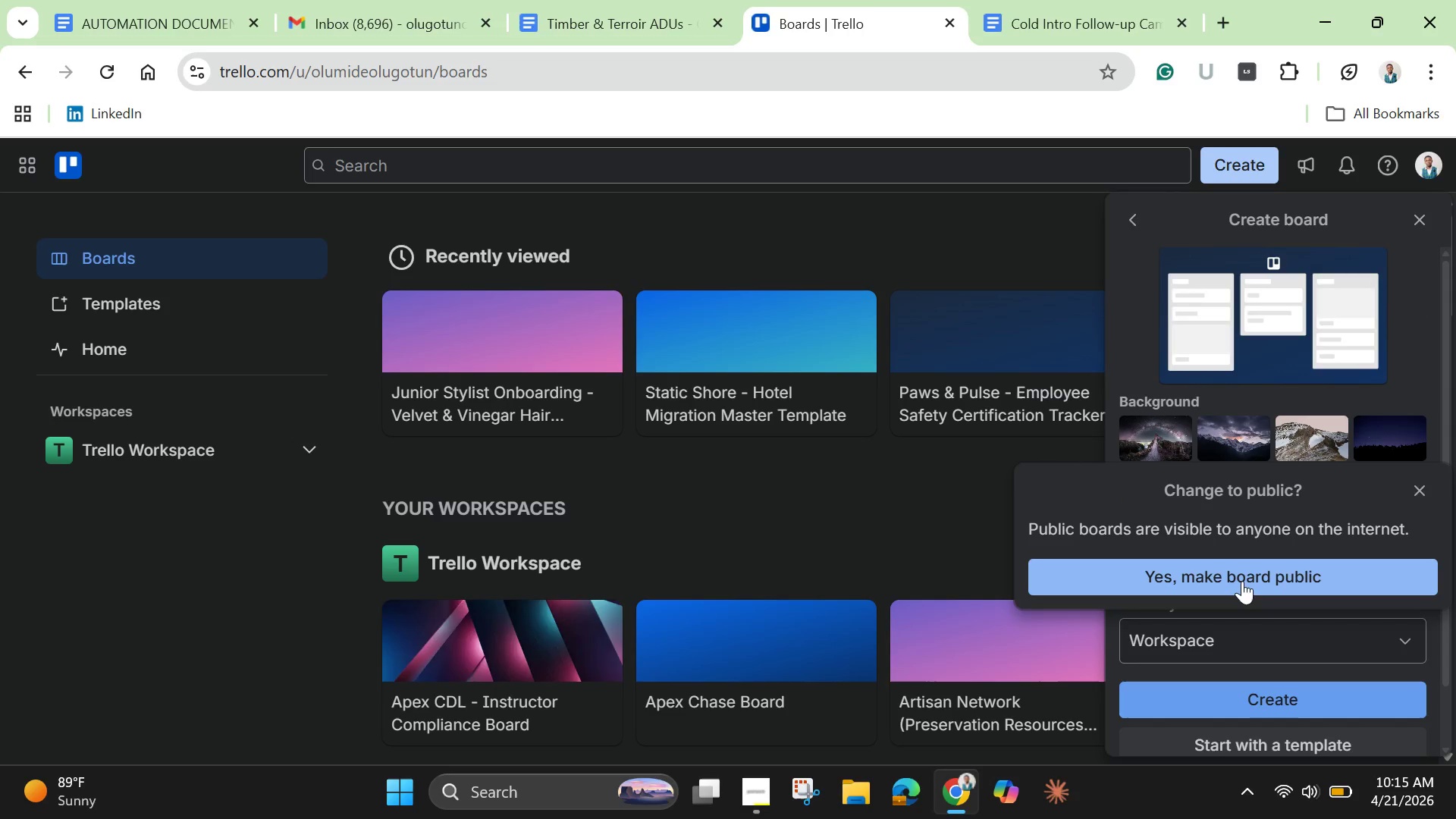 
left_click([1242, 581])
 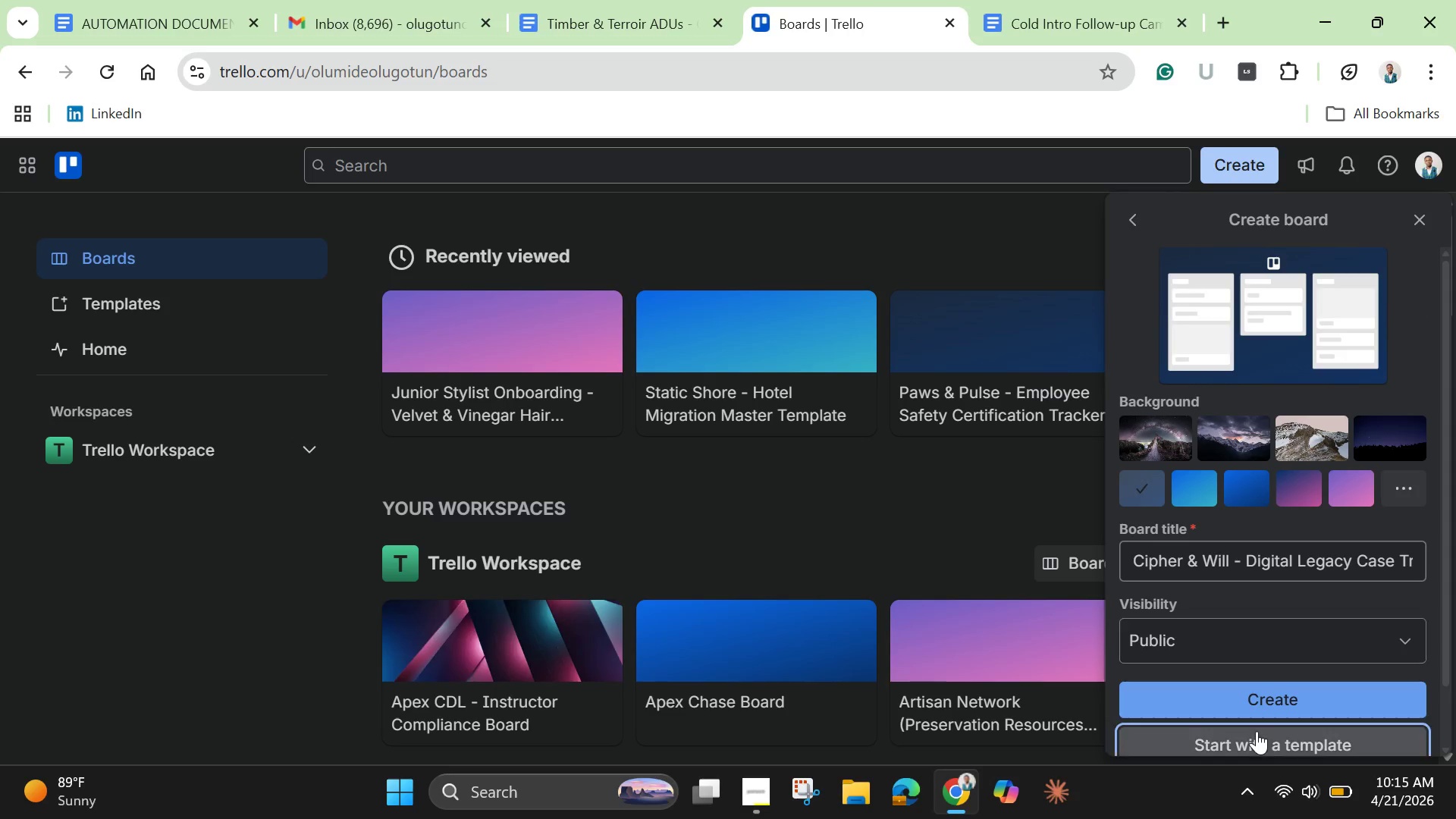 
left_click([1257, 731])
 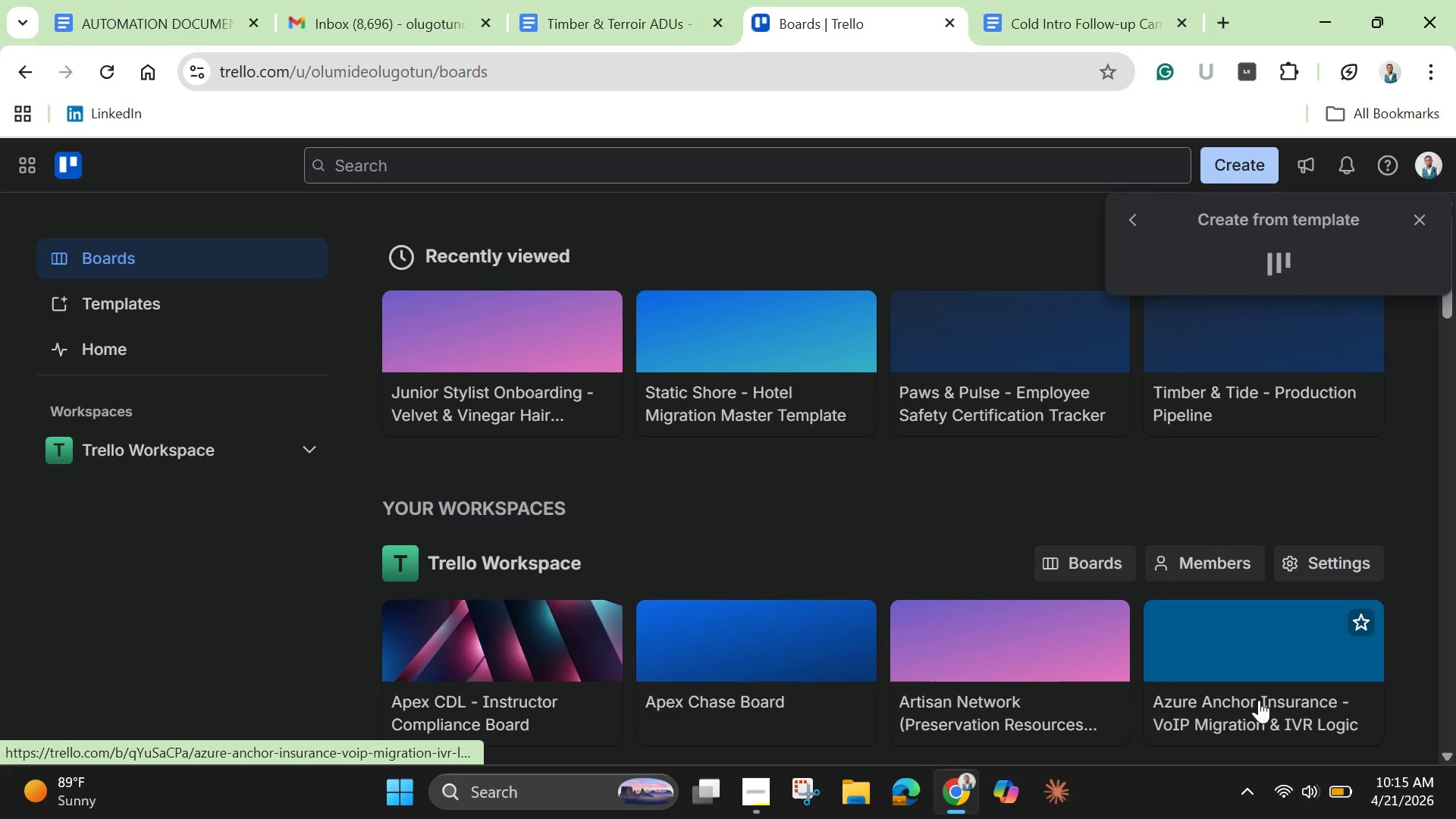 
mouse_move([1258, 679])
 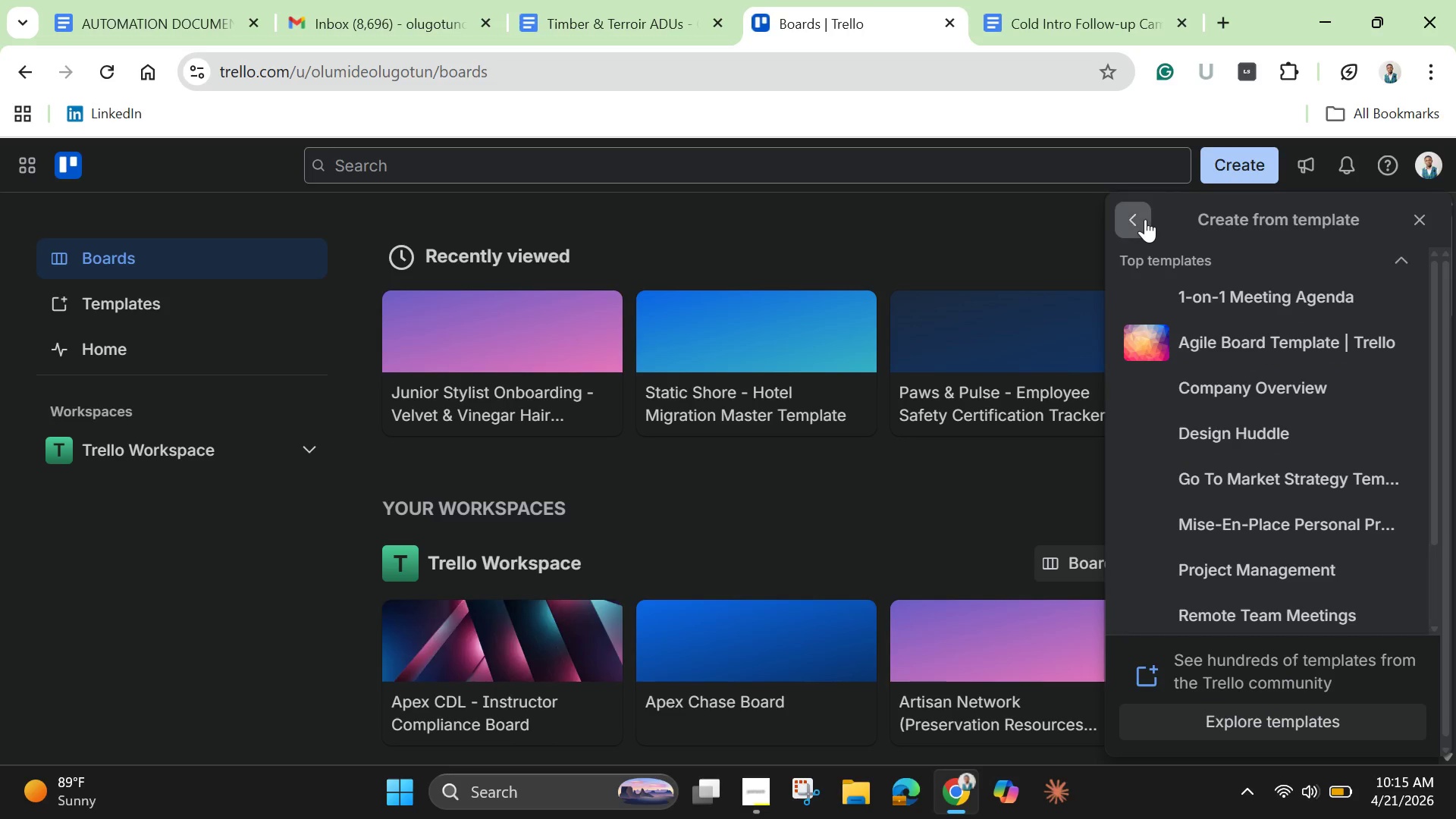 
left_click([1145, 219])
 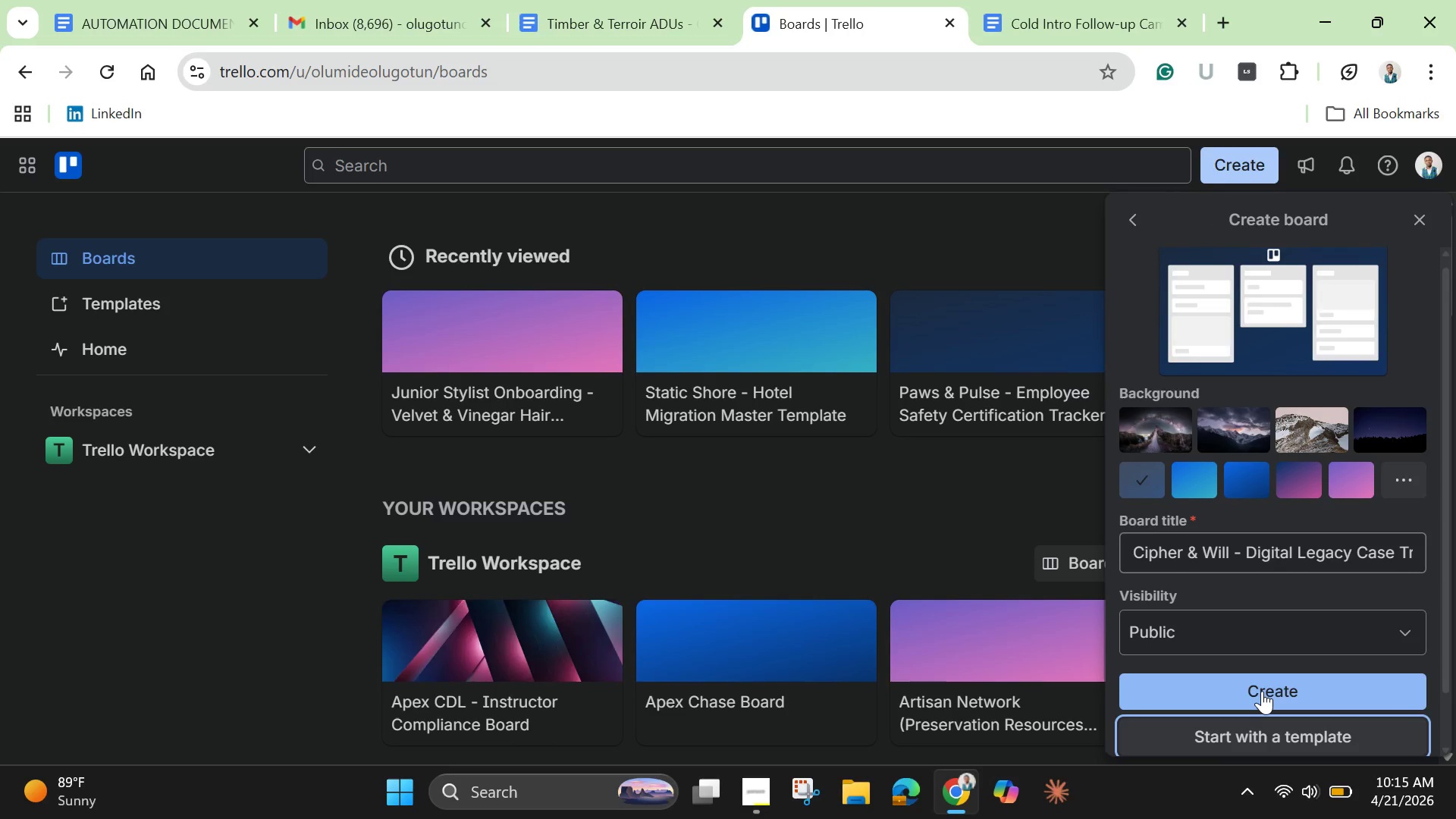 
left_click([1262, 691])
 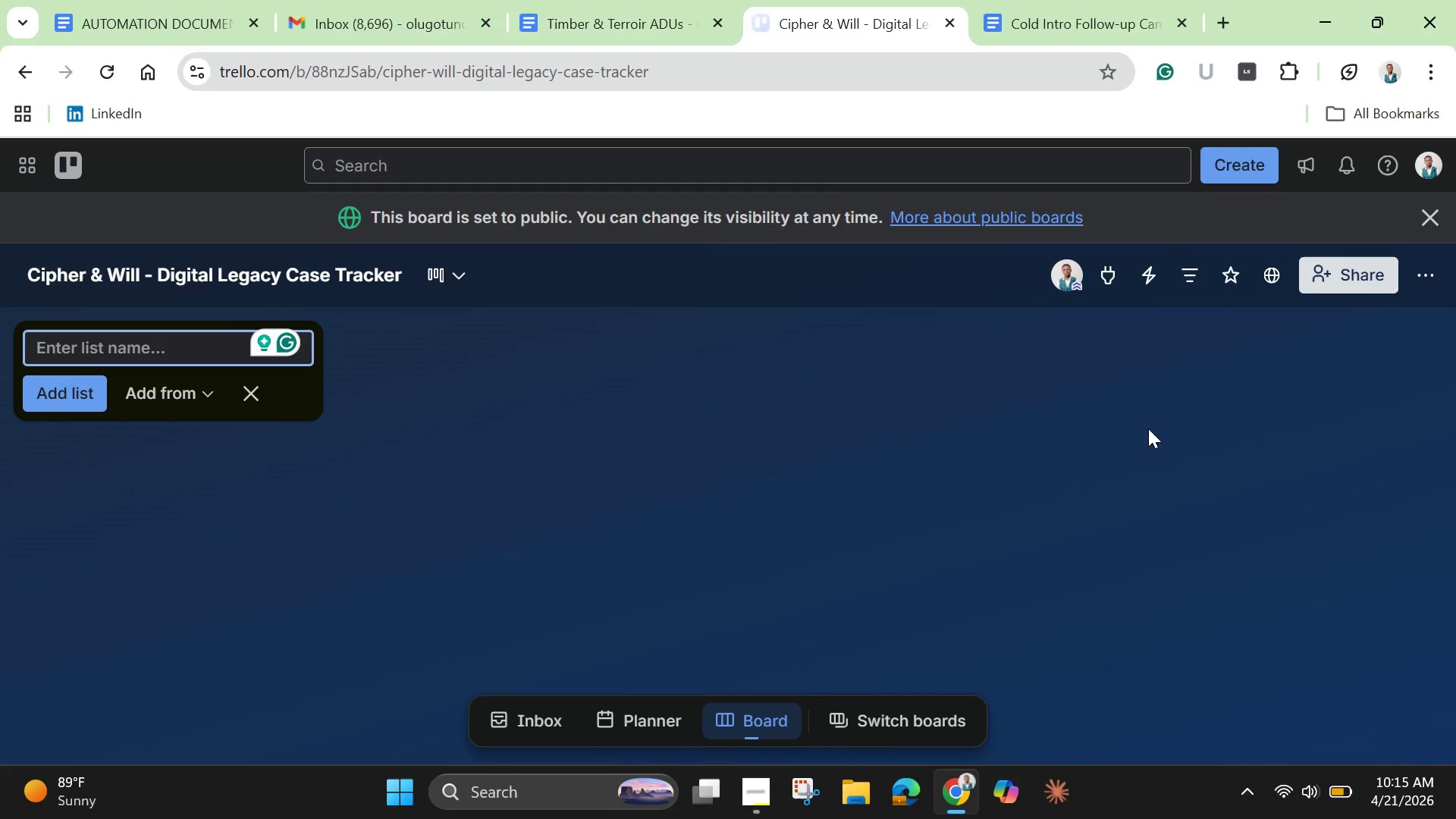 
wait(7.19)
 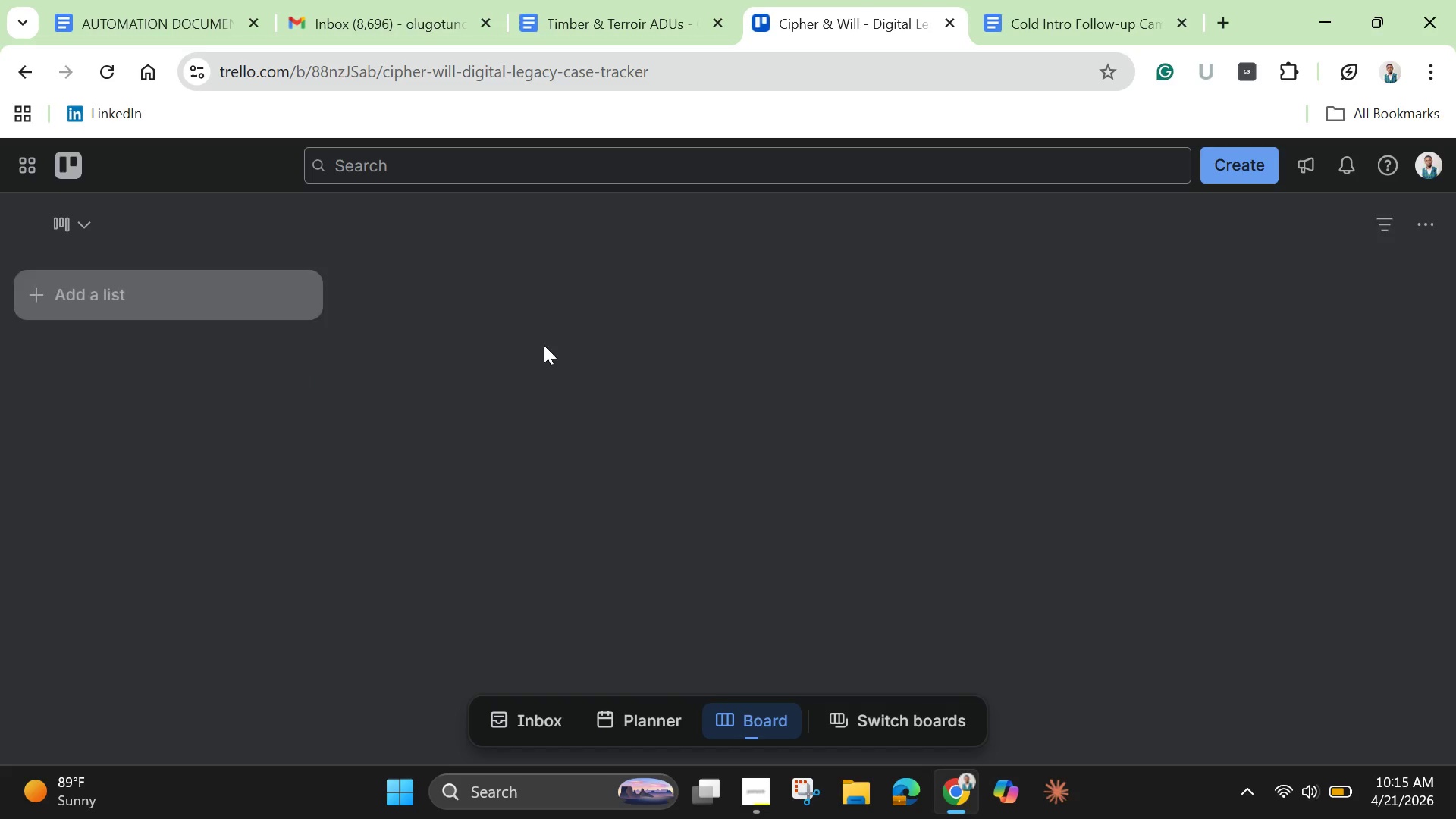 
left_click([1429, 227])
 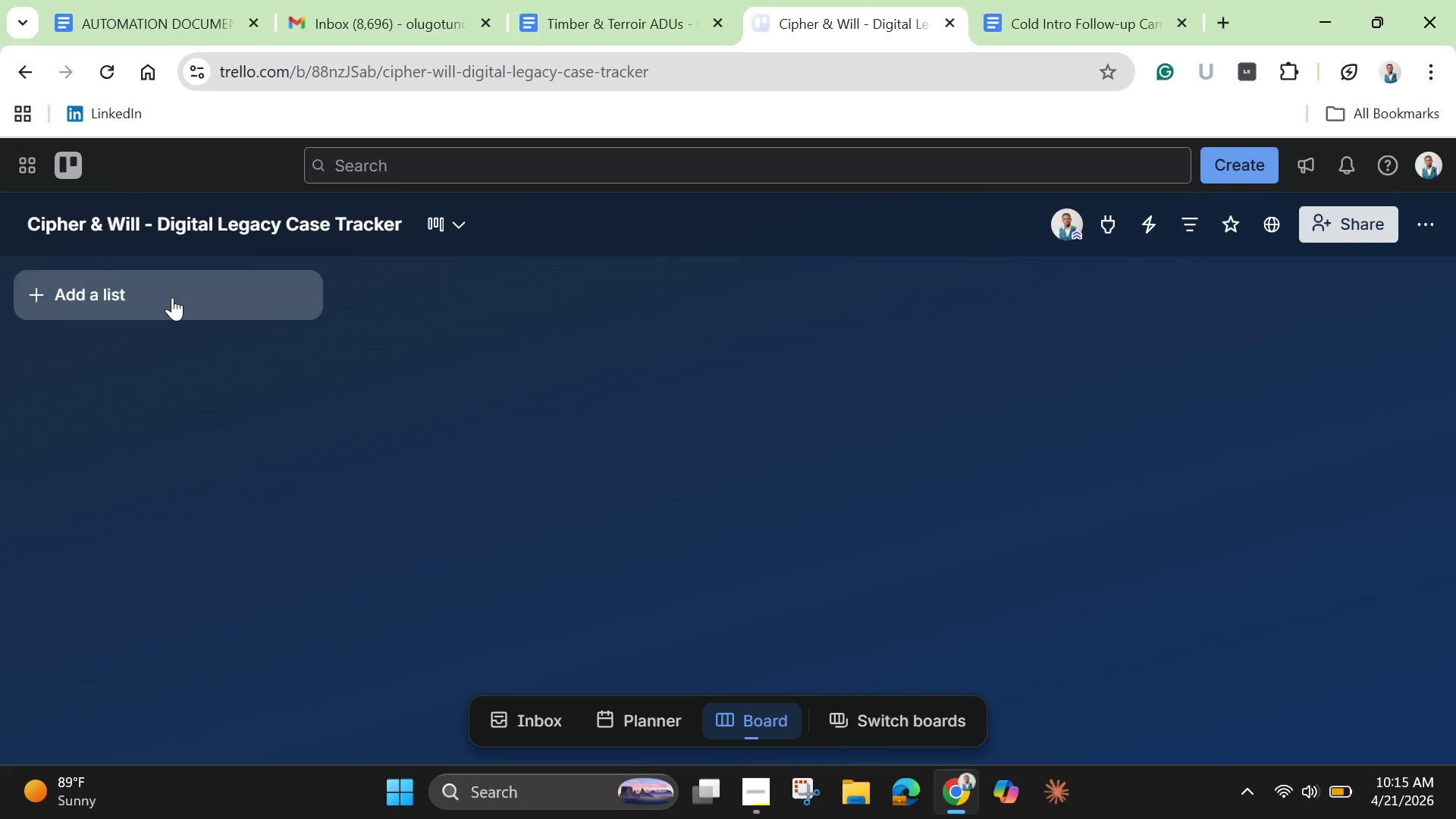 
left_click([172, 297])
 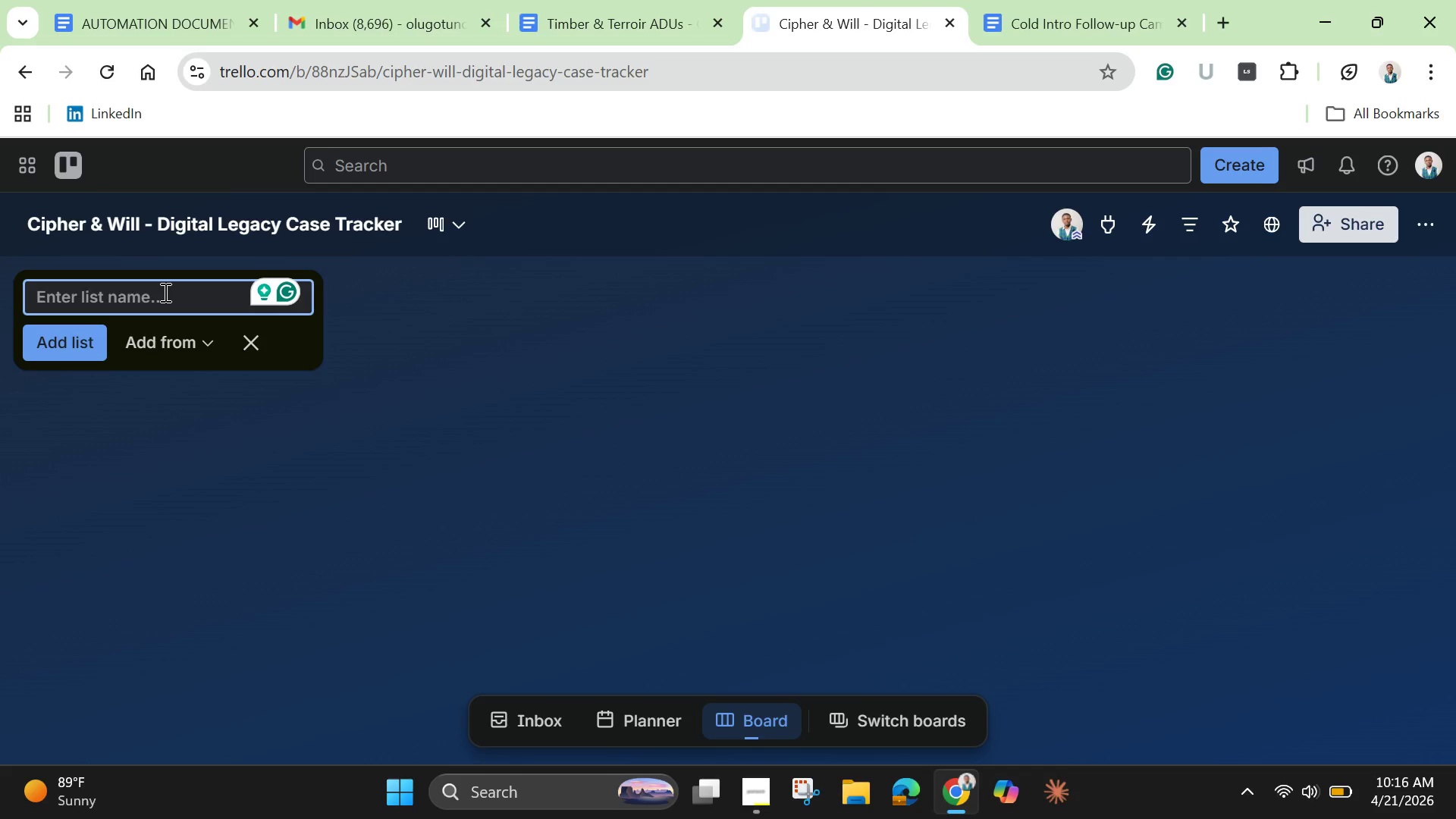 
type(Intake )
 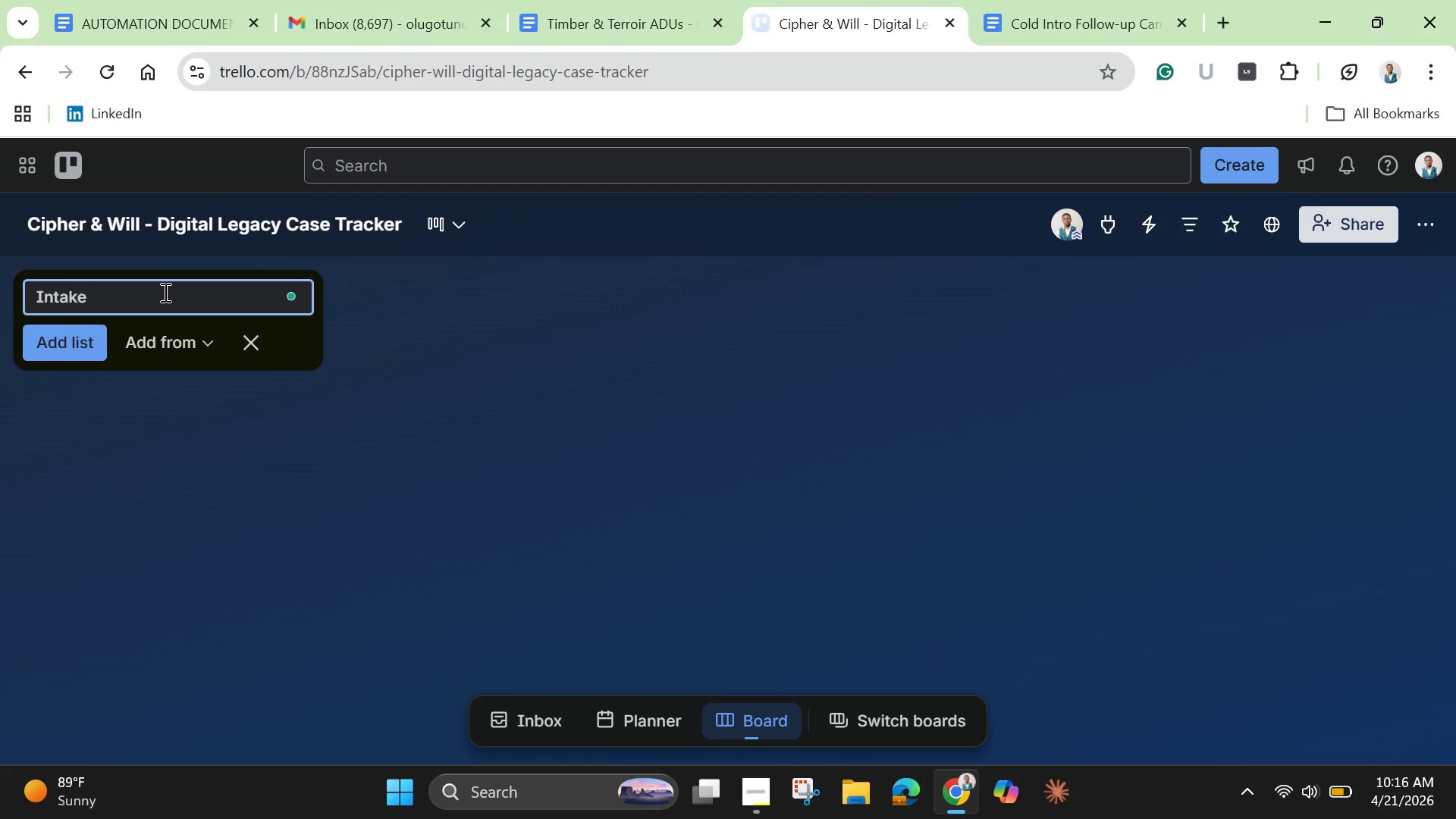 
left_click([164, 292])
 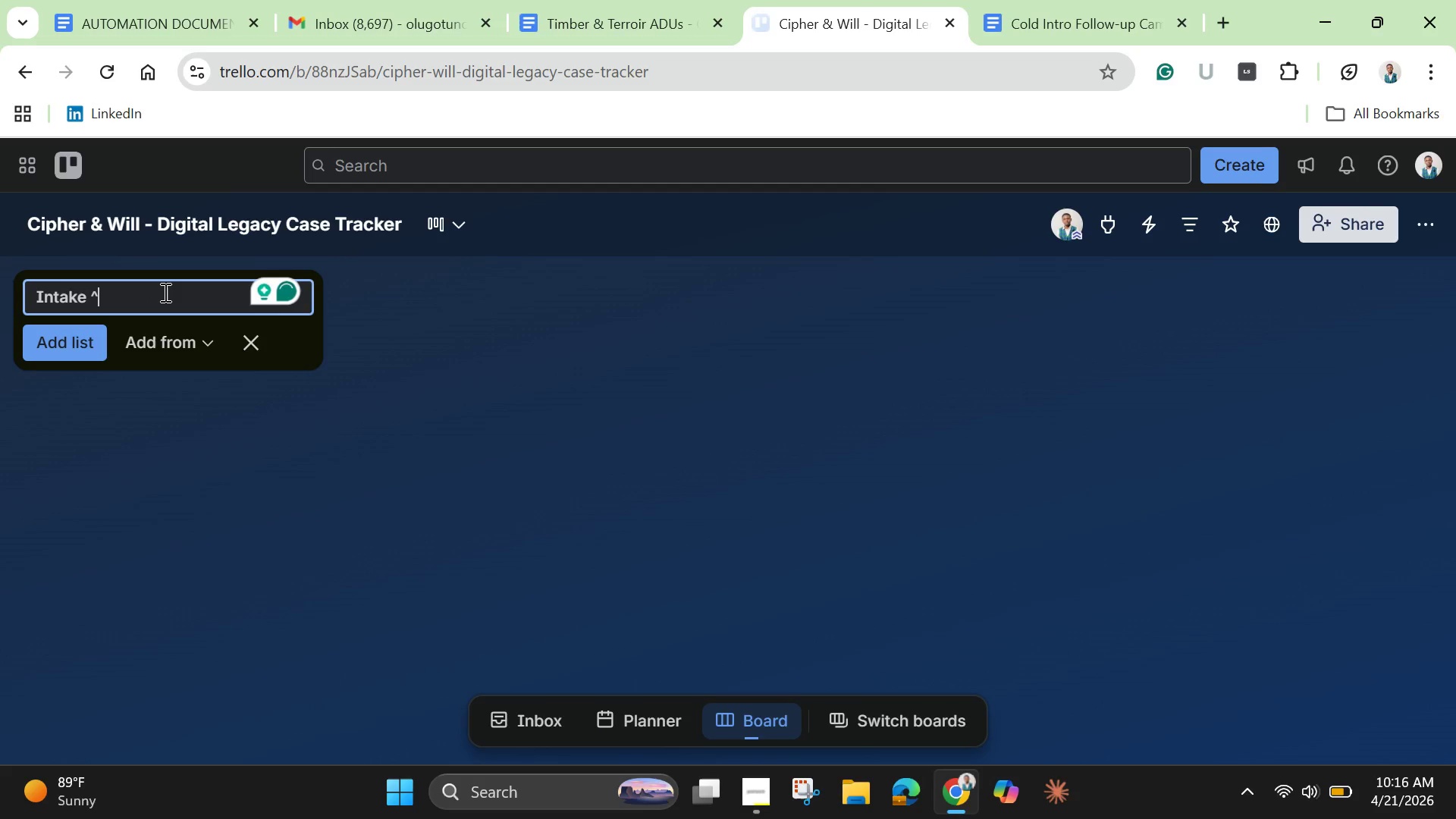 
key(Shift+6)
 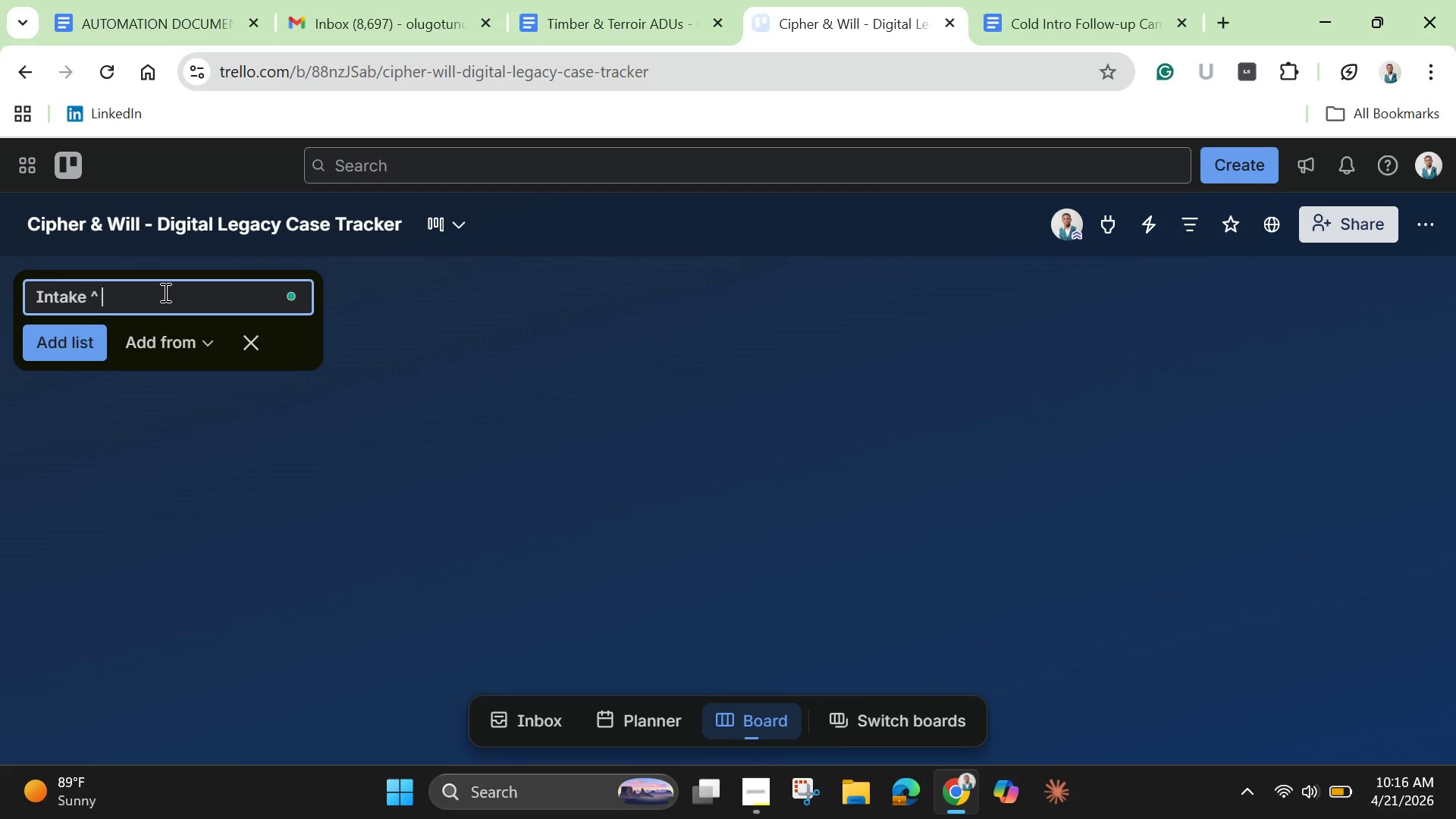 
key(Space)
 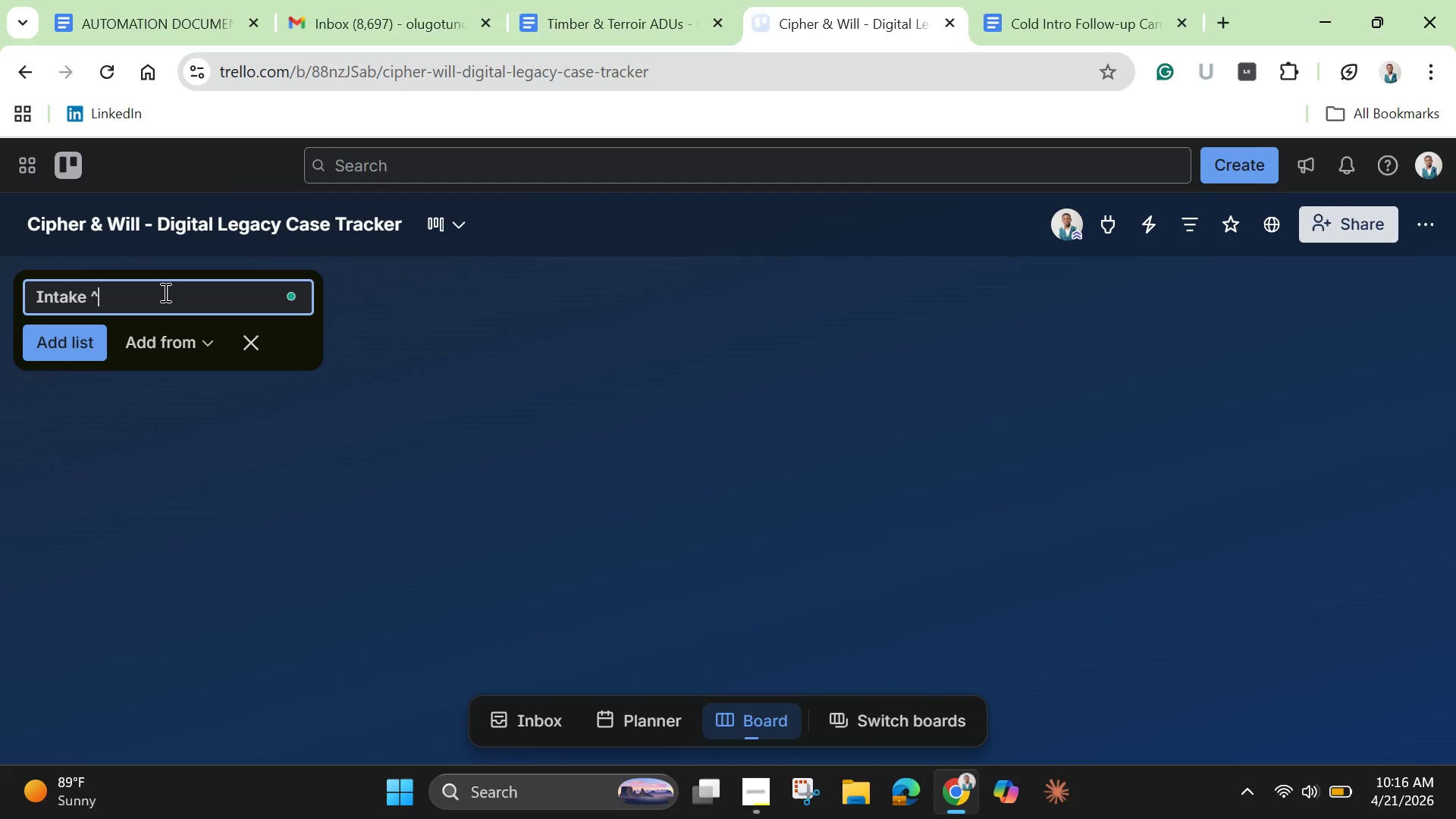 
key(Backspace)
 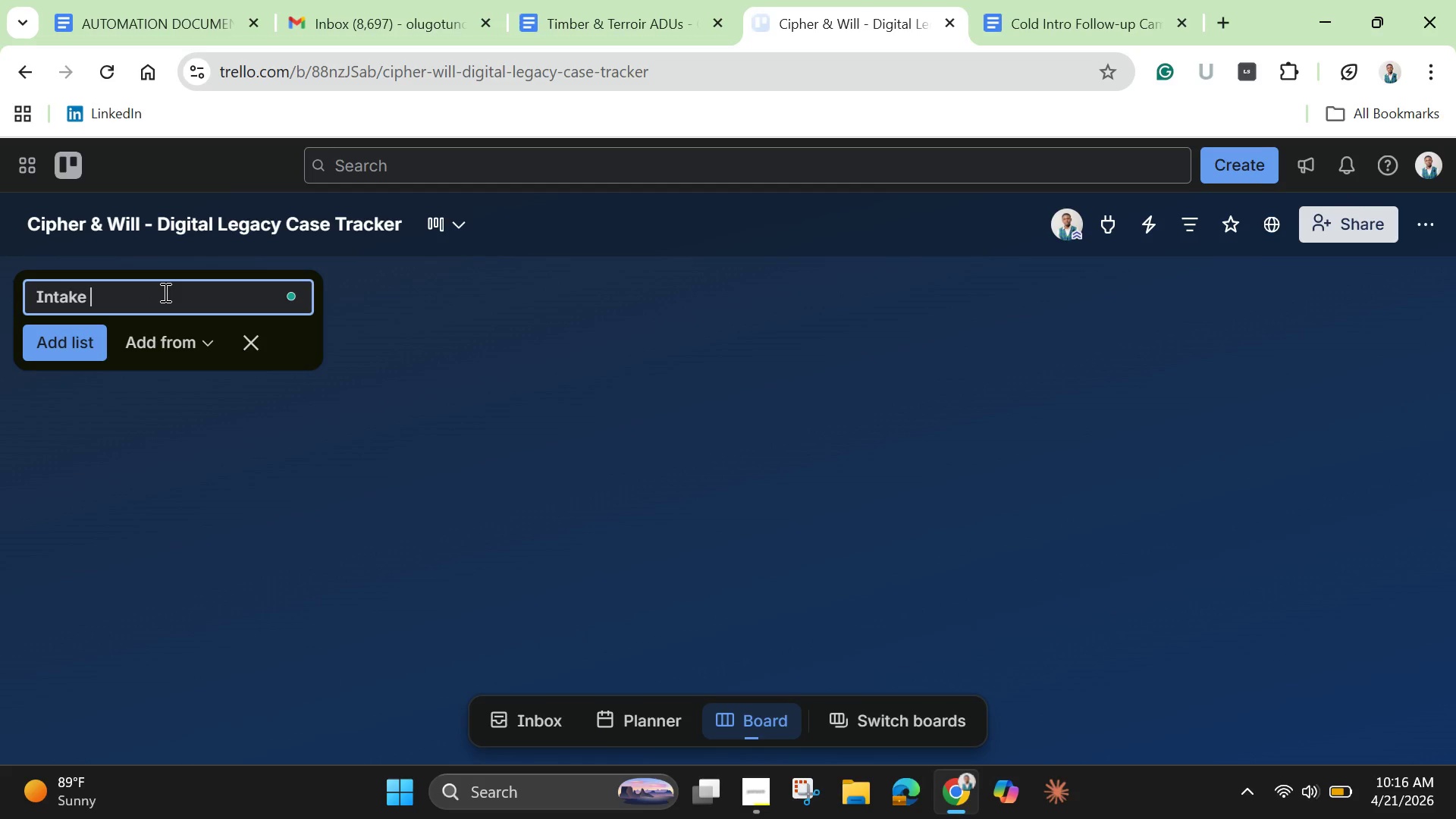 
key(Backspace)
 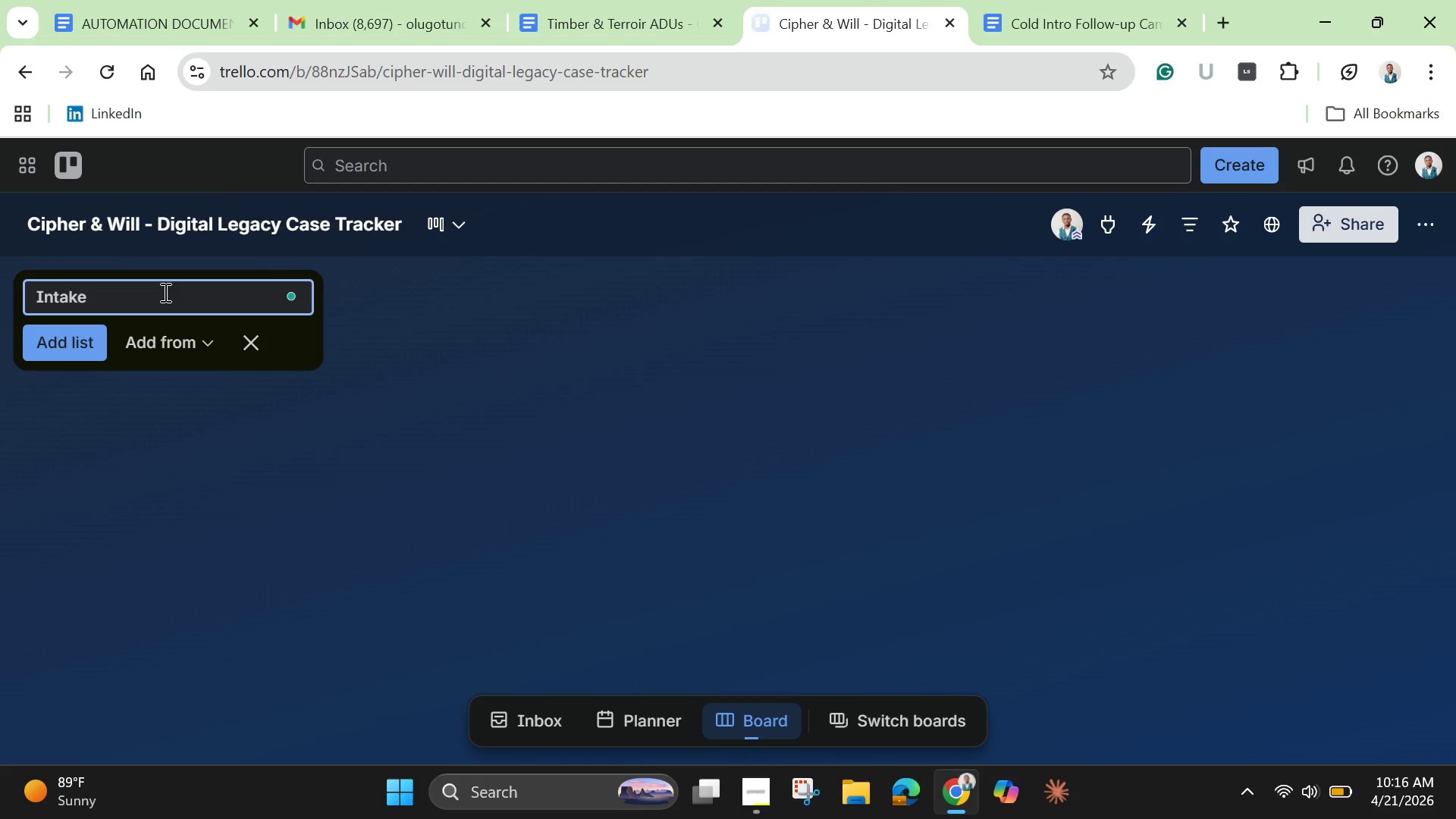 
key(Shift+8)
 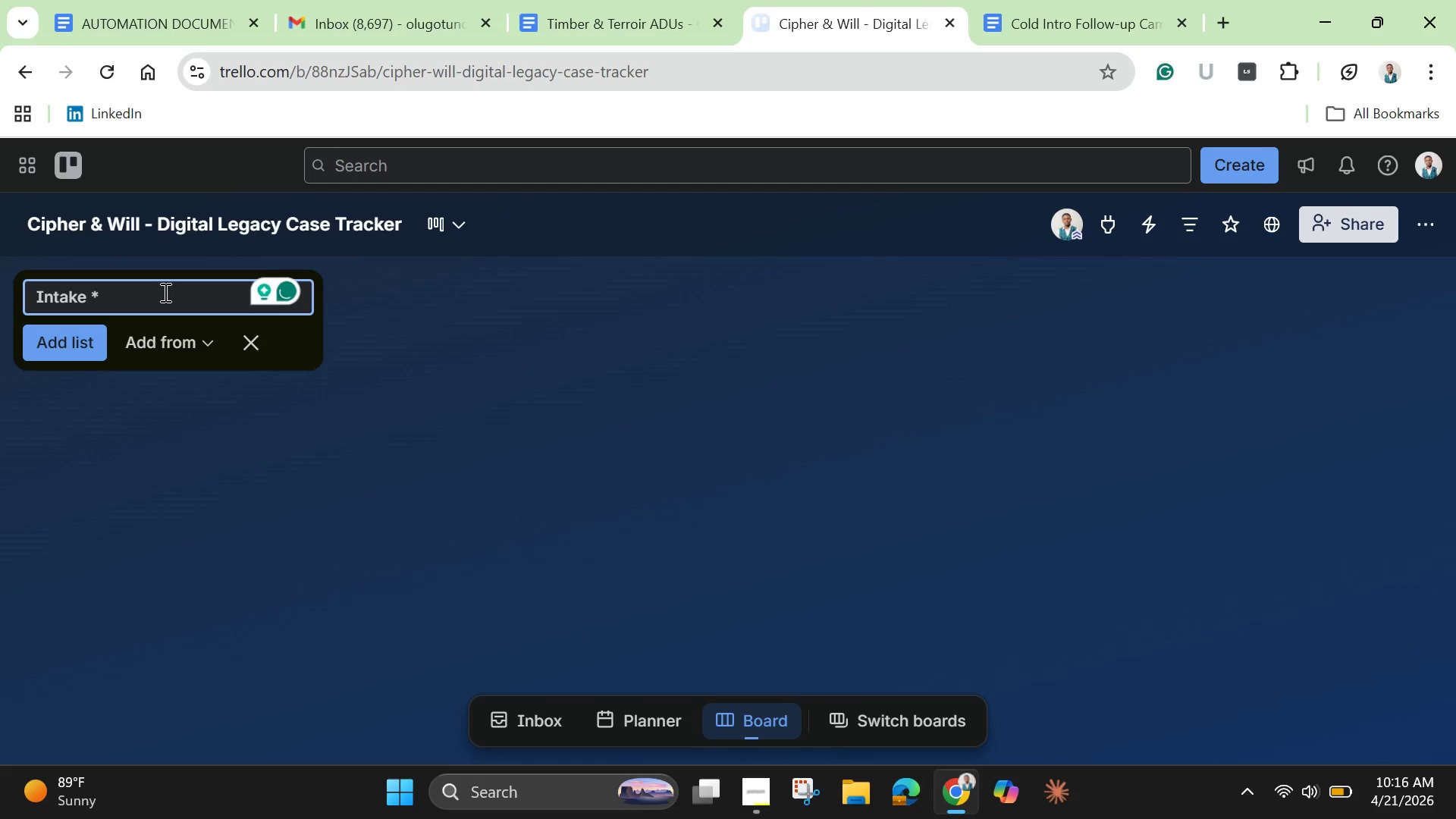 
key(Backspace)
 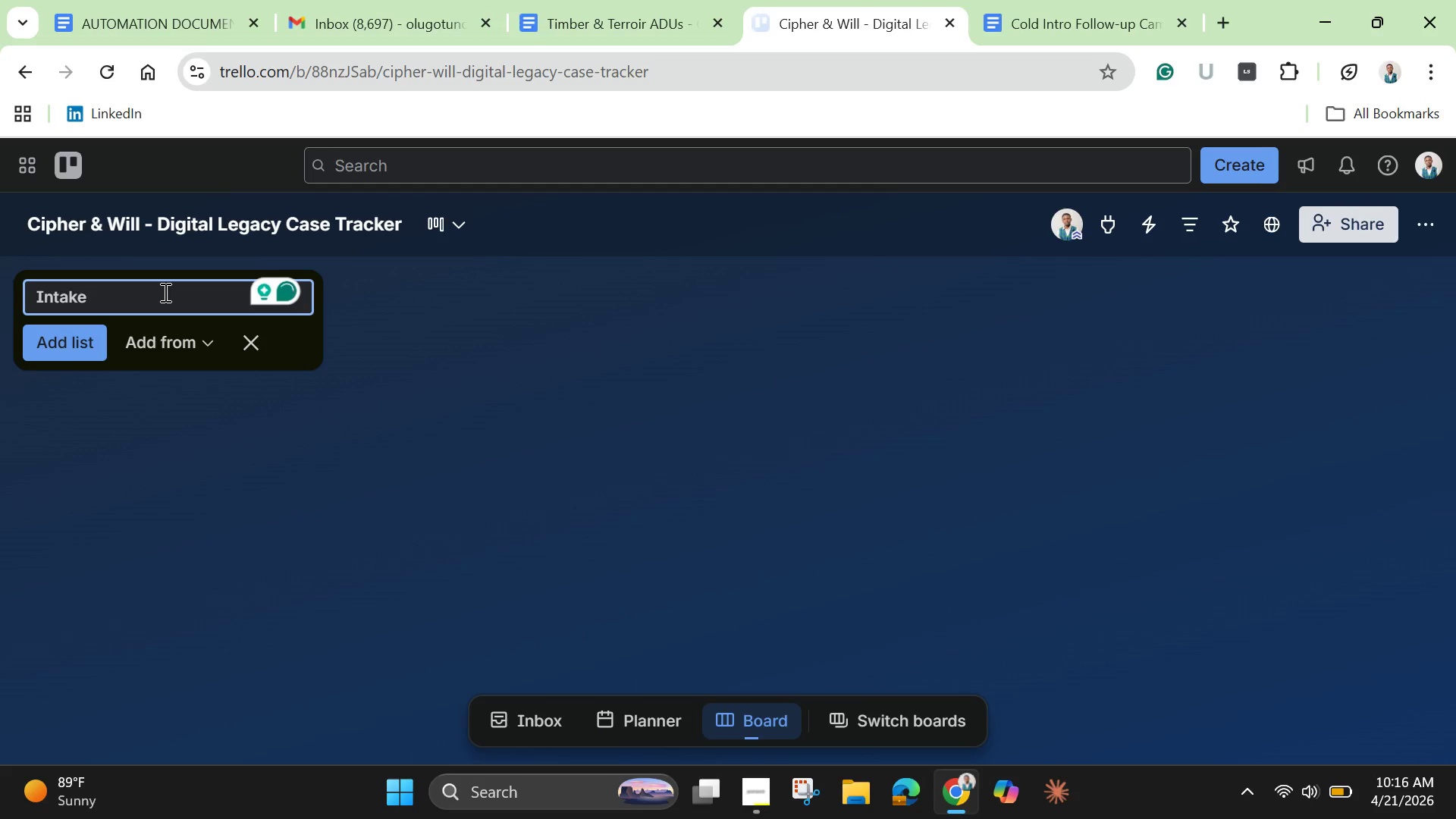 
key(Shift+7)
 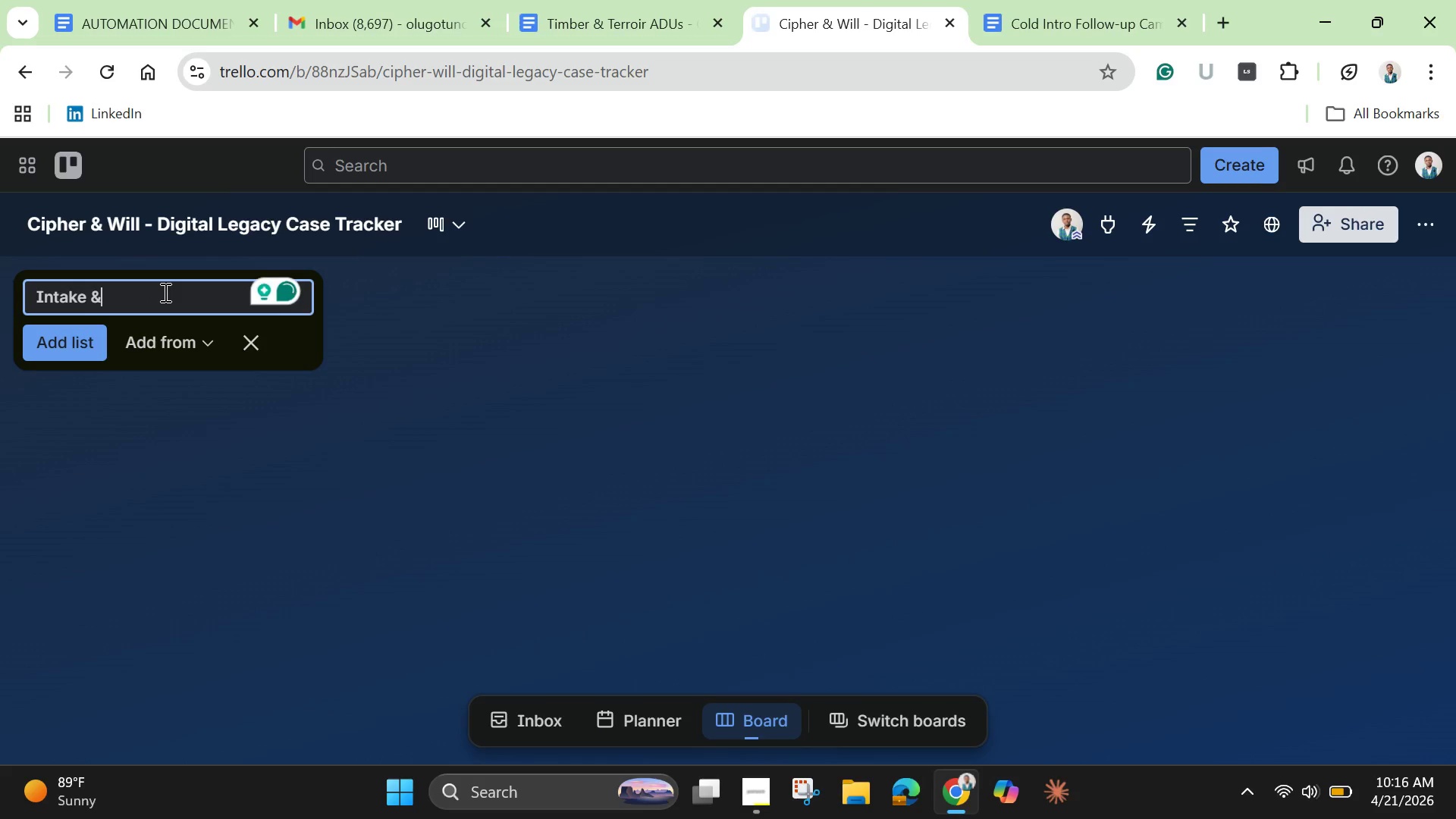 
key(Space)
 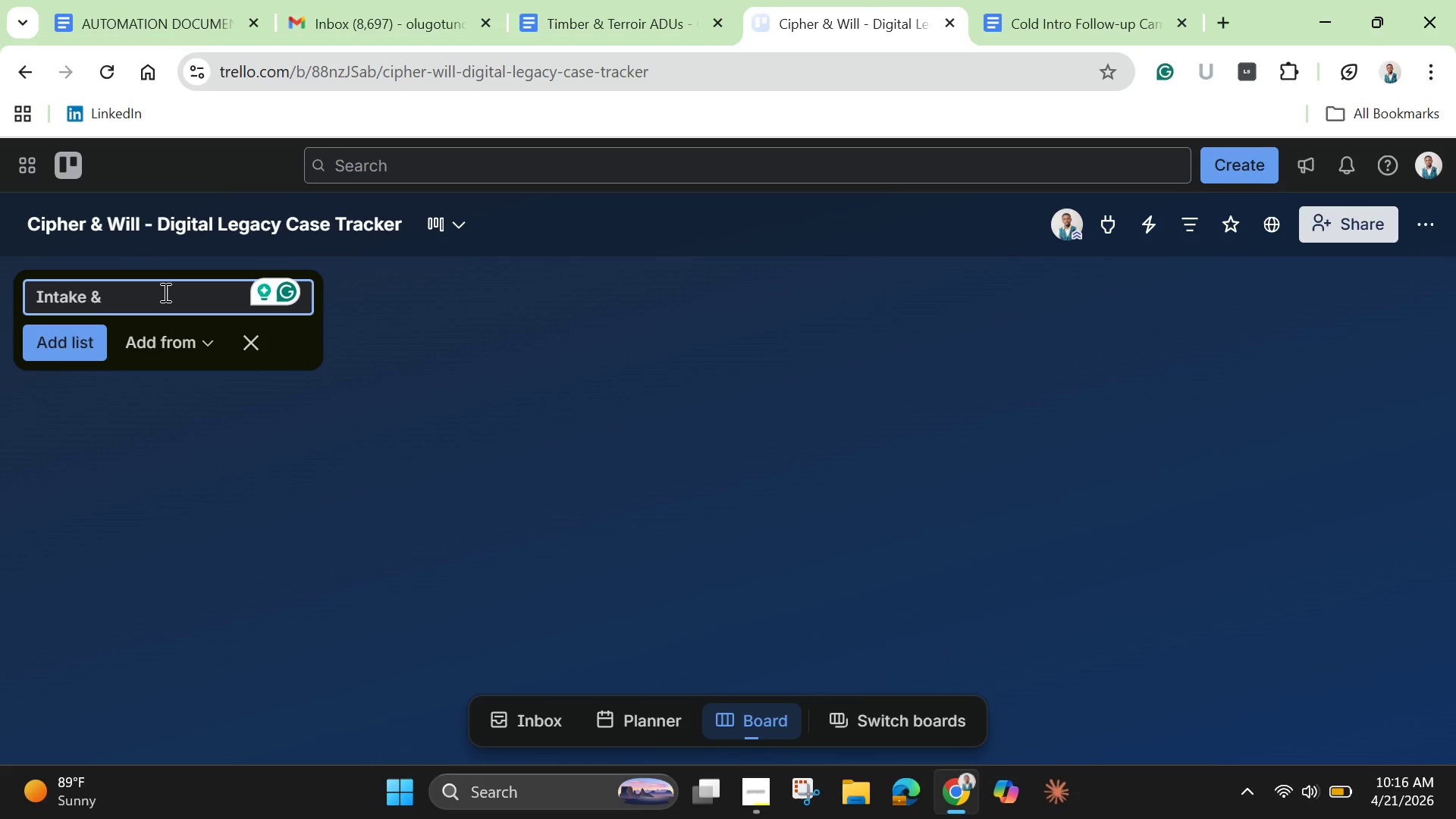 
wait(17.58)
 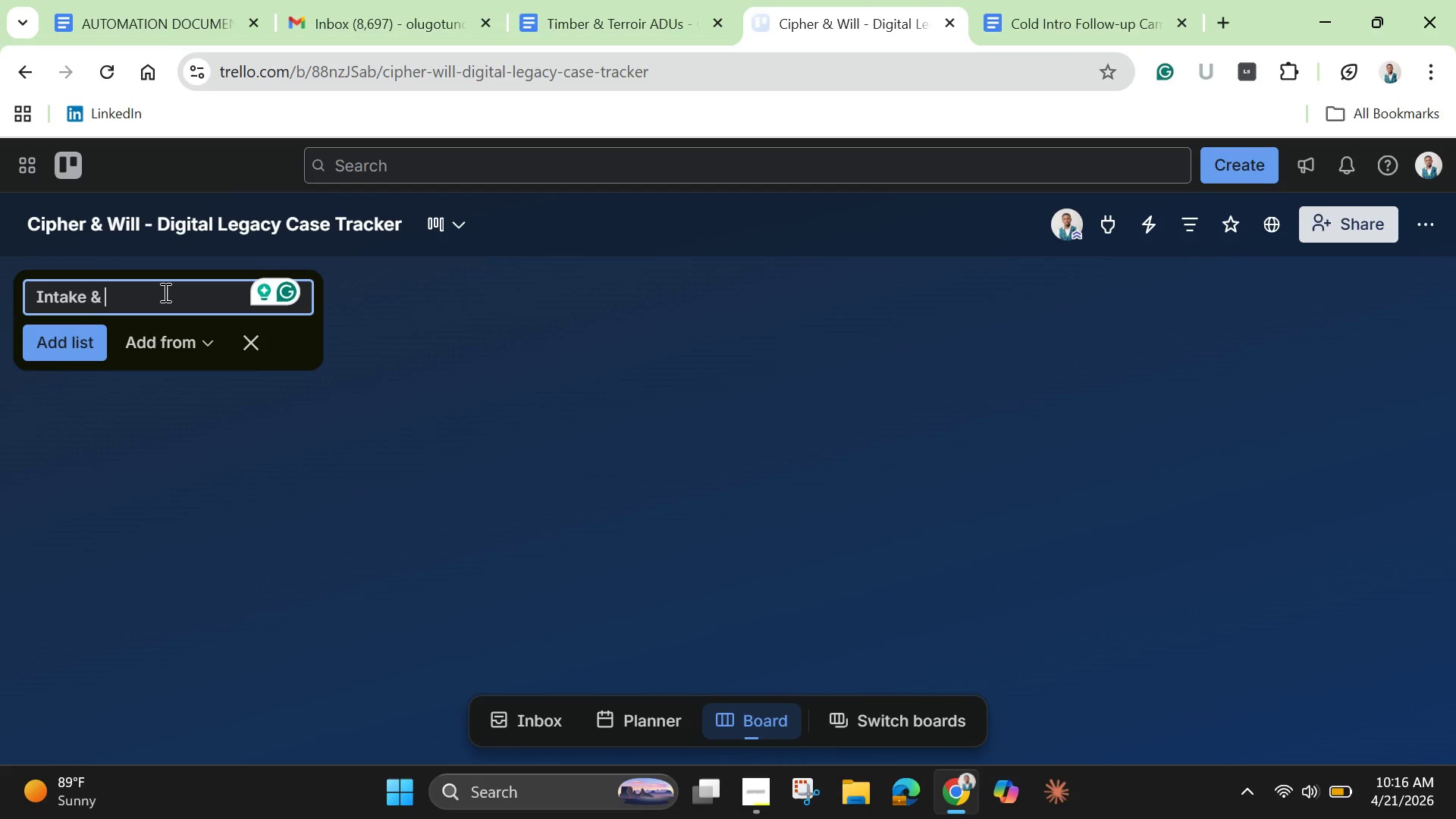 
type(Verification)
 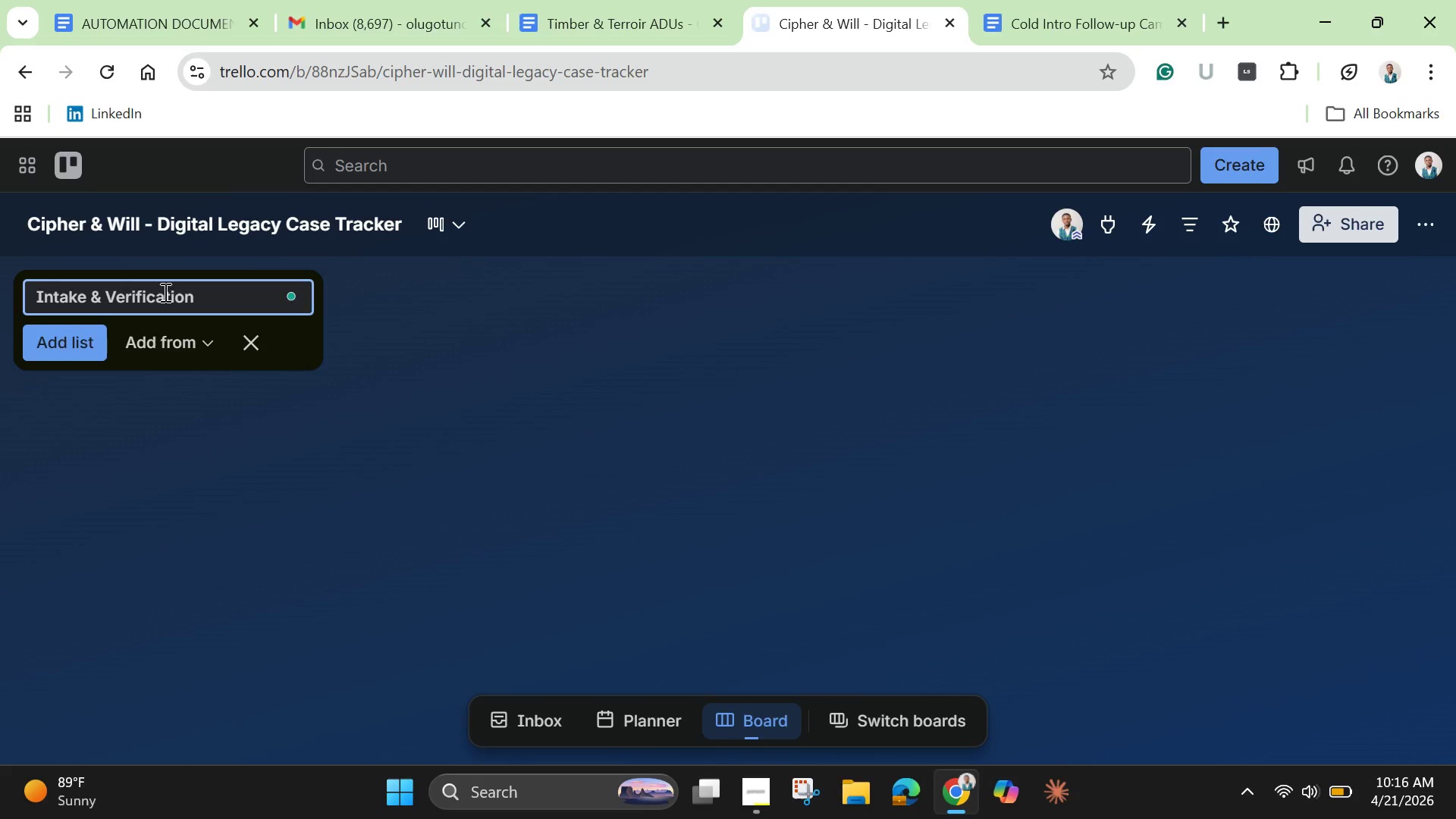 
key(Enter)
 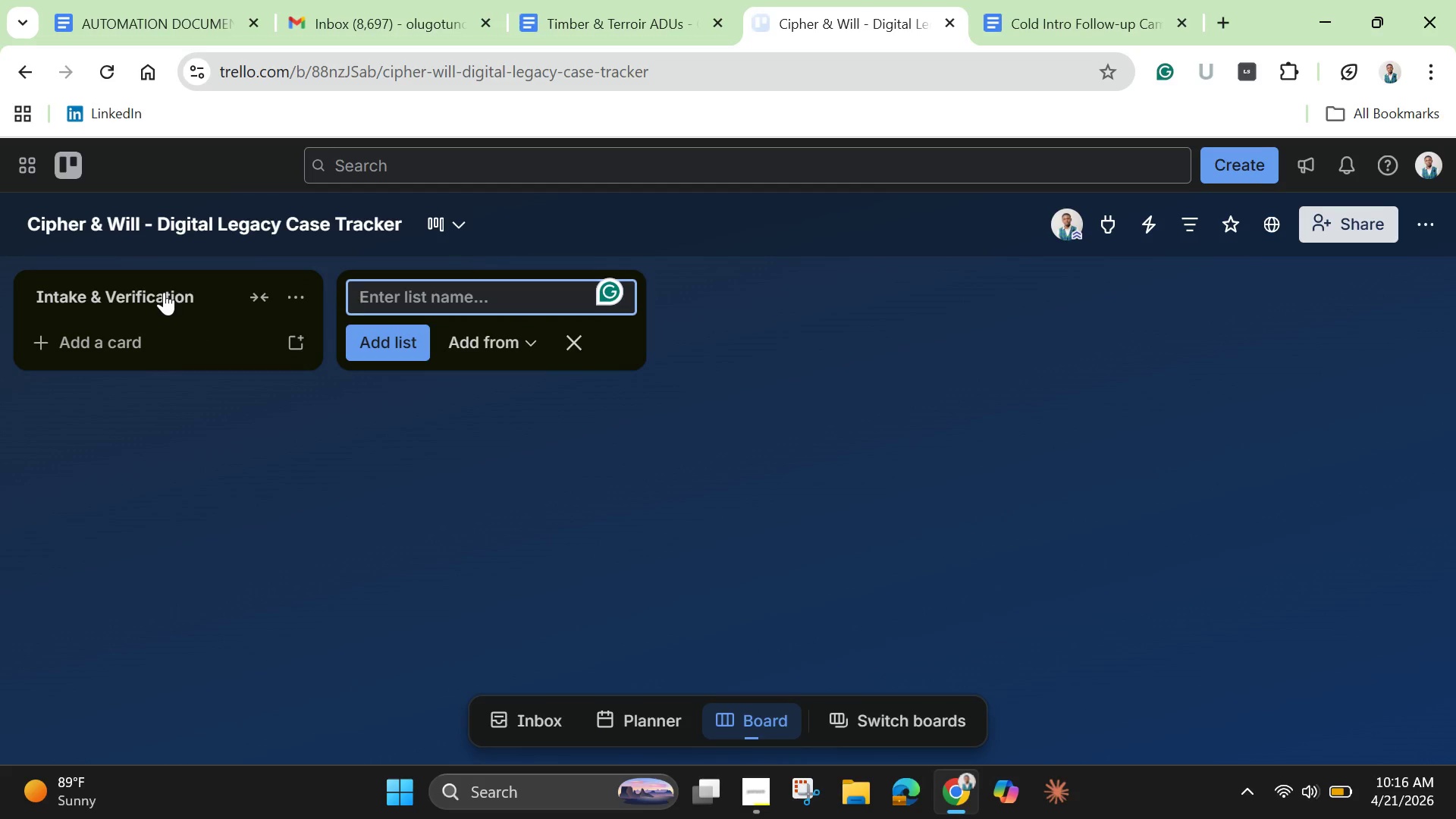 
type(Platform Outreach)
 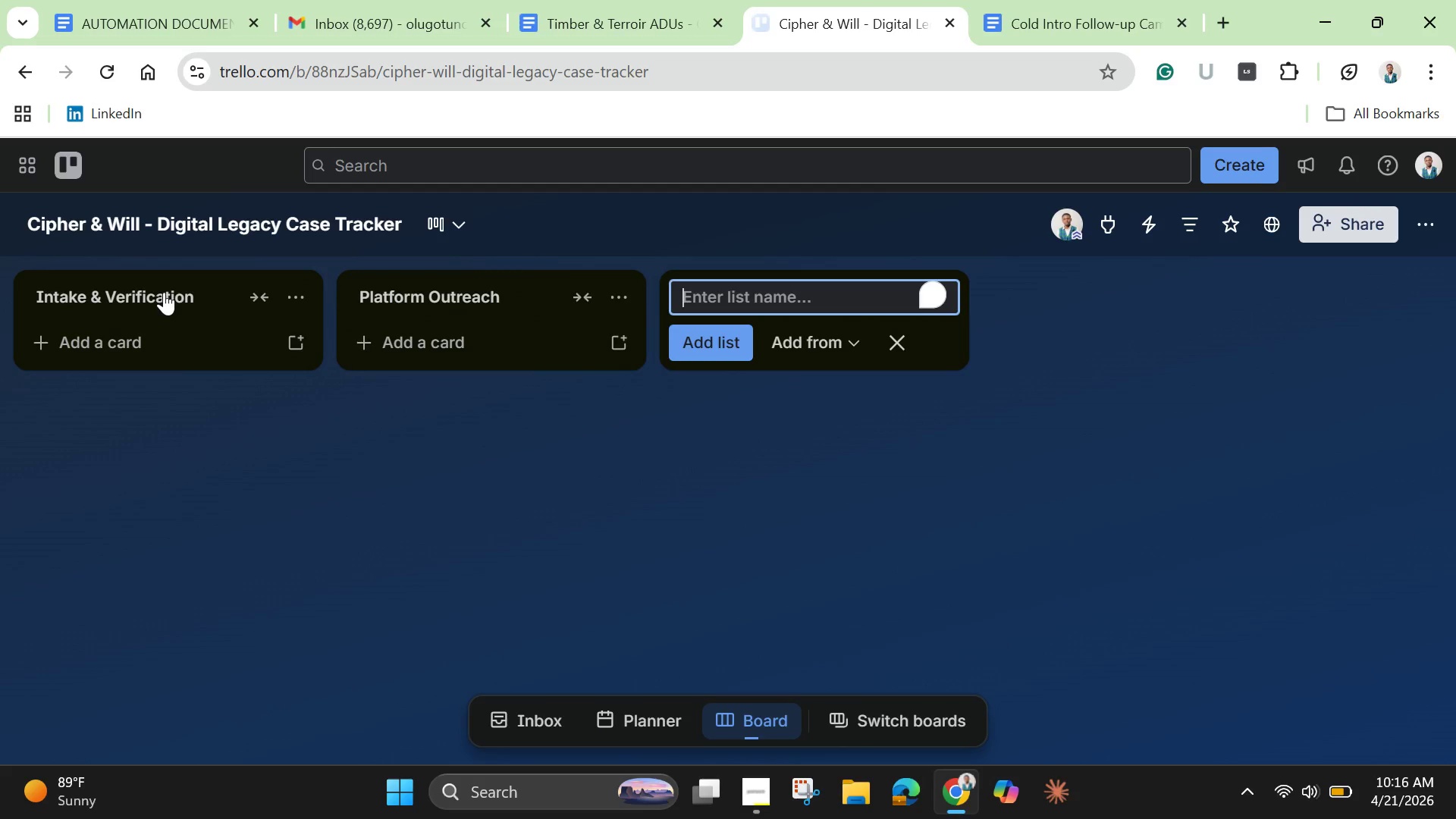 
 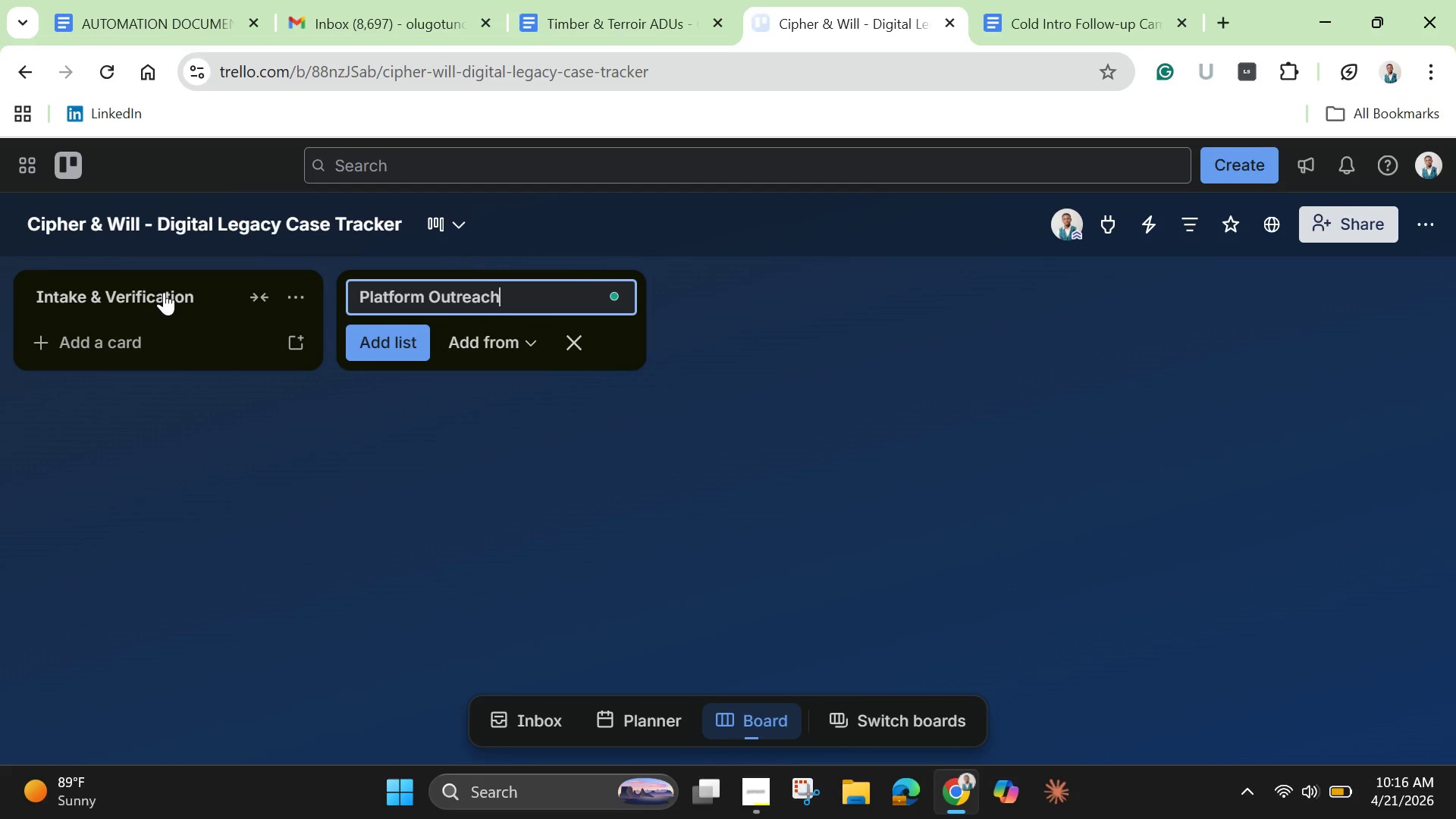 
key(Enter)
 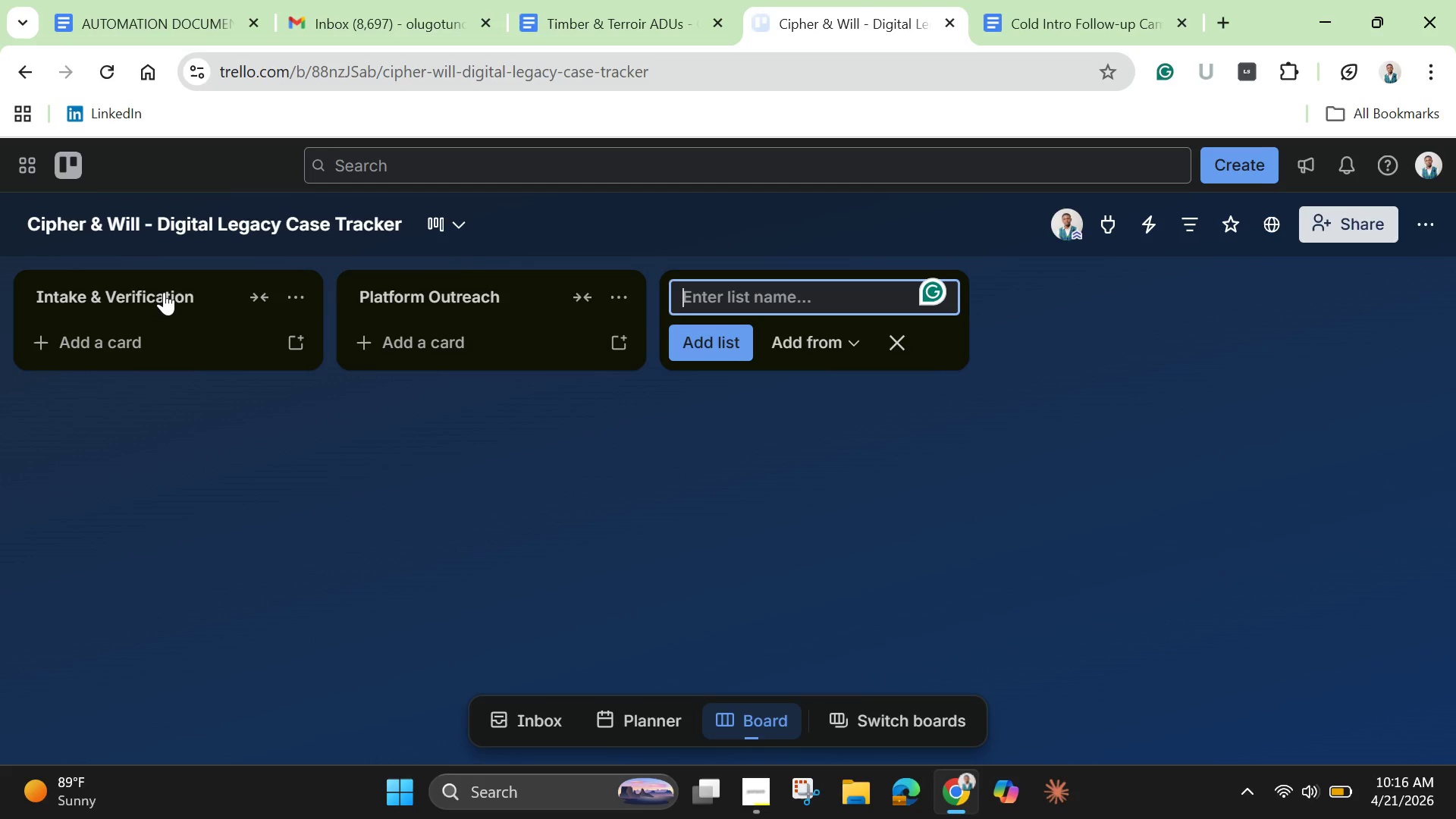 
type(Pending Provider T)
key(Backspace)
type(Res[)
key(Backspace)
type(ponse )
 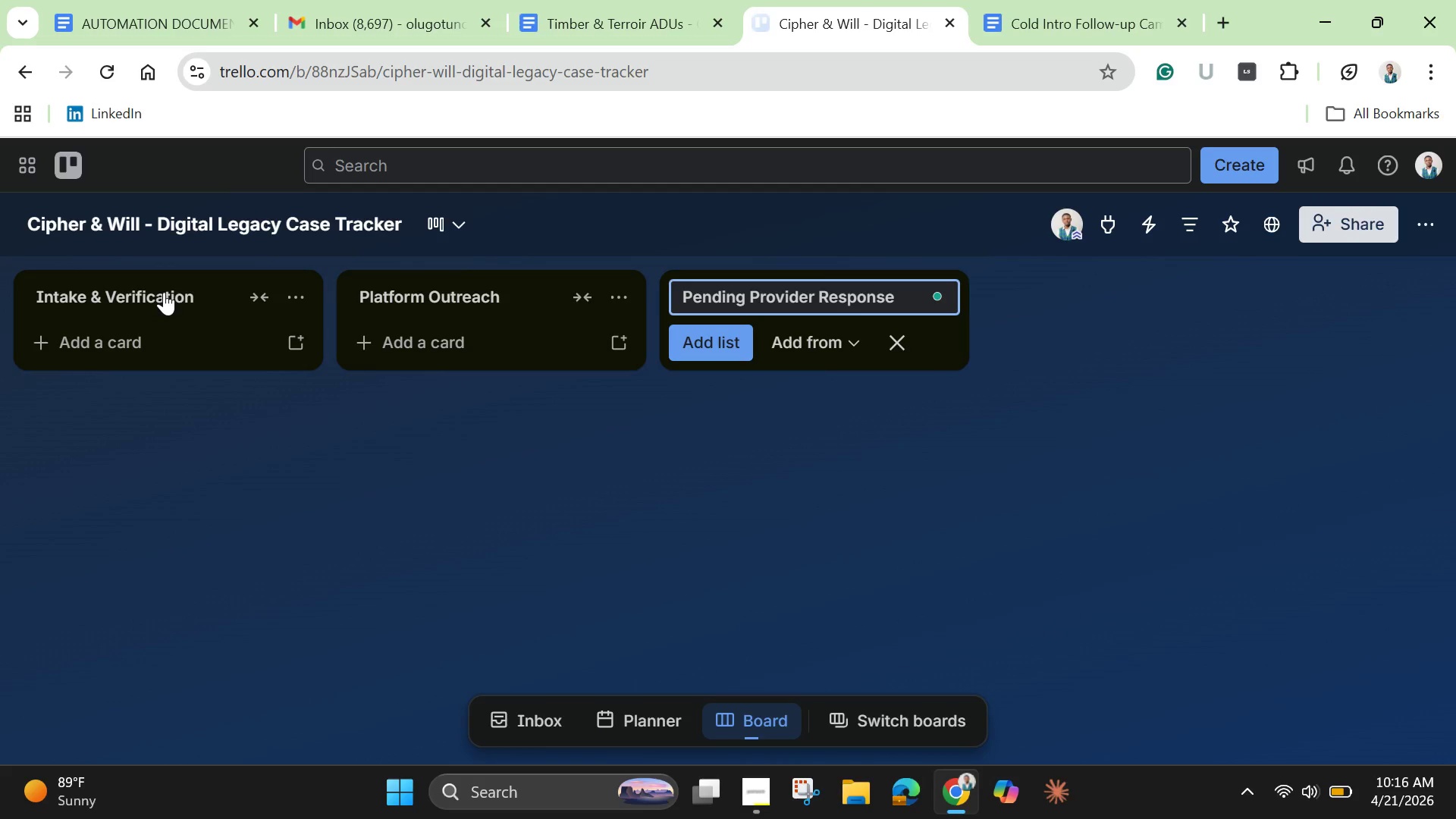 
key(Enter)
 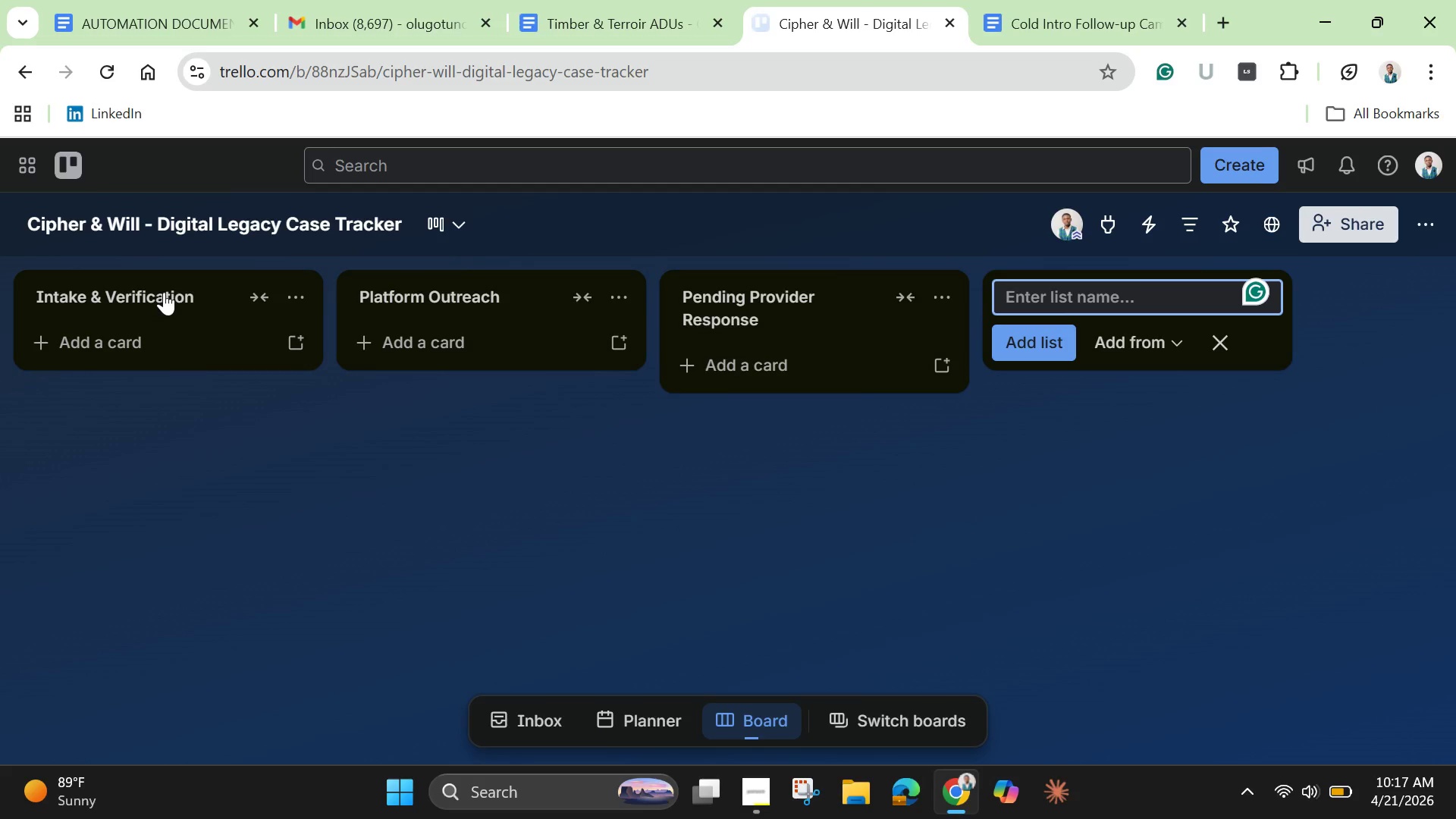 
type(Legal Action Required)
 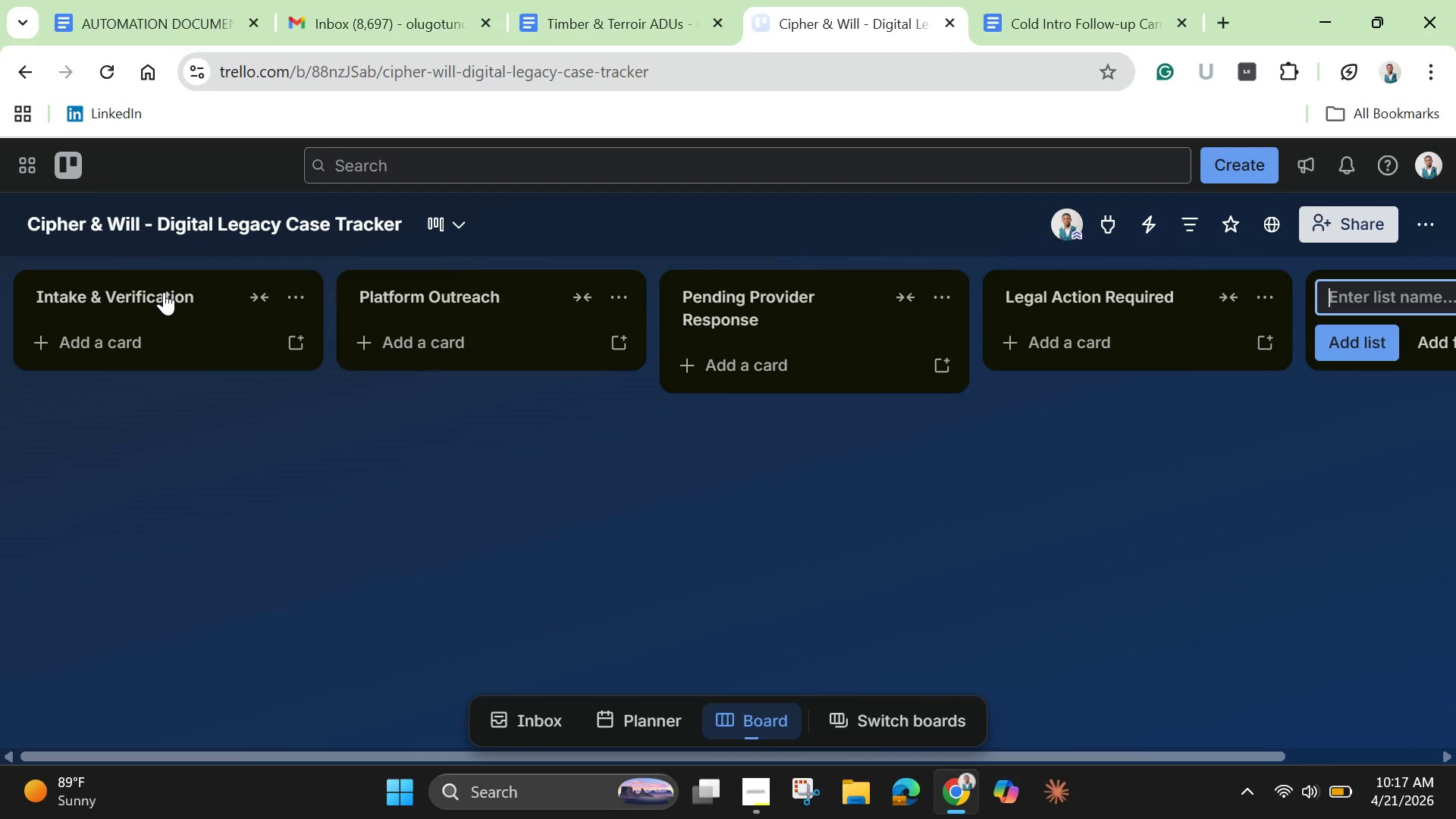 
 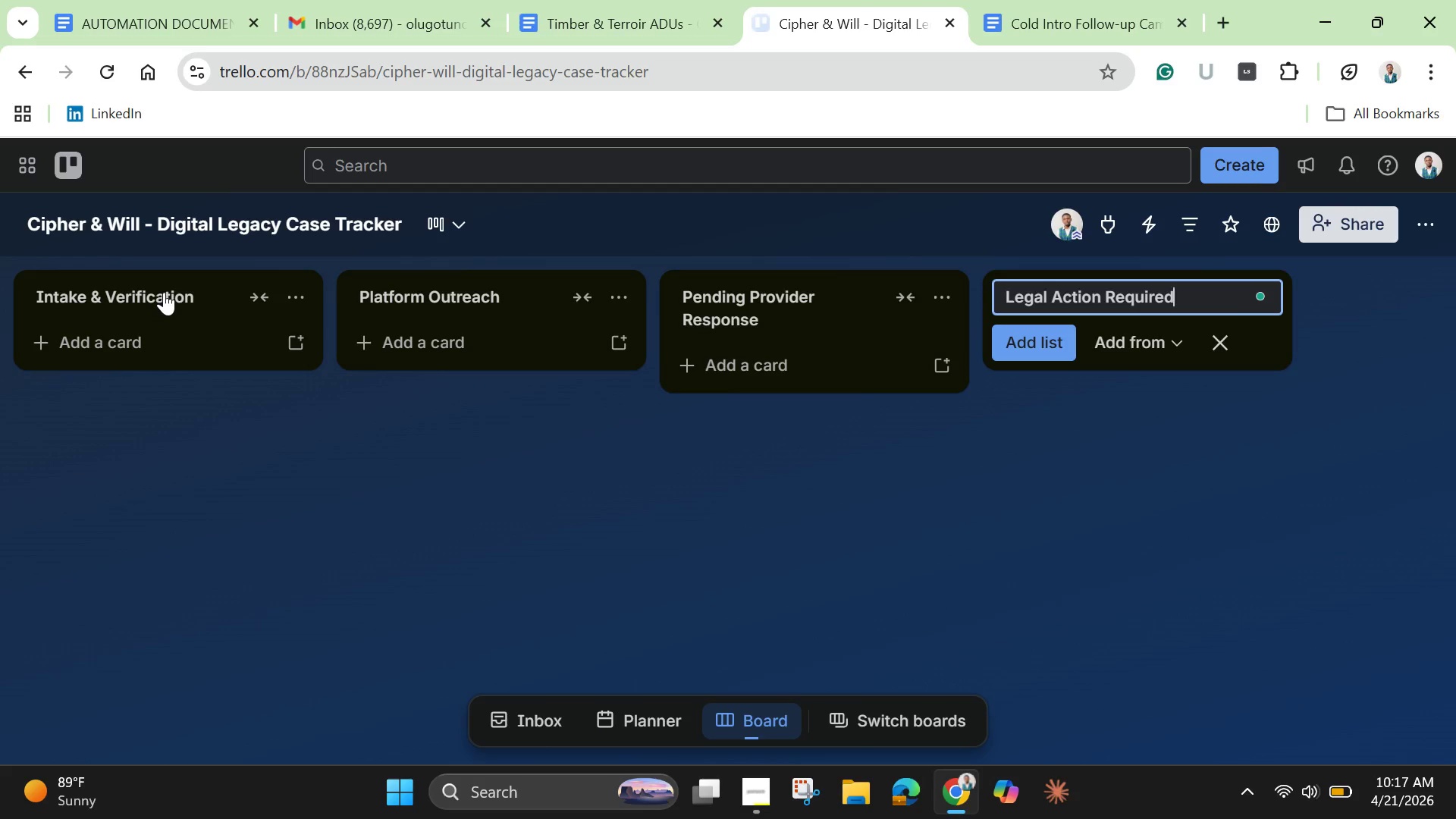 
key(Enter)
 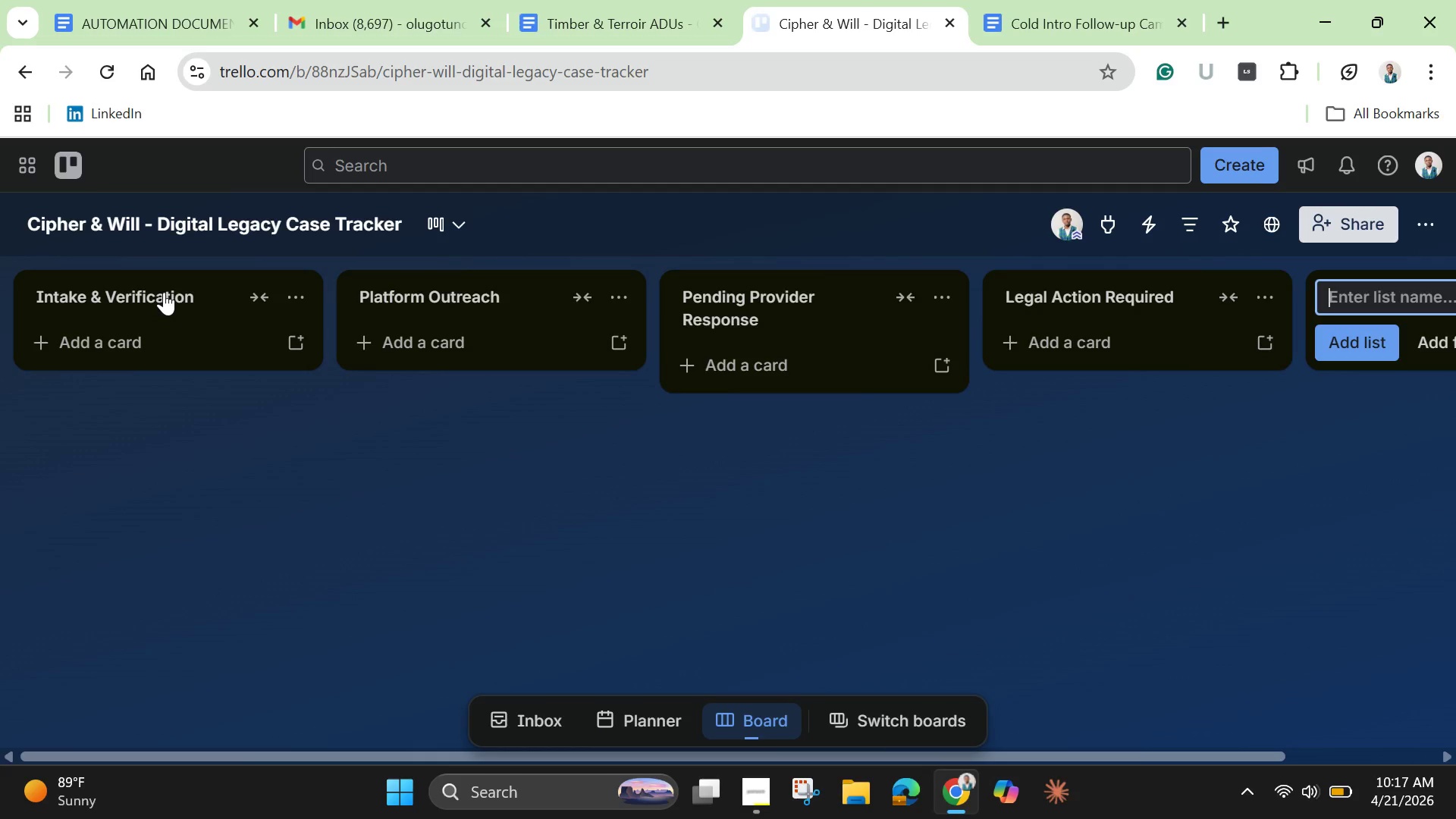 
type(Final Assert )
key(Backspace)
key(Backspace)
key(Backspace)
type(t Handover)
 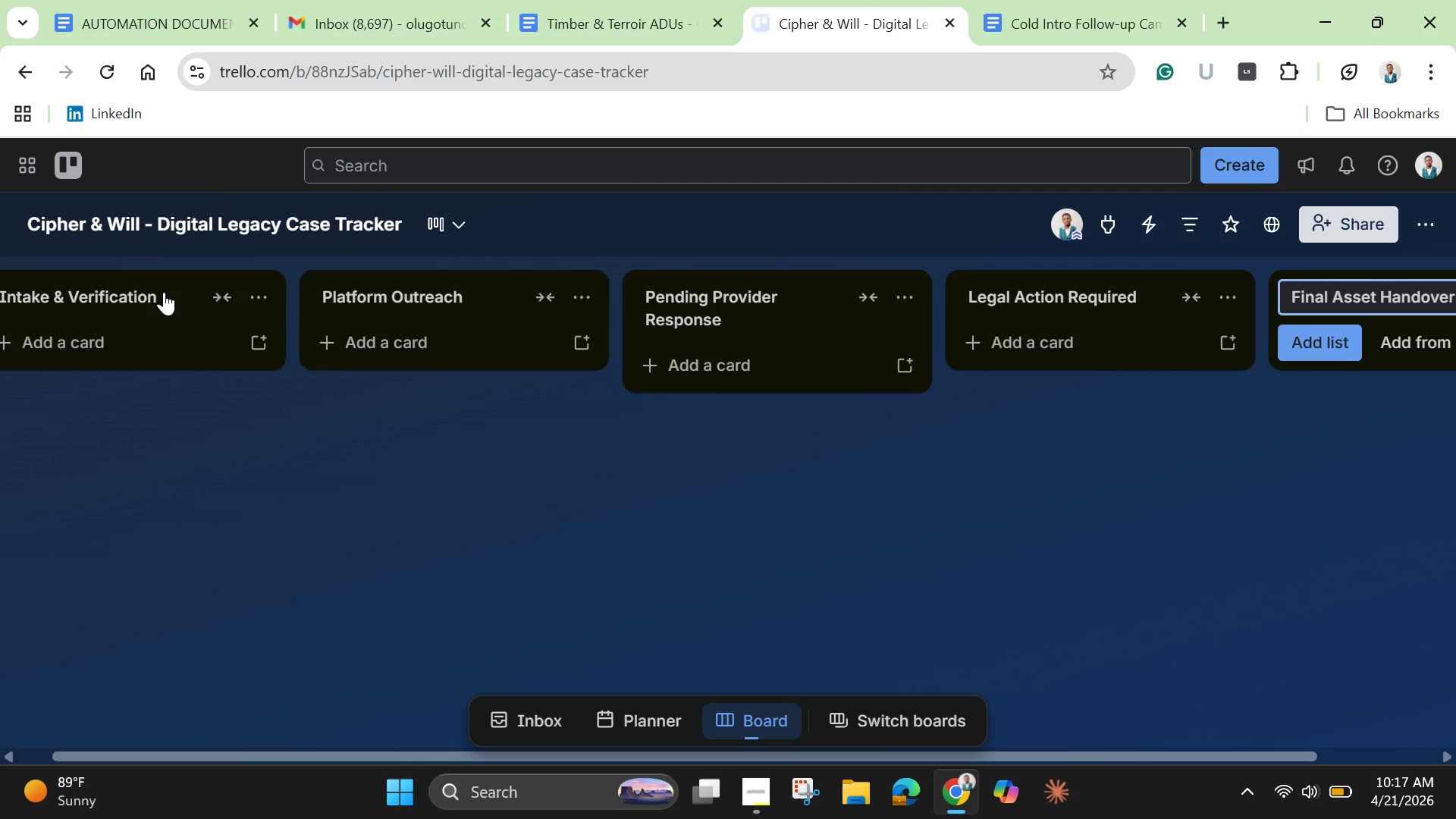 
key(Enter)
 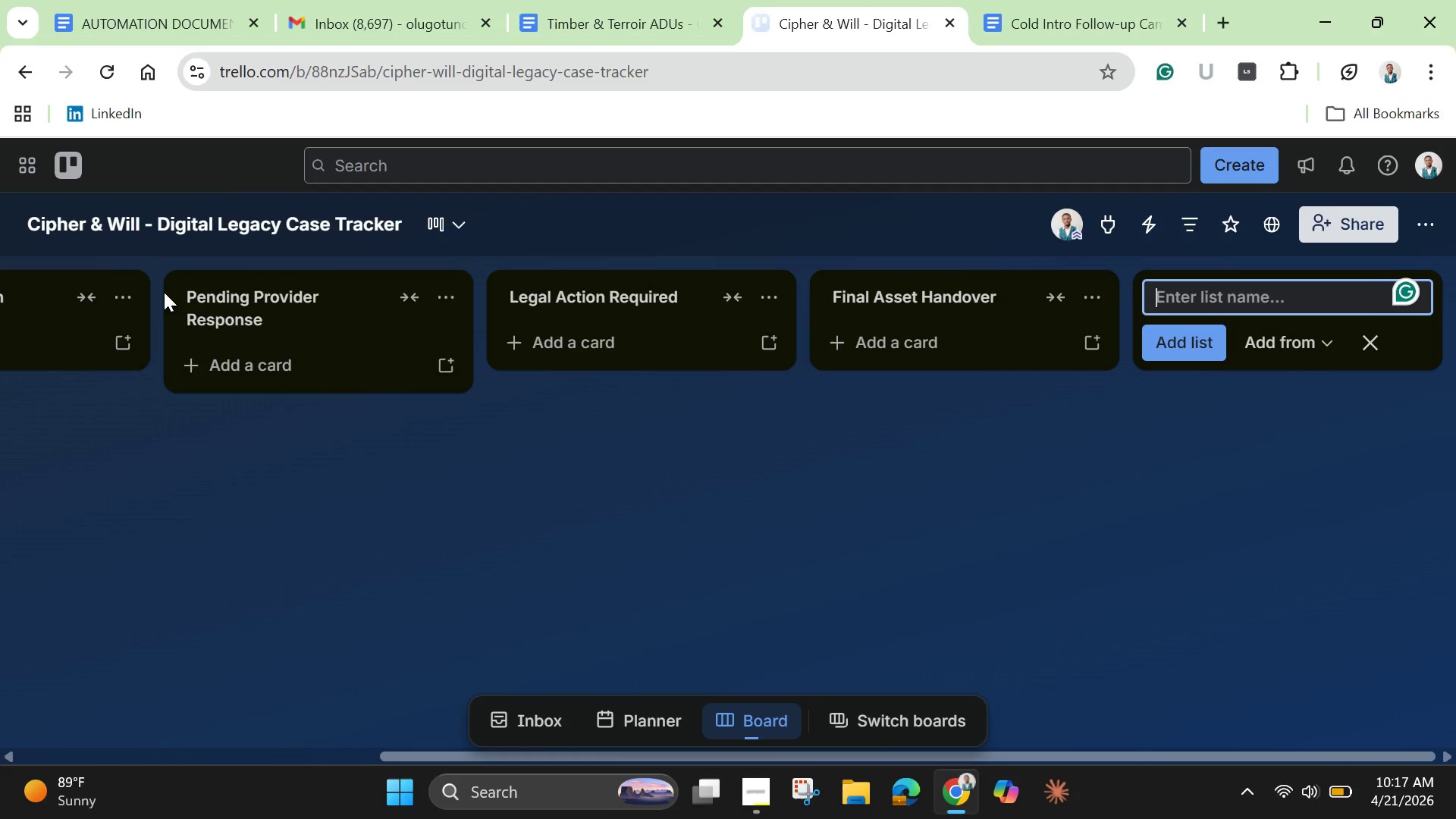 
type(Case Closed / Archived)
 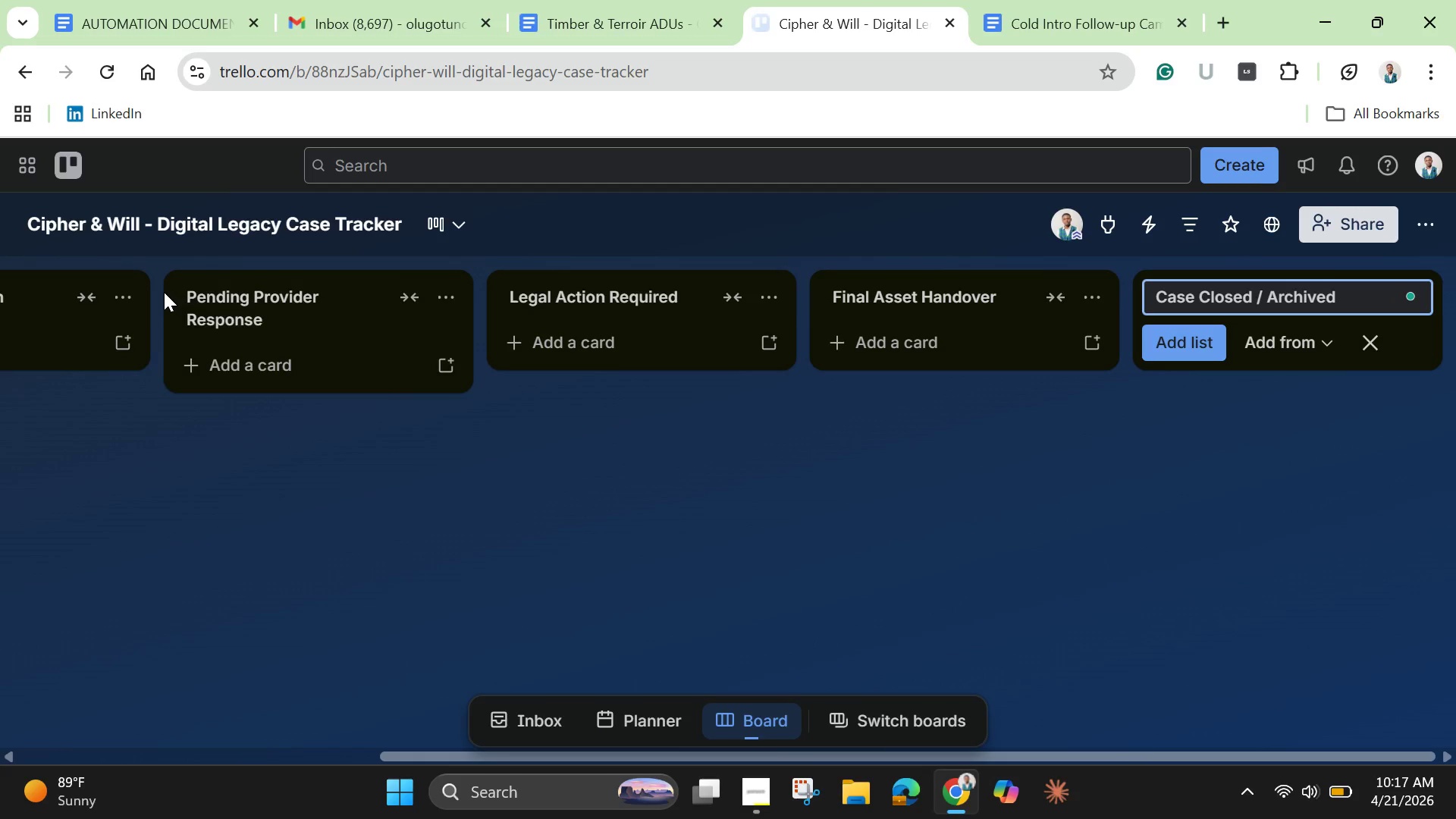 
key(Enter)
 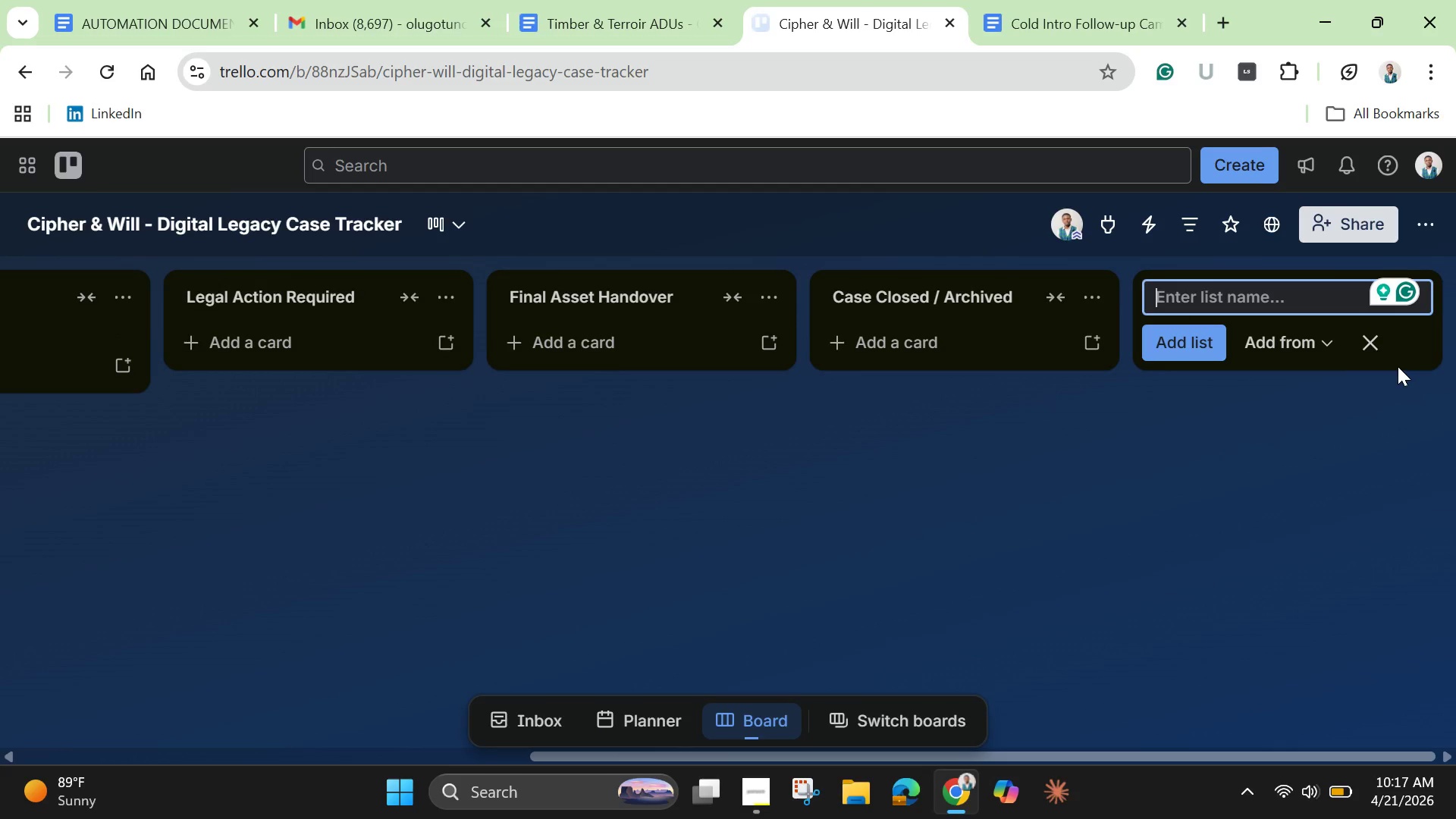 
left_click([1367, 346])
 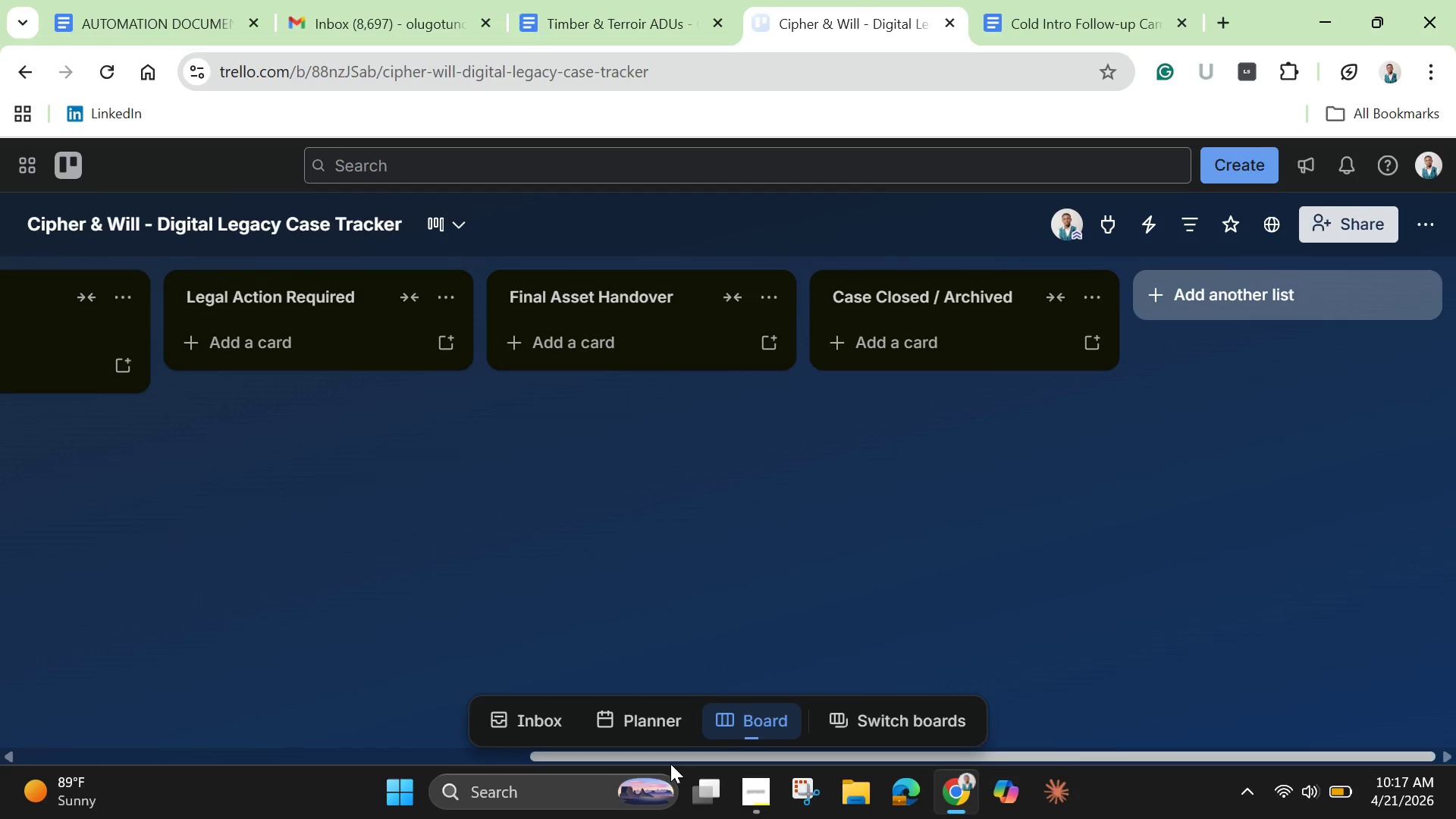 
left_click_drag(start_coordinate=[667, 762], to_coordinate=[0, 755])
 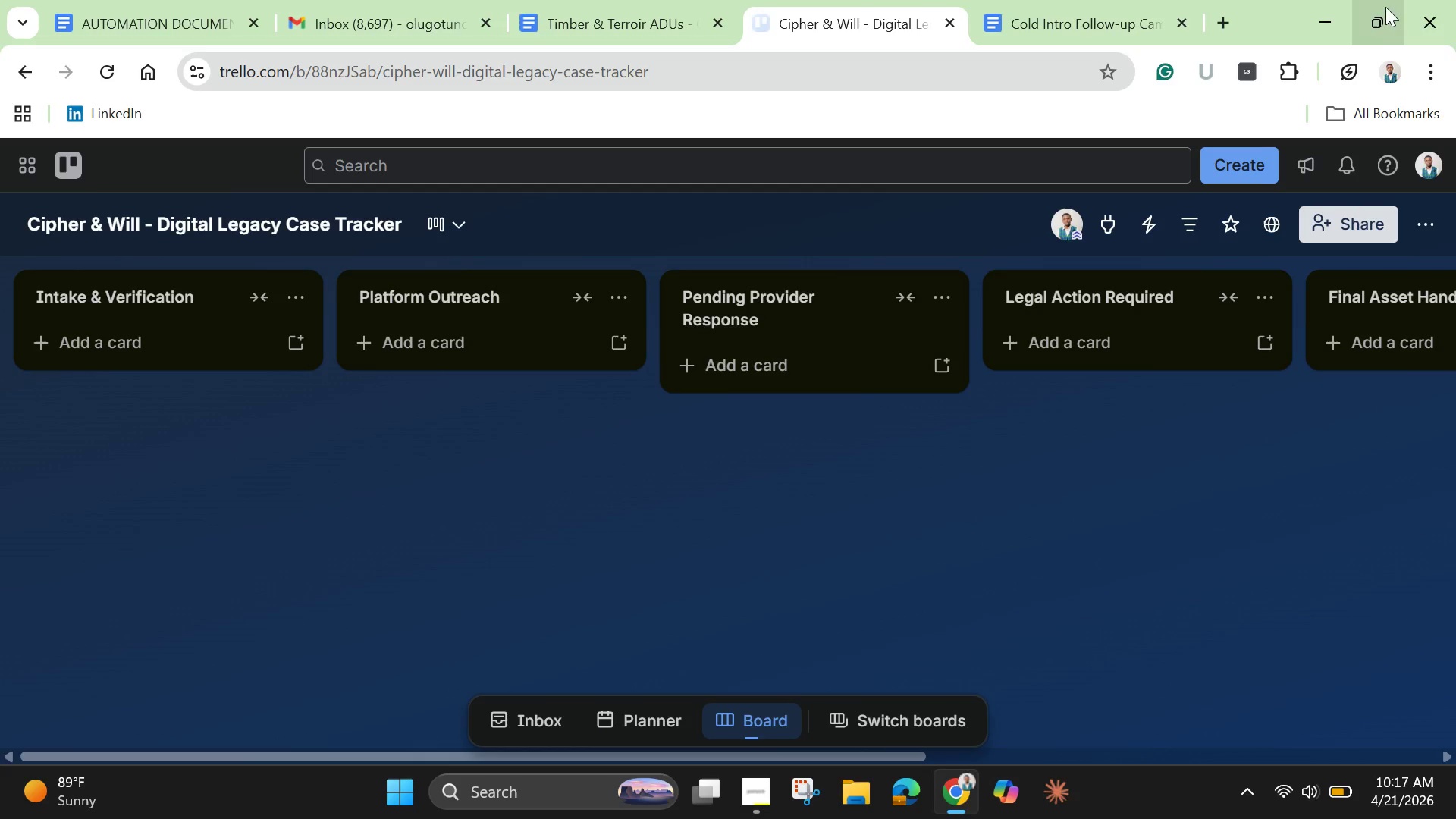 
wait(5.62)
 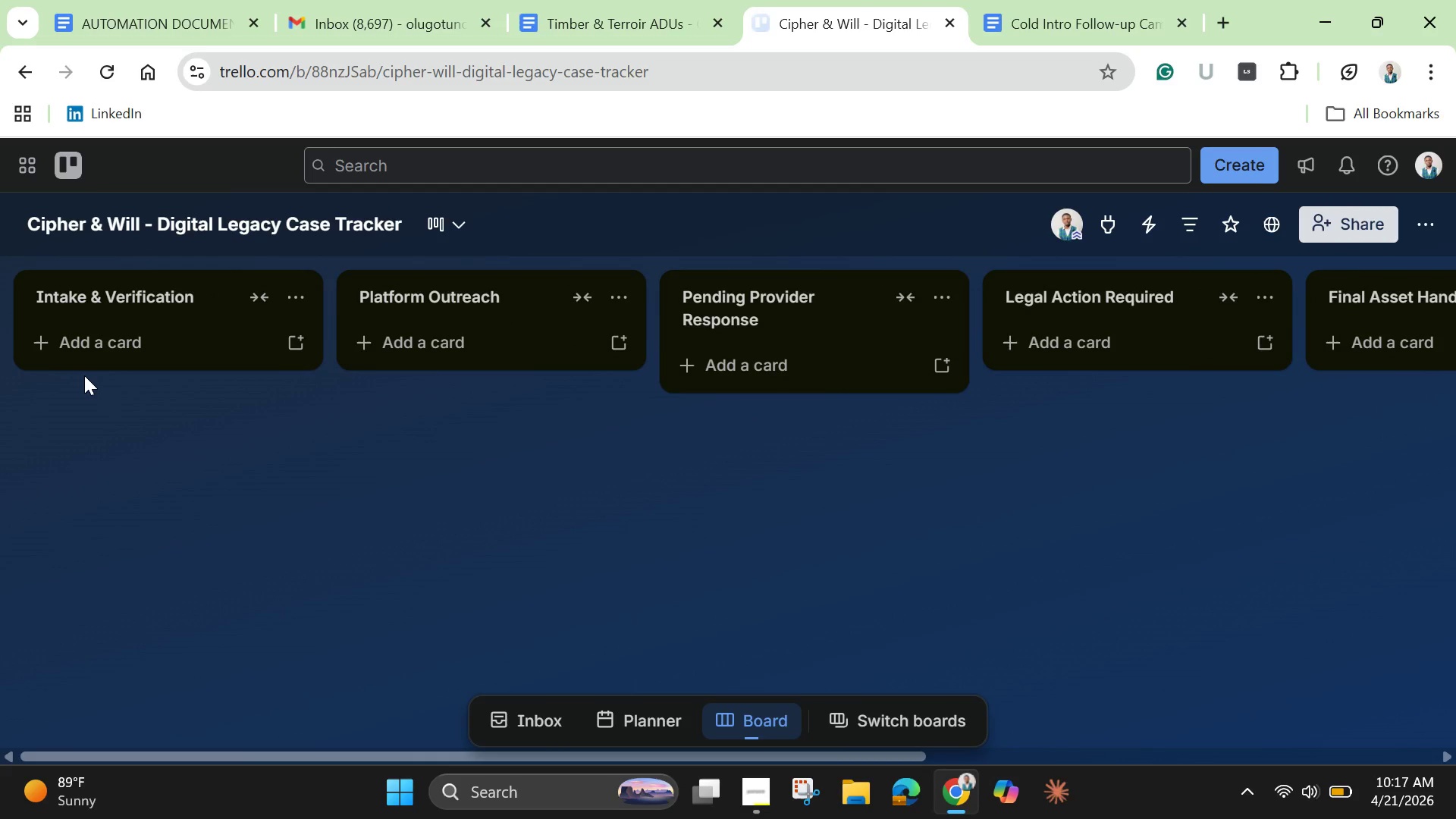 
left_click([1432, 221])
 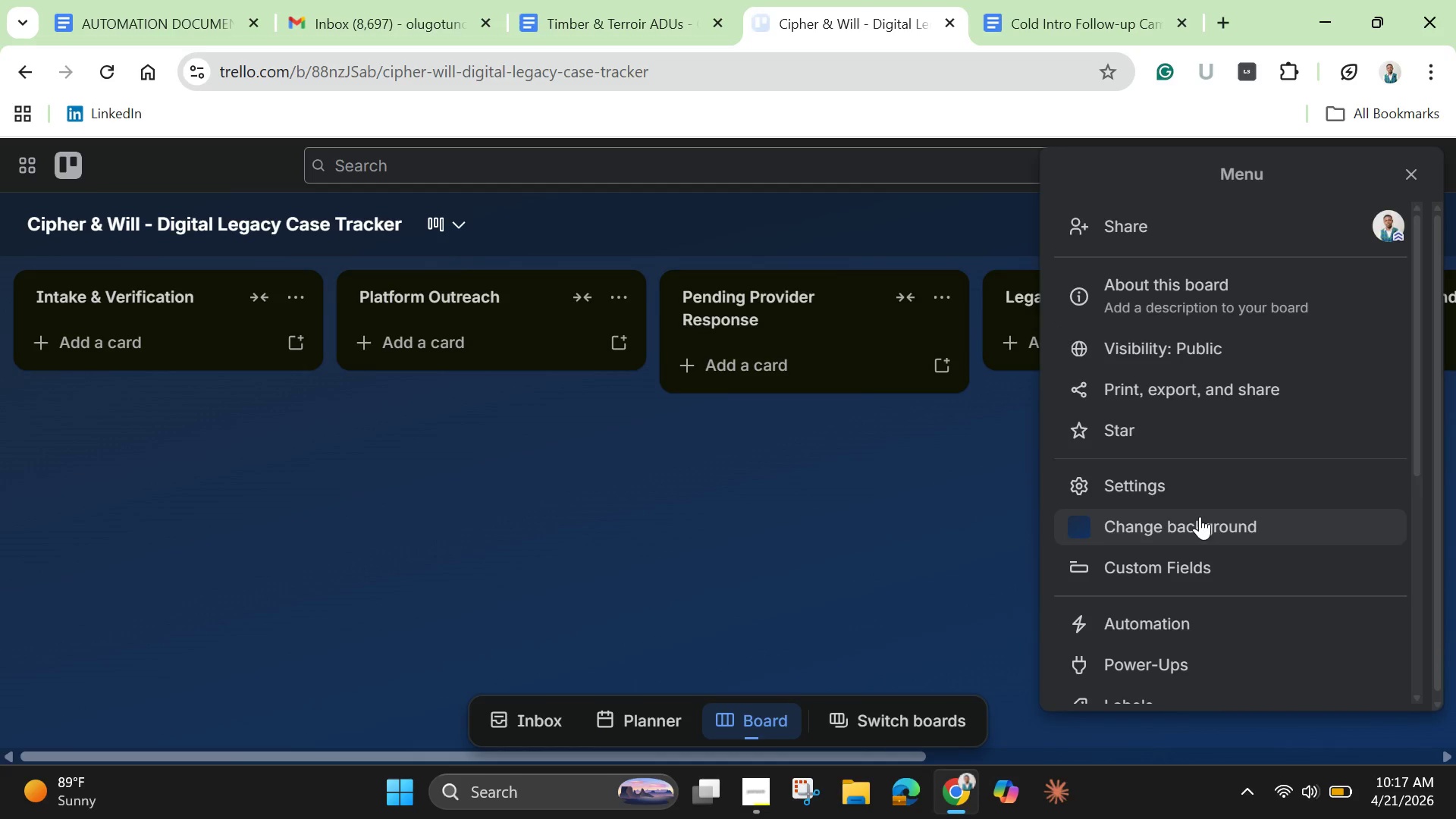 
scroll: coordinate [1200, 516], scroll_direction: down, amount: 2.0
 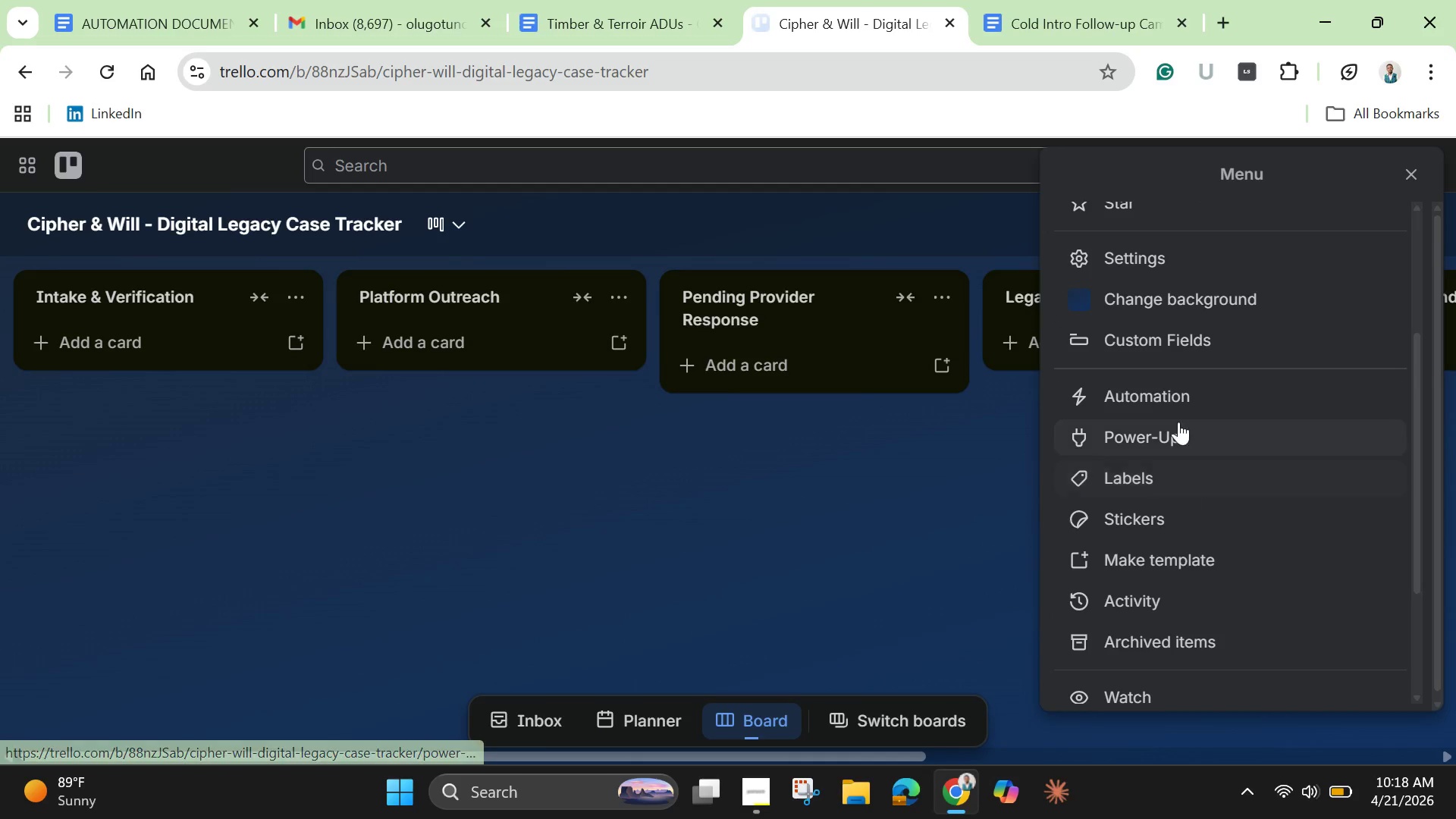 
left_click([1159, 336])
 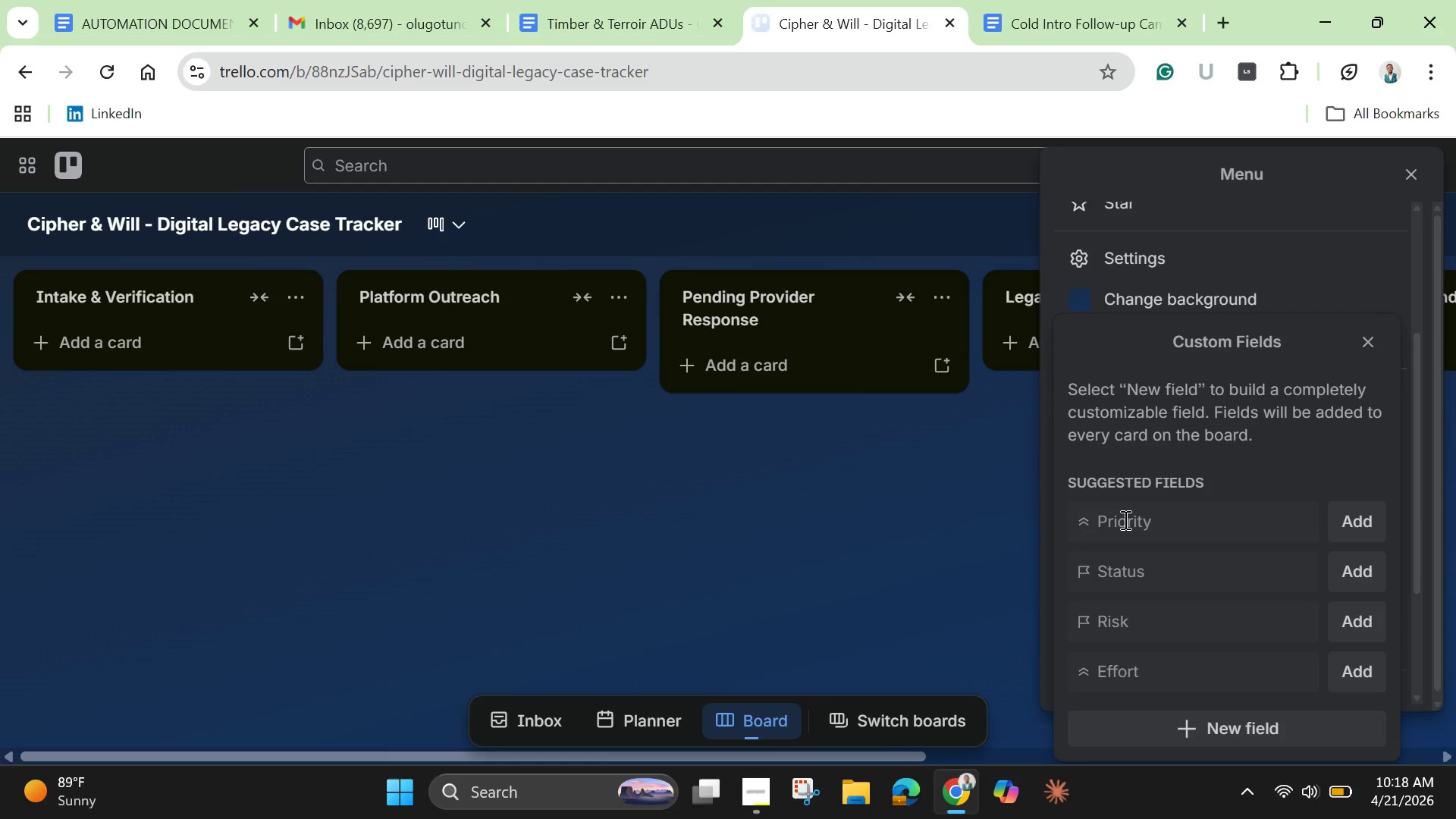 
wait(7.59)
 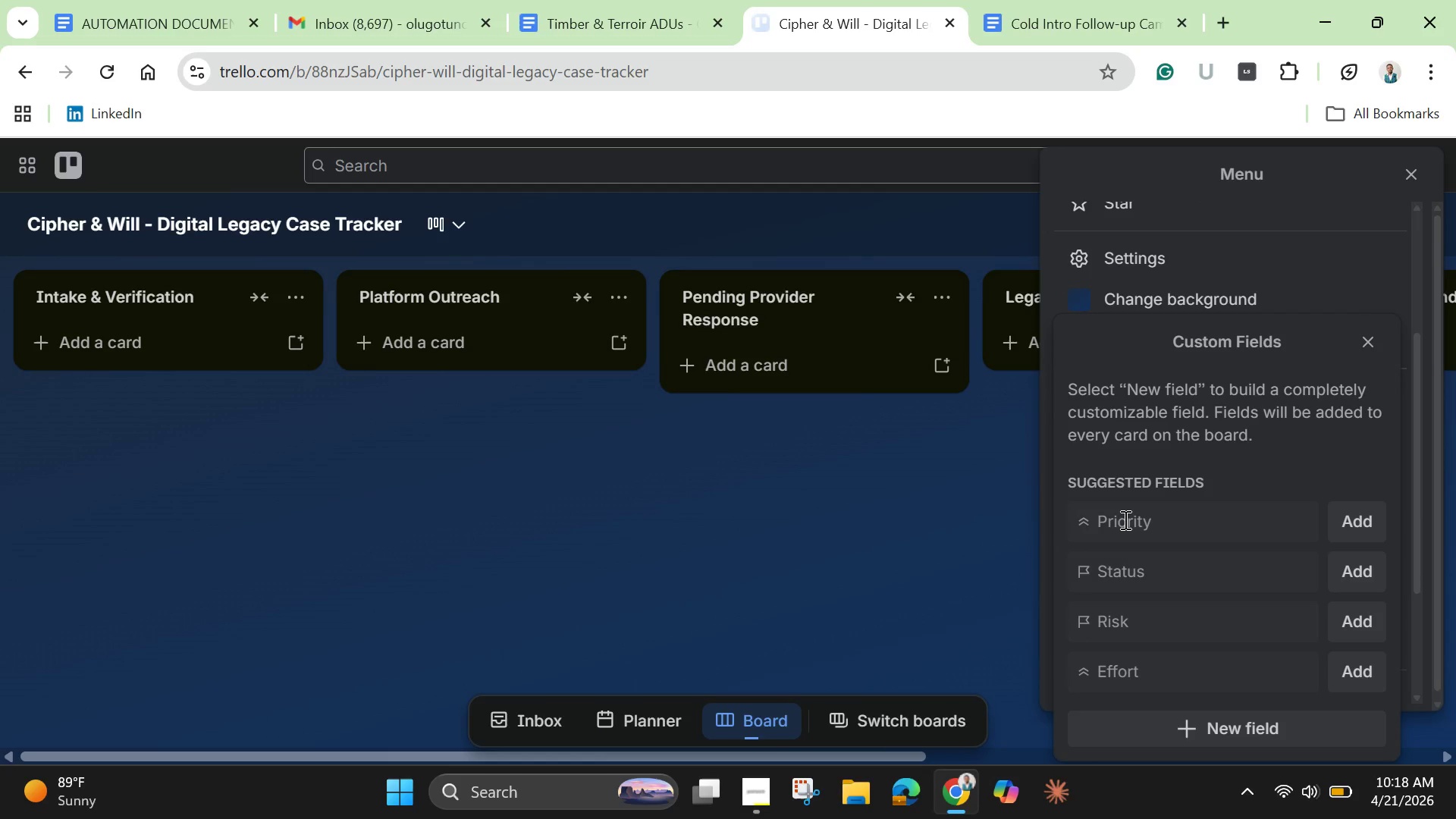 
left_click([1181, 730])
 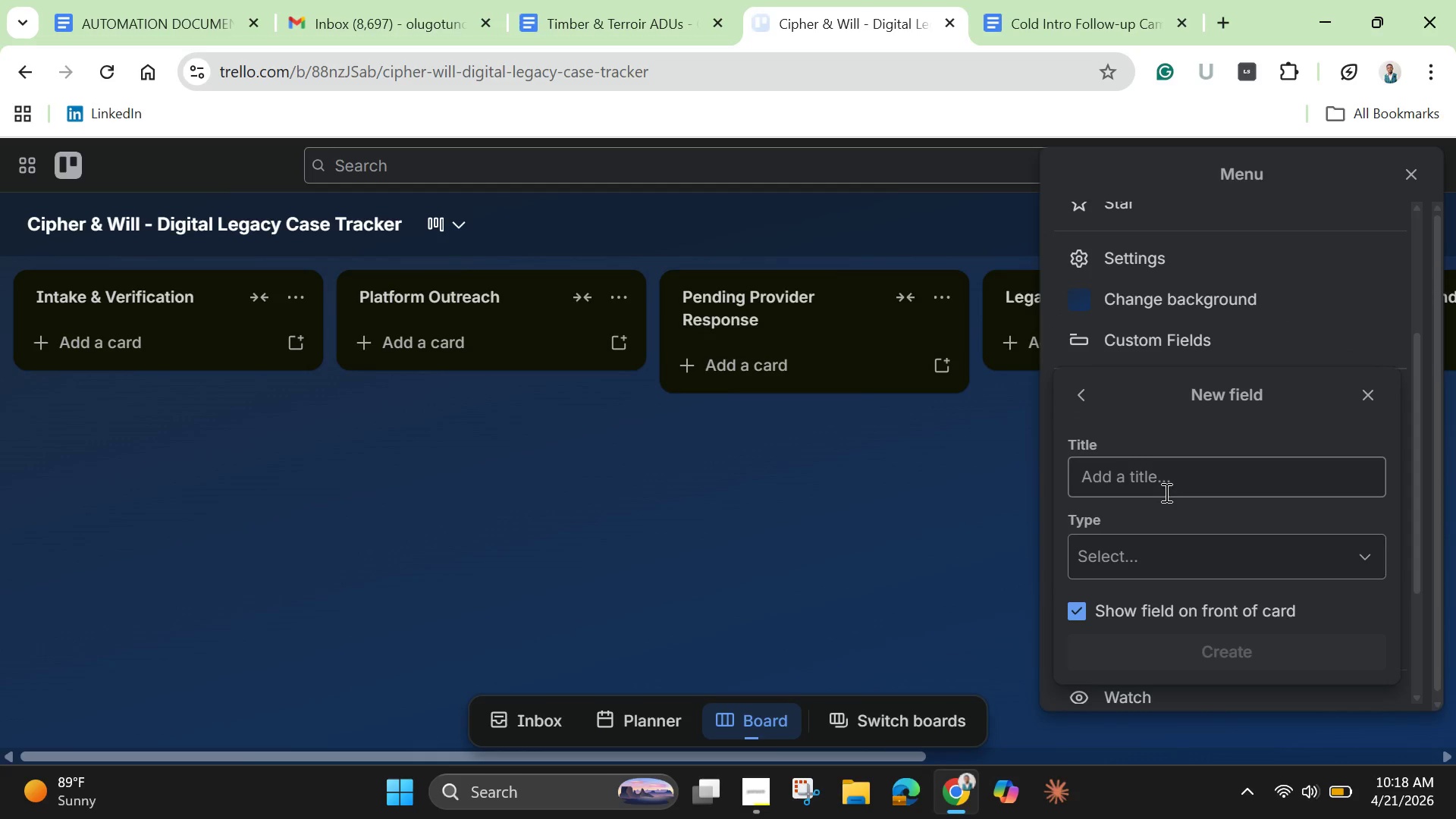 
left_click([1165, 491])
 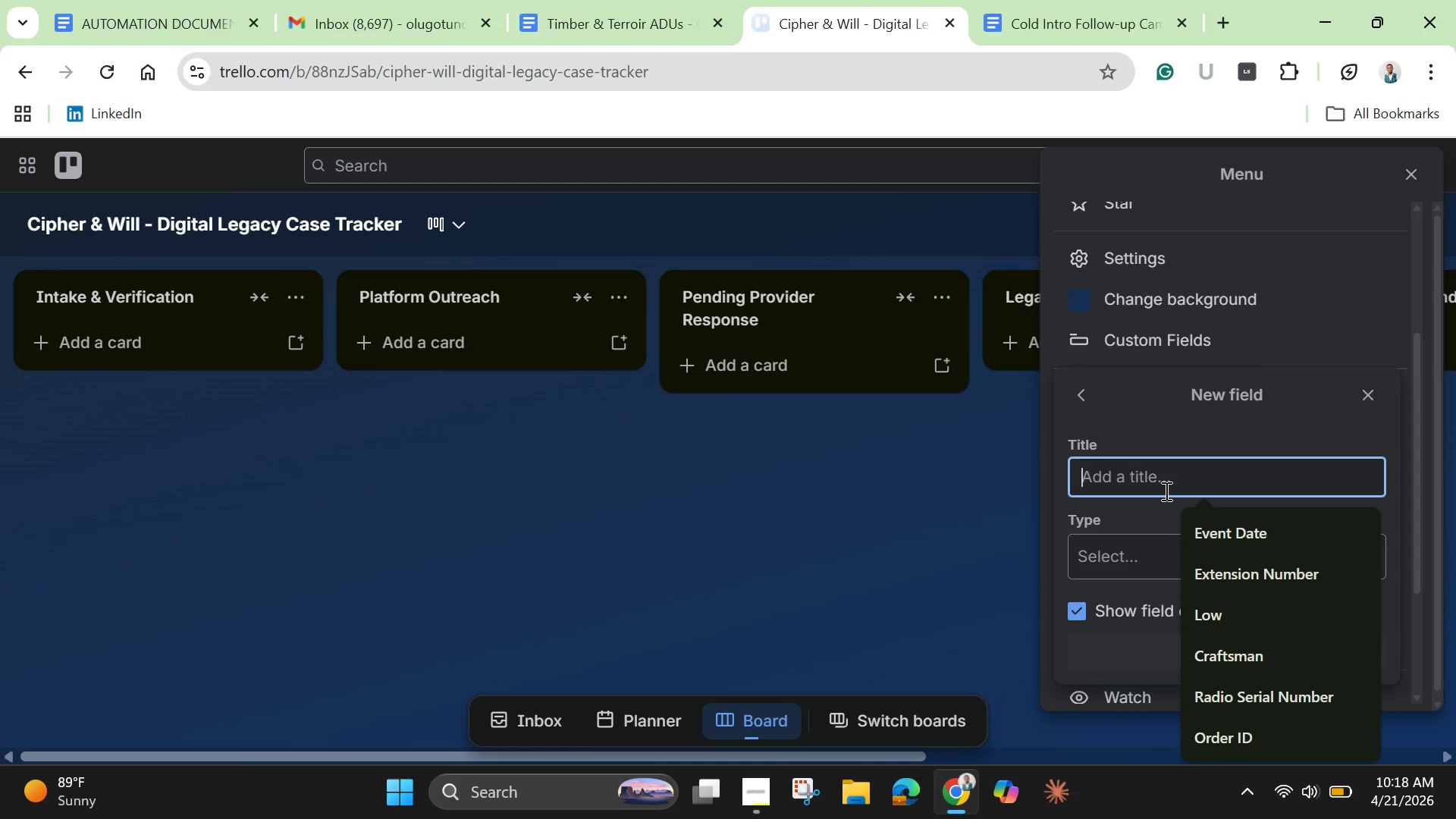 
type(Case ID)
 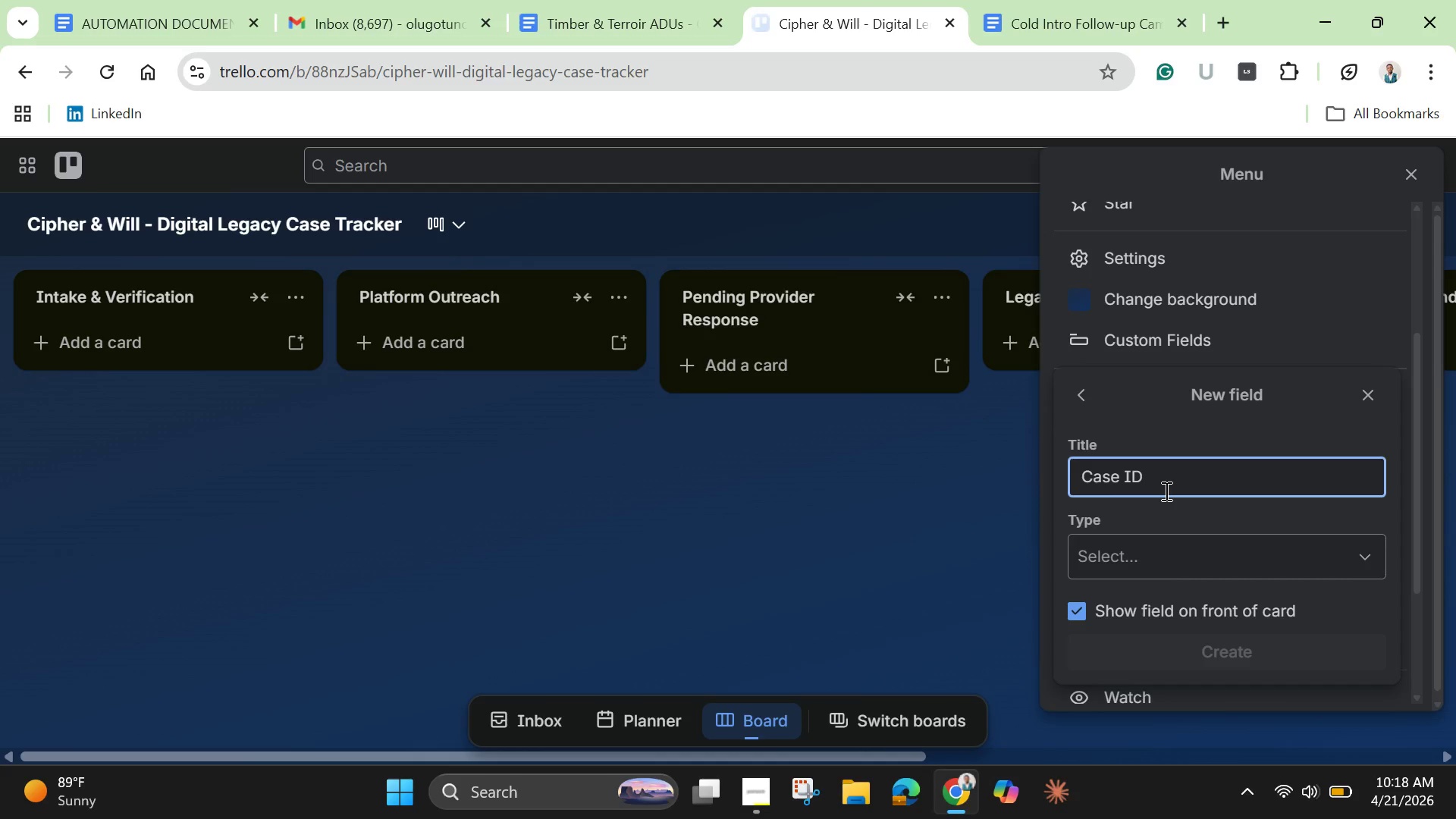 
left_click([1291, 565])
 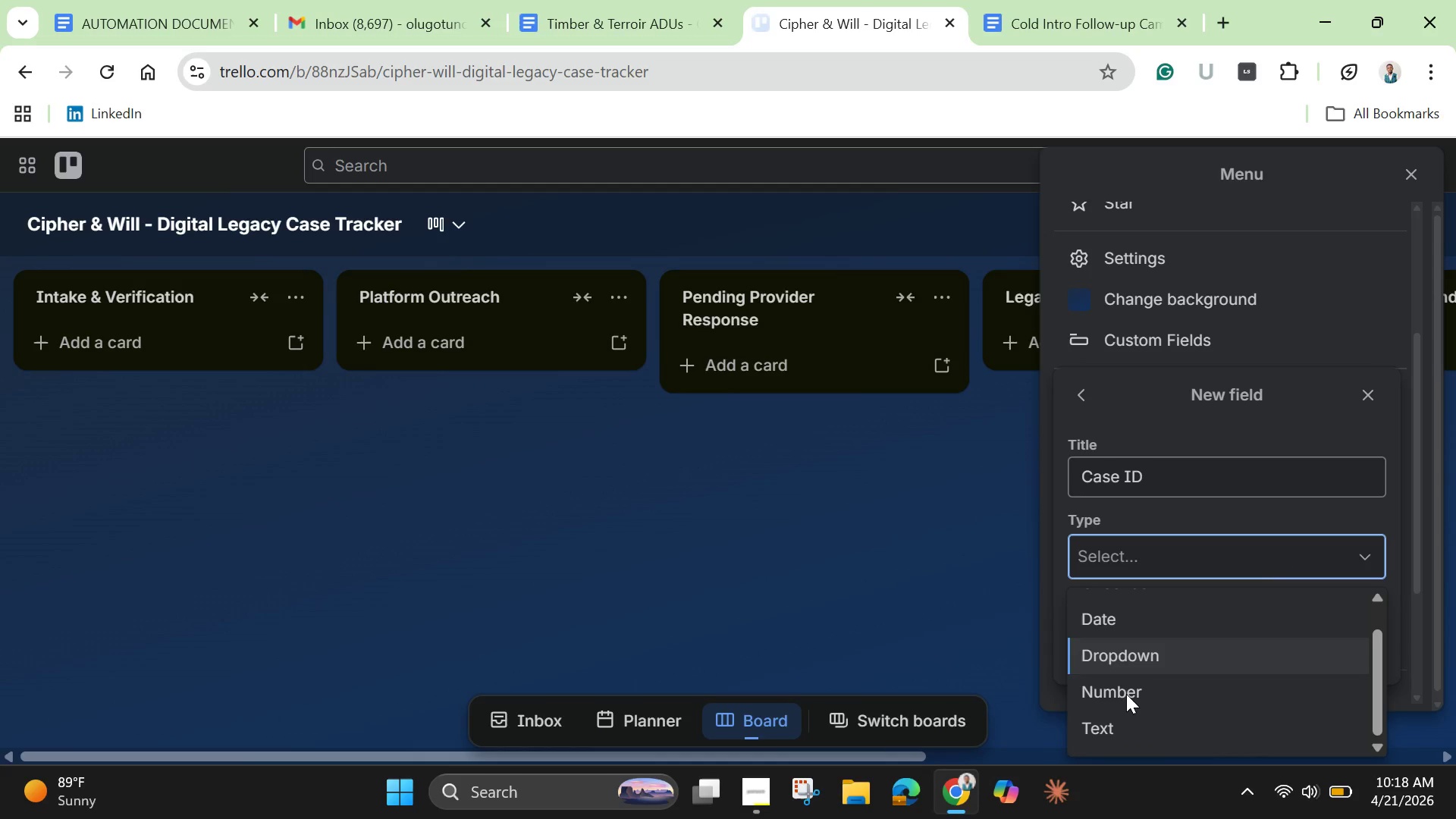 
scroll: coordinate [1126, 694], scroll_direction: down, amount: 3.0
 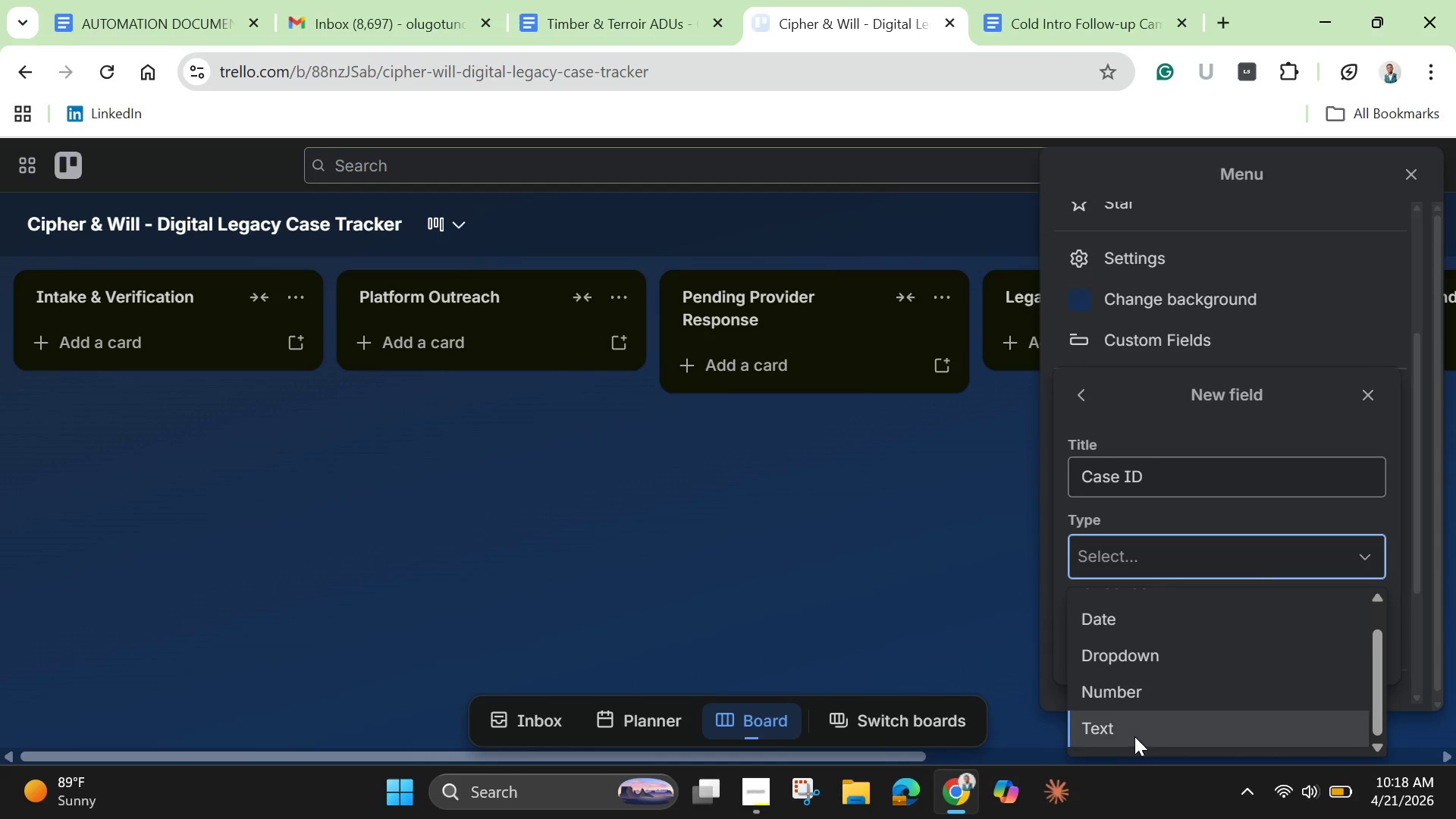 
left_click([1134, 736])
 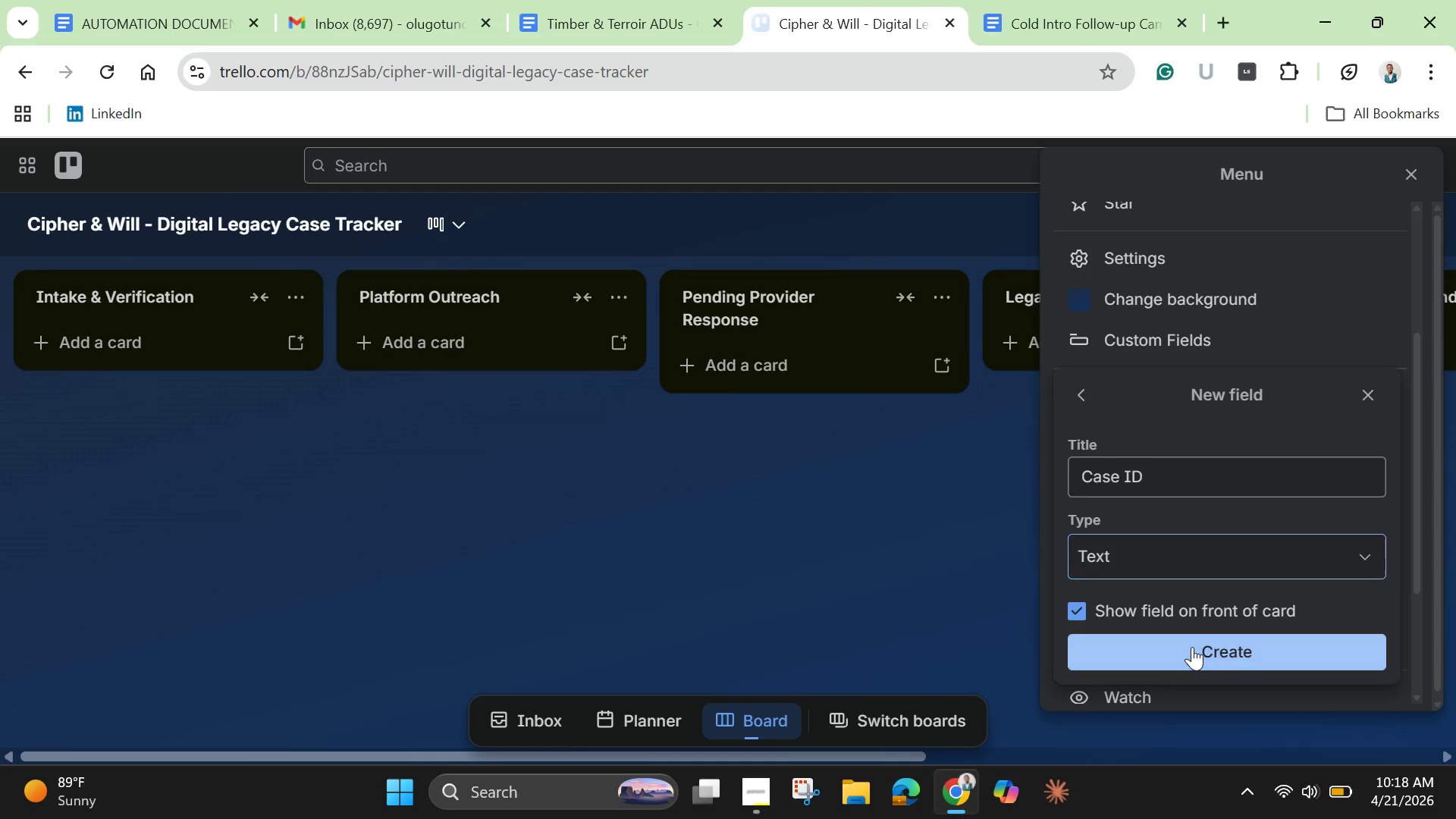 
left_click([1192, 647])
 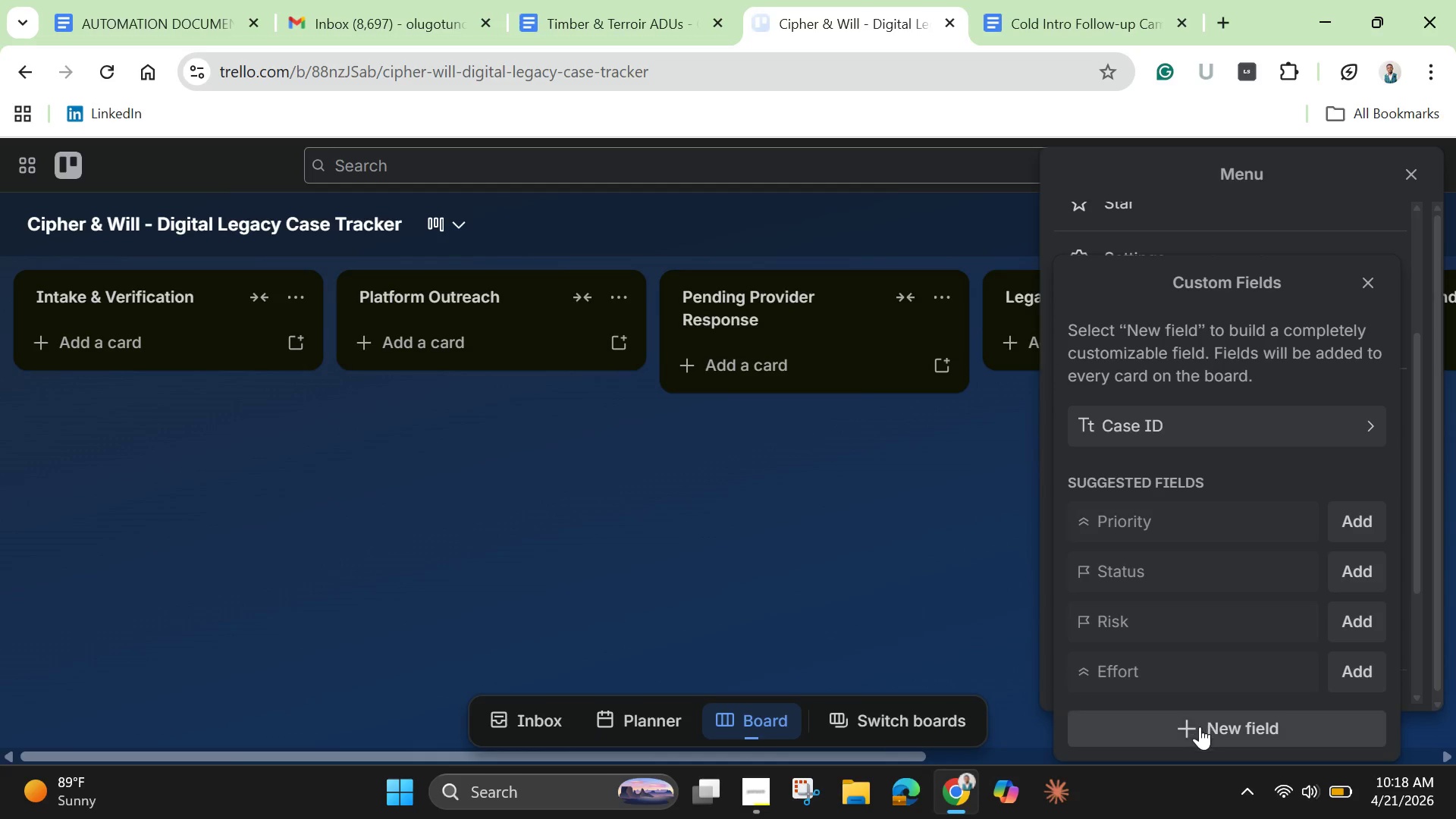 
left_click([1200, 728])
 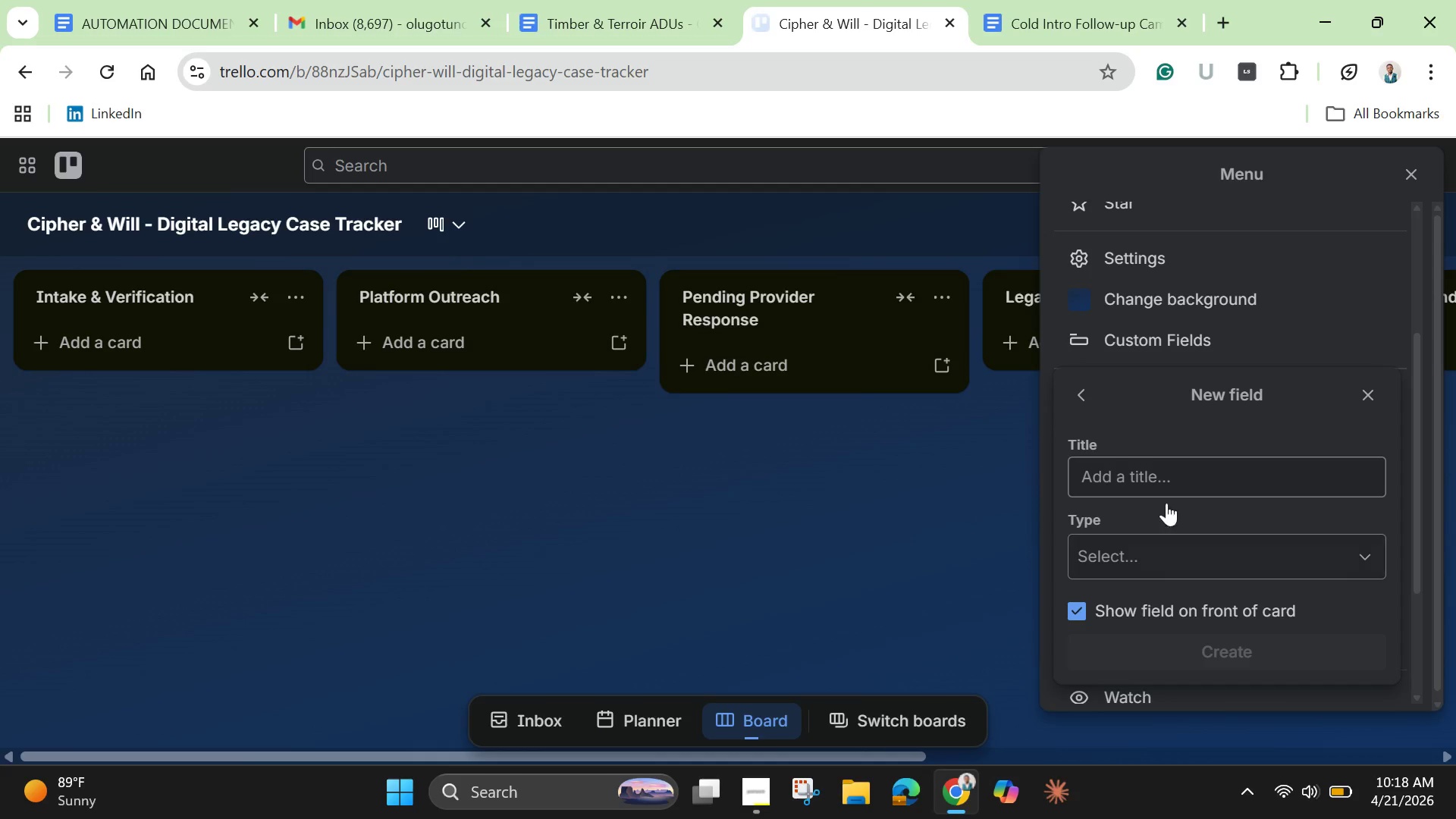 
left_click([1145, 477])
 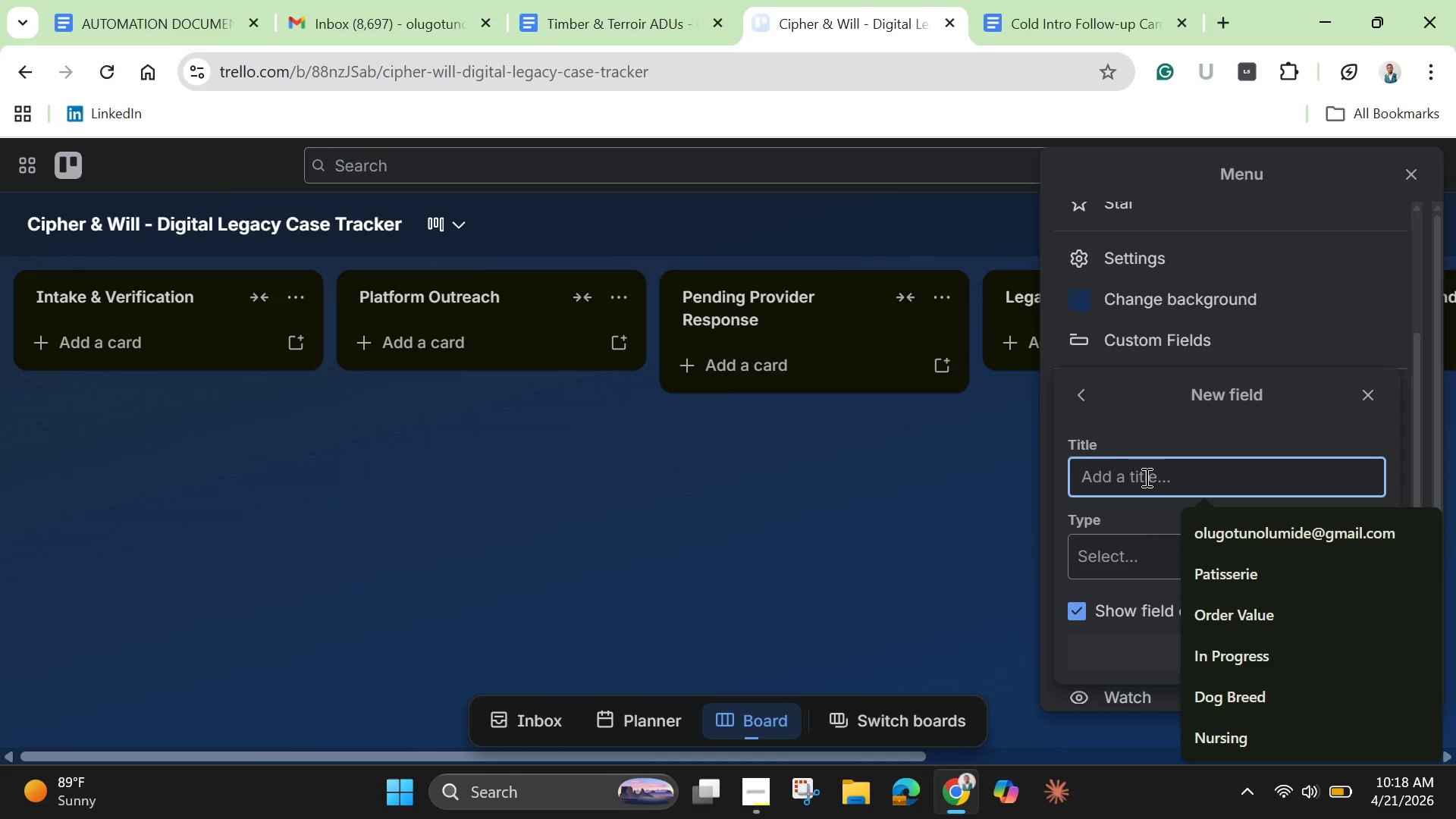 
type(Asset Category)
 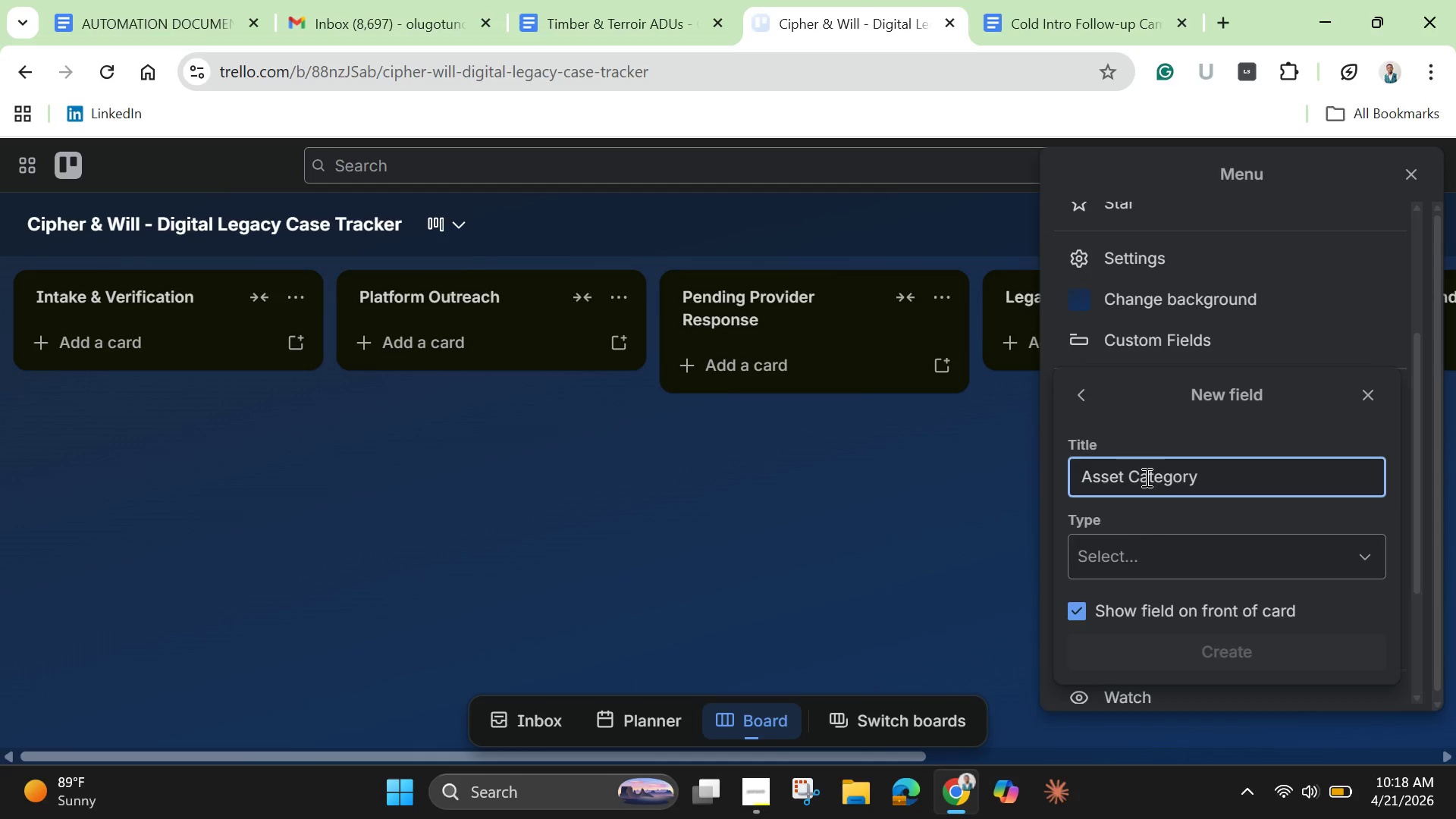 
key(Enter)
 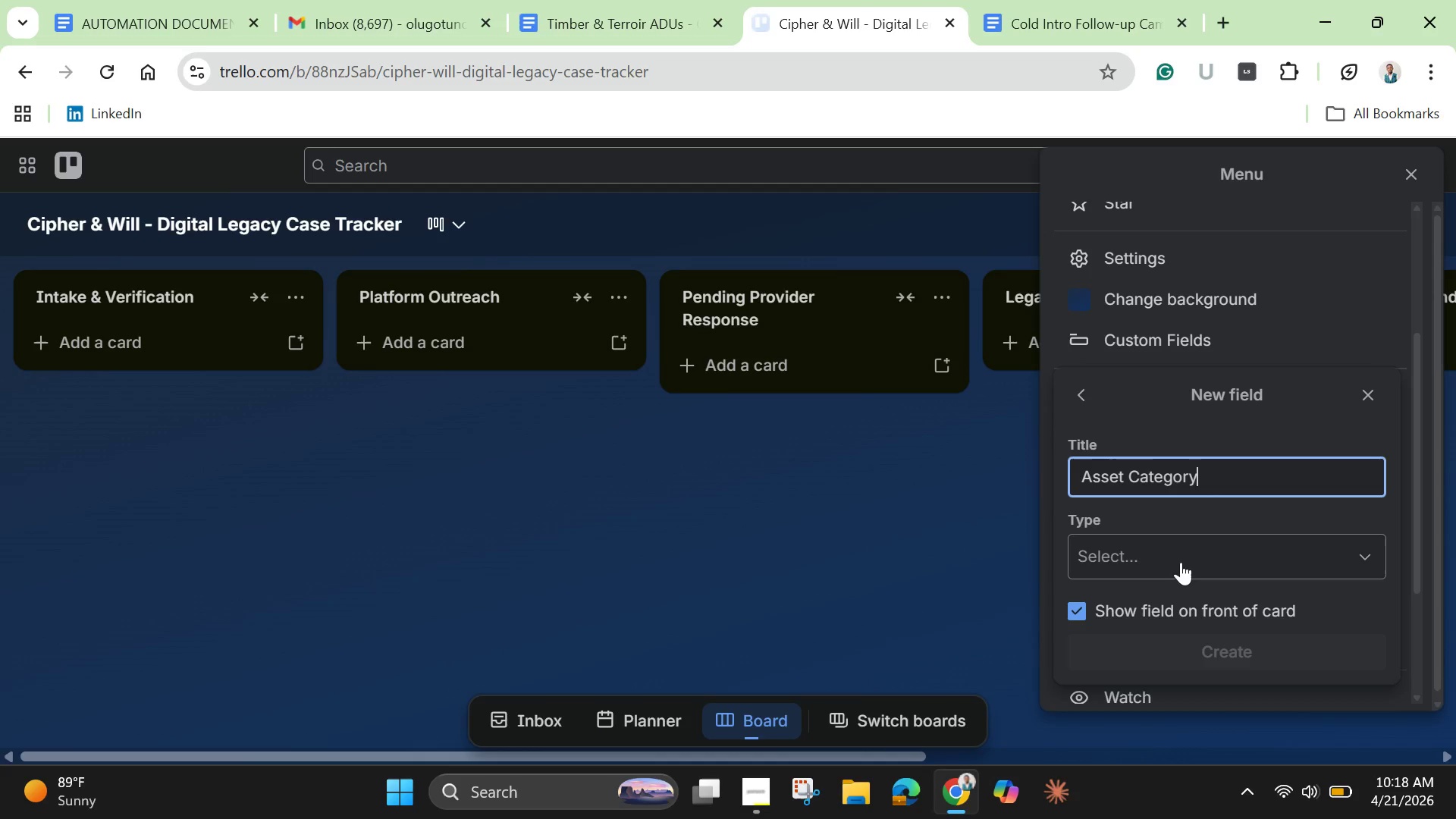 
left_click([1195, 574])
 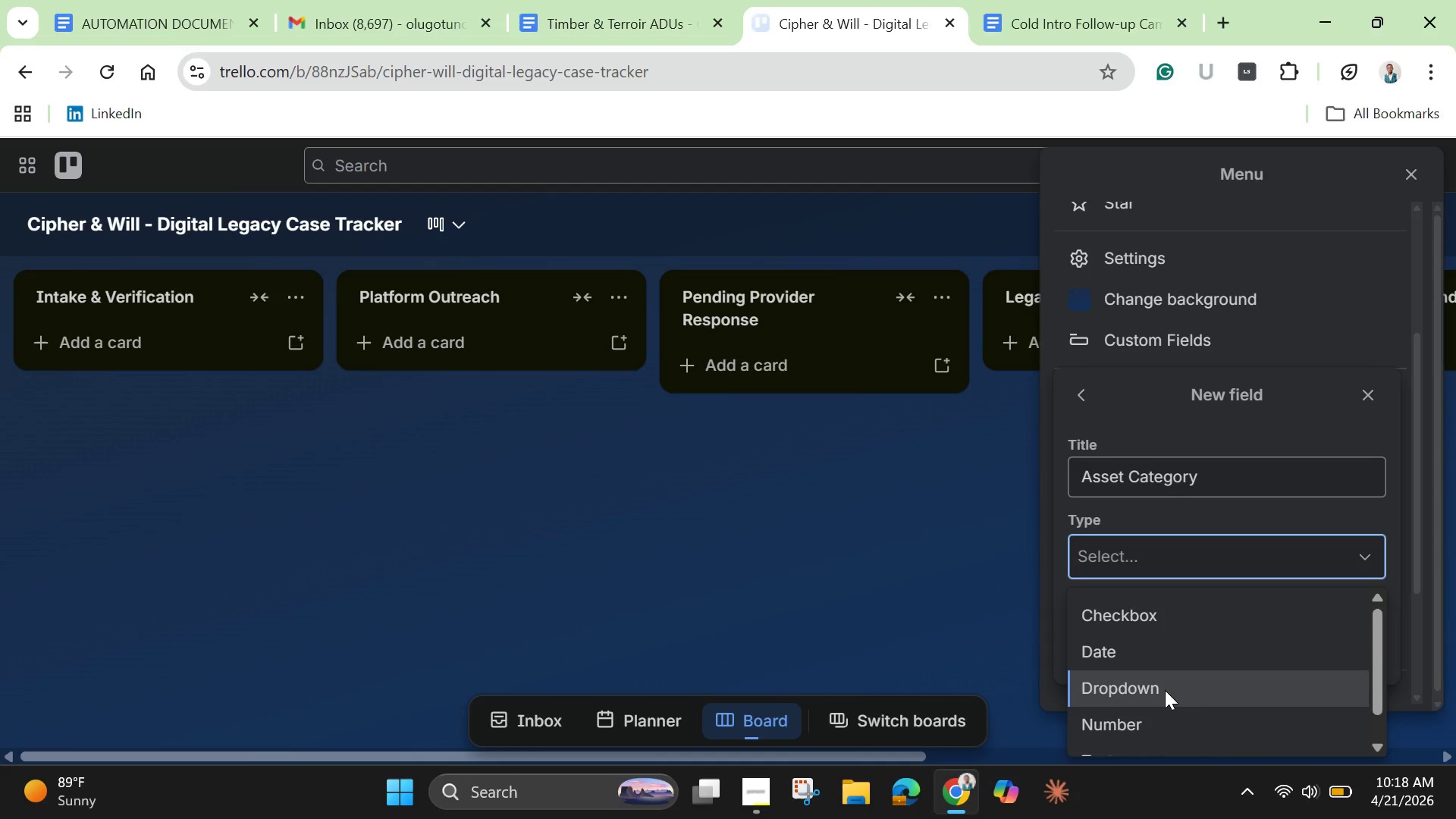 
left_click([1165, 690])
 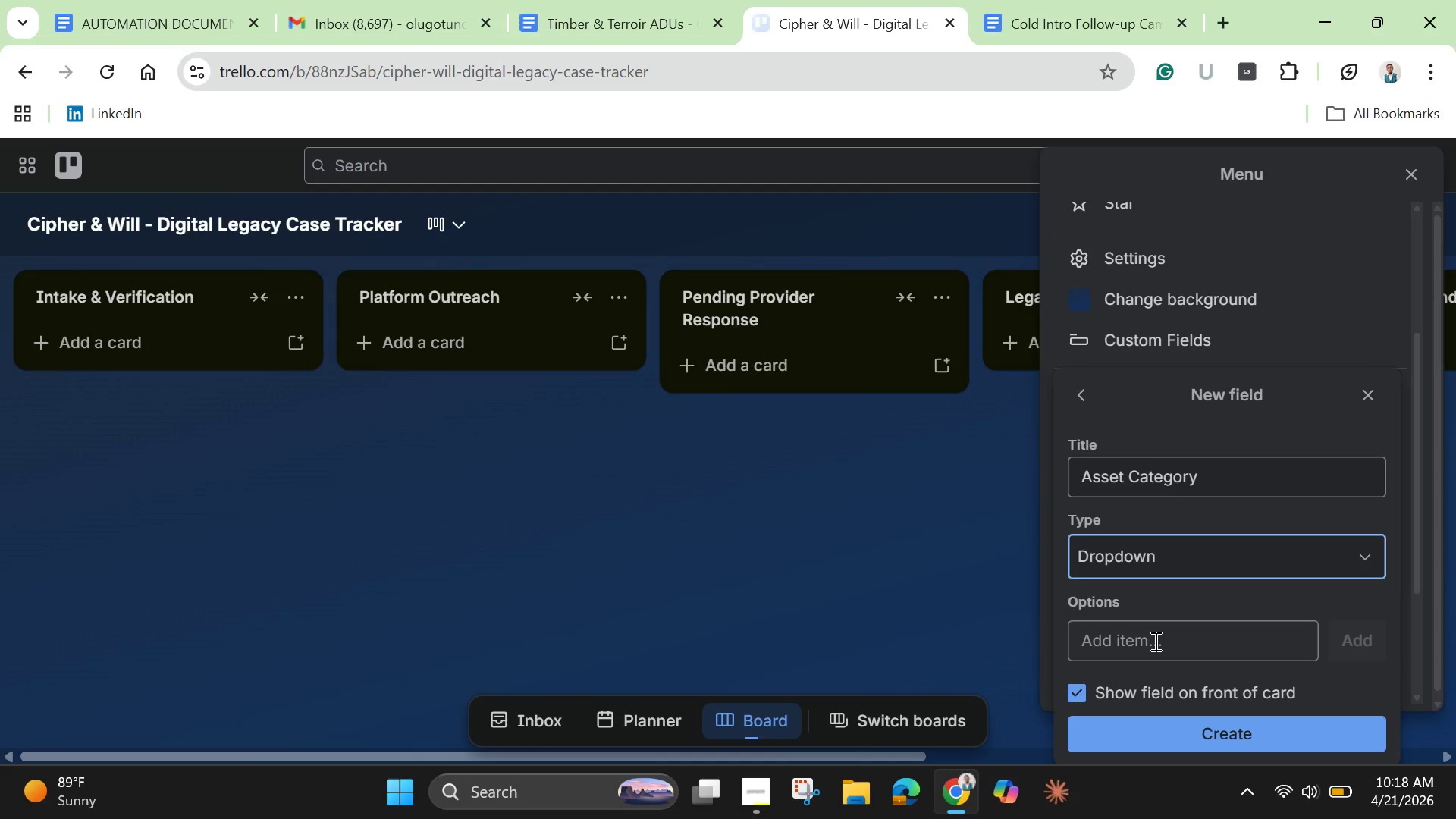 
left_click([1154, 641])
 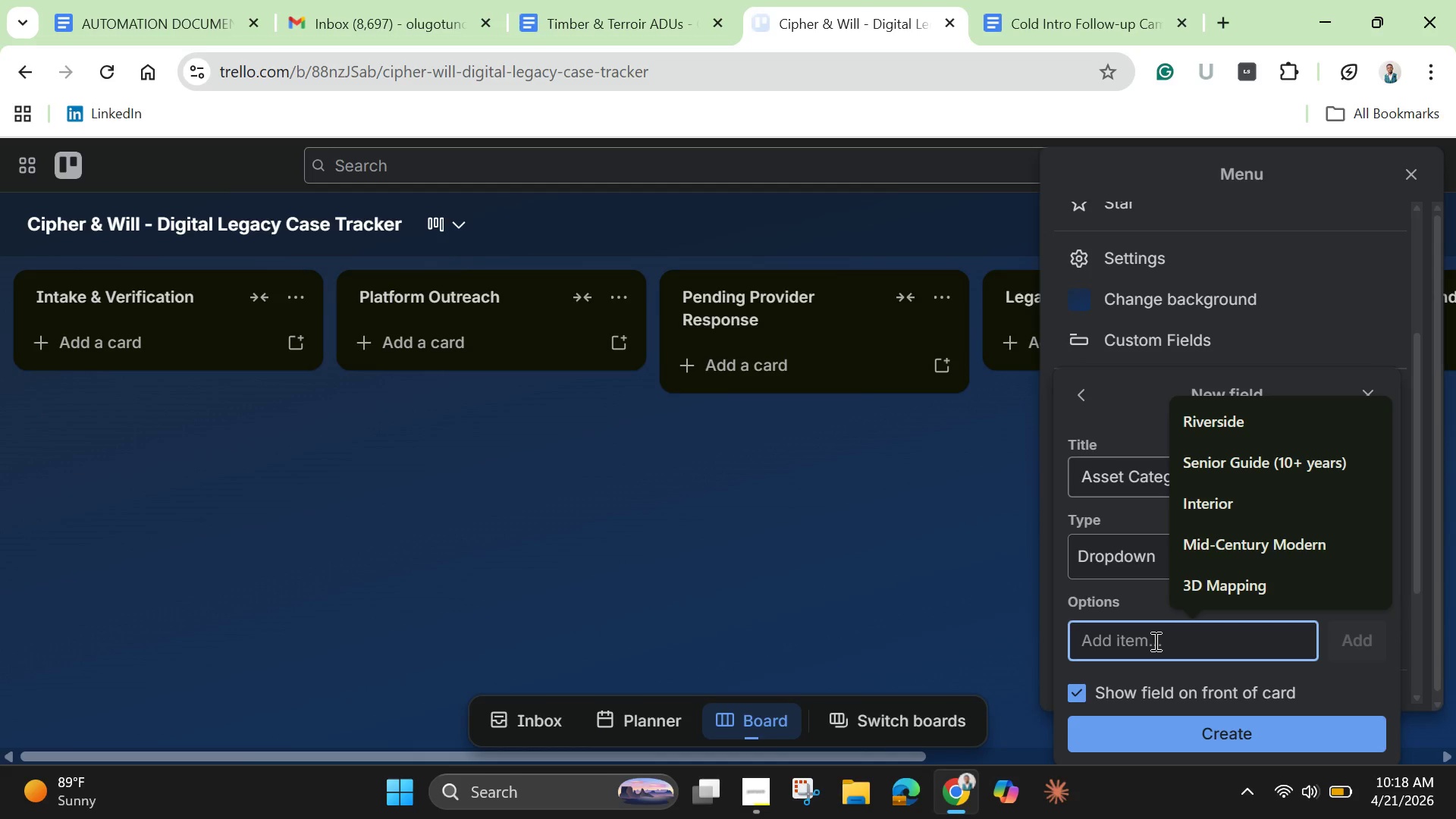 
type(Socail )
key(Backspace)
key(Backspace)
key(Backspace)
key(Backspace)
type(ial Media)
 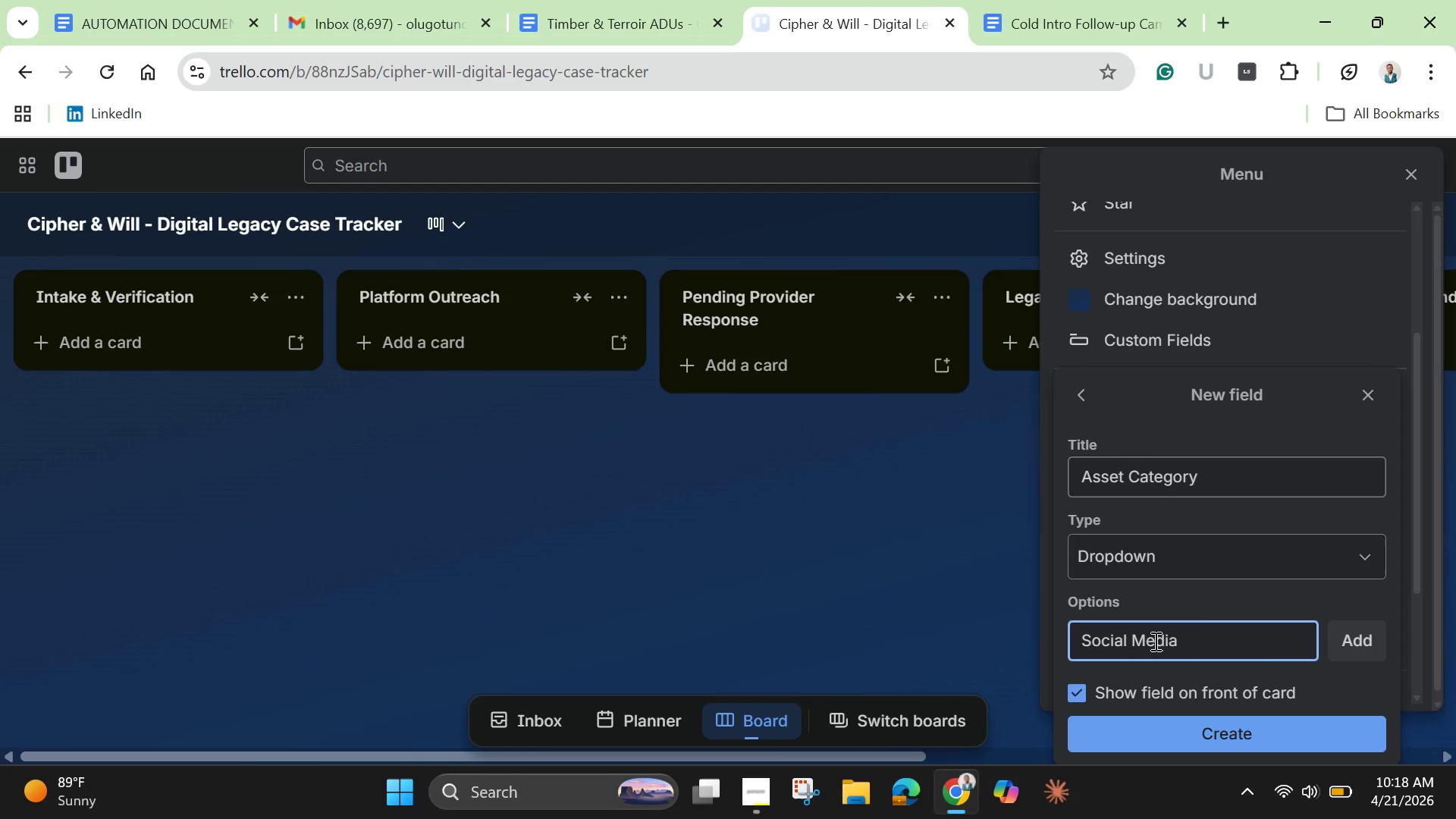 
key(Enter)
 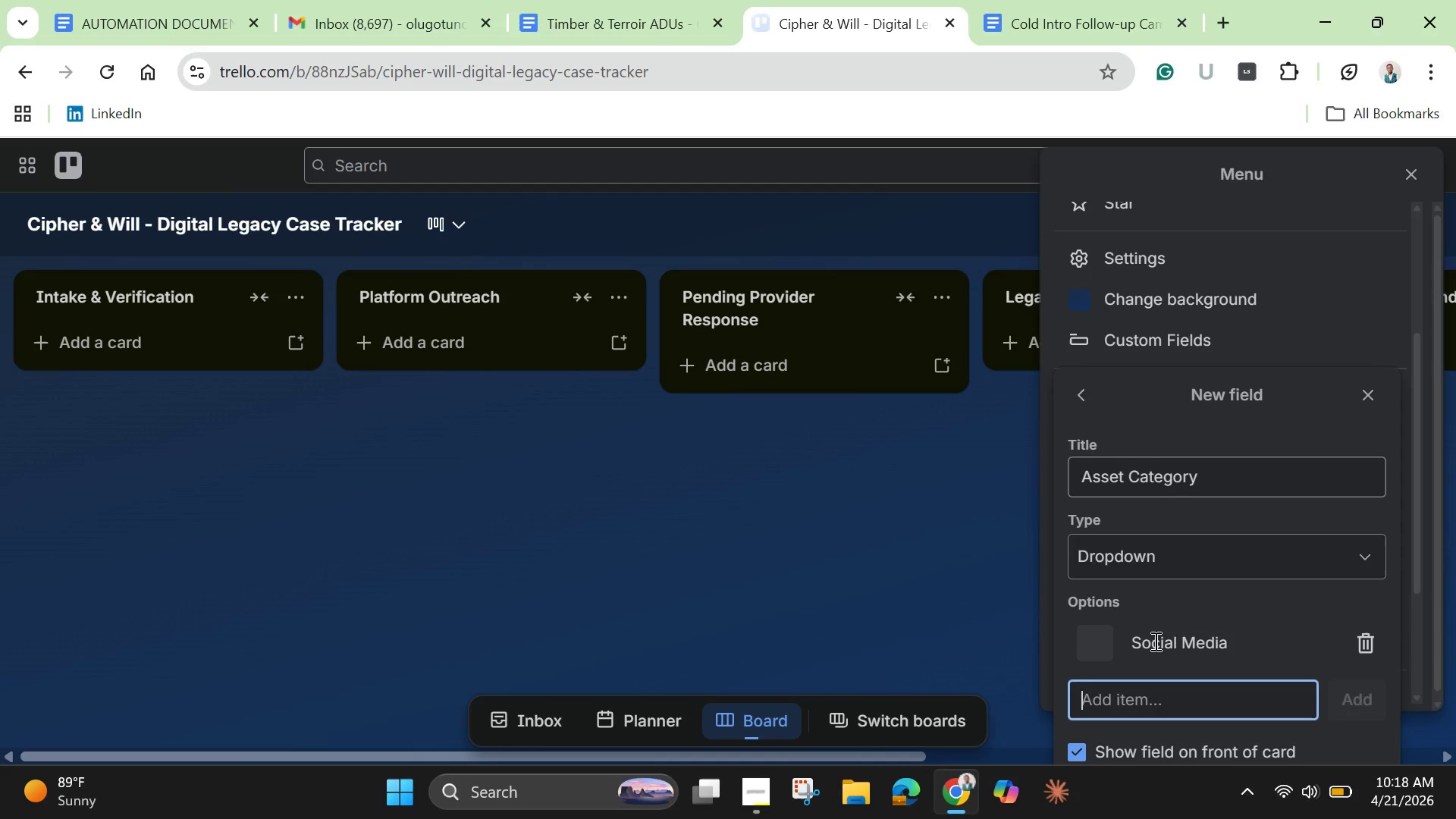 
type(Cy)
key(Backspace)
type(rypto Wallet)
 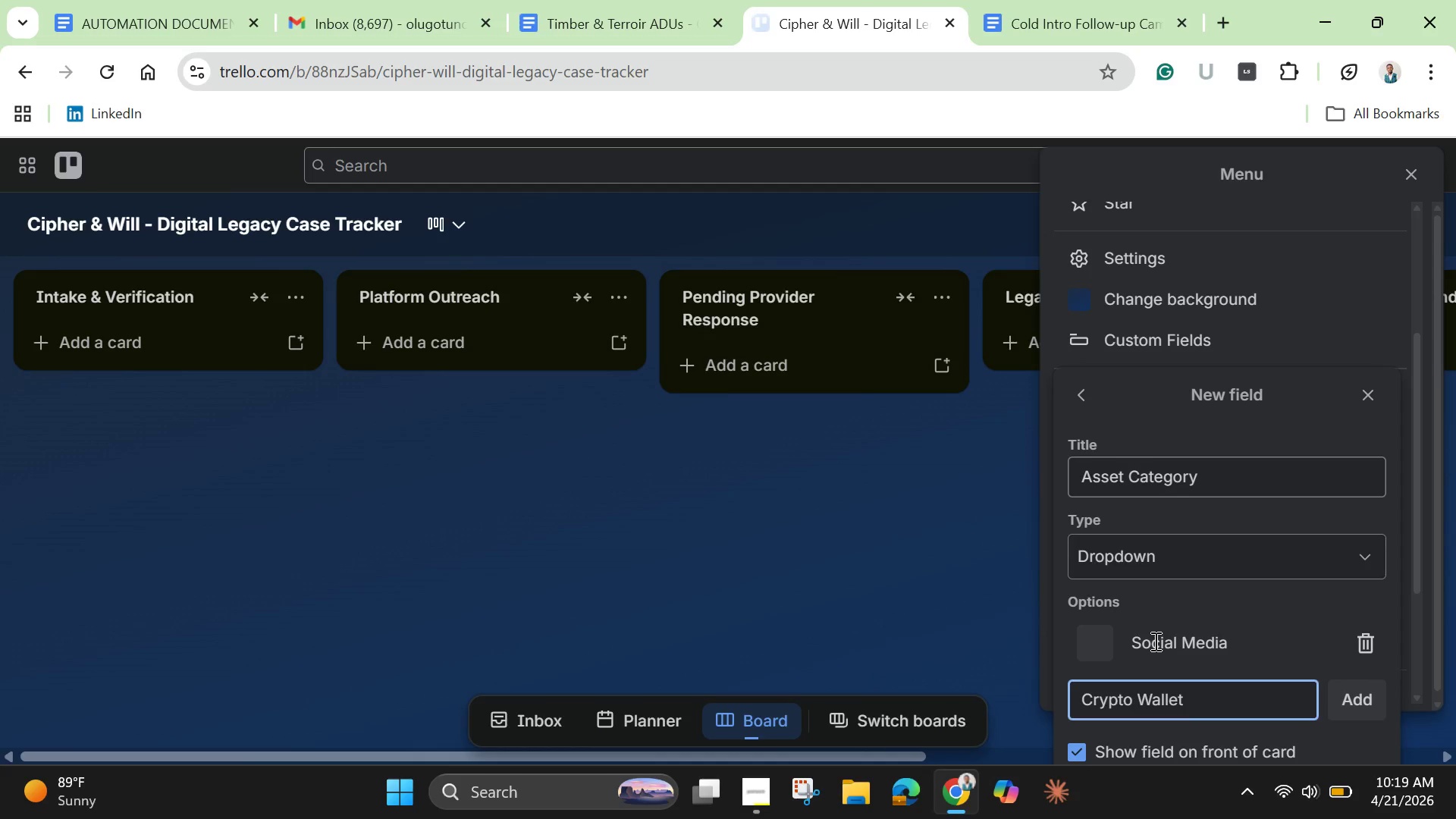 
key(Enter)
 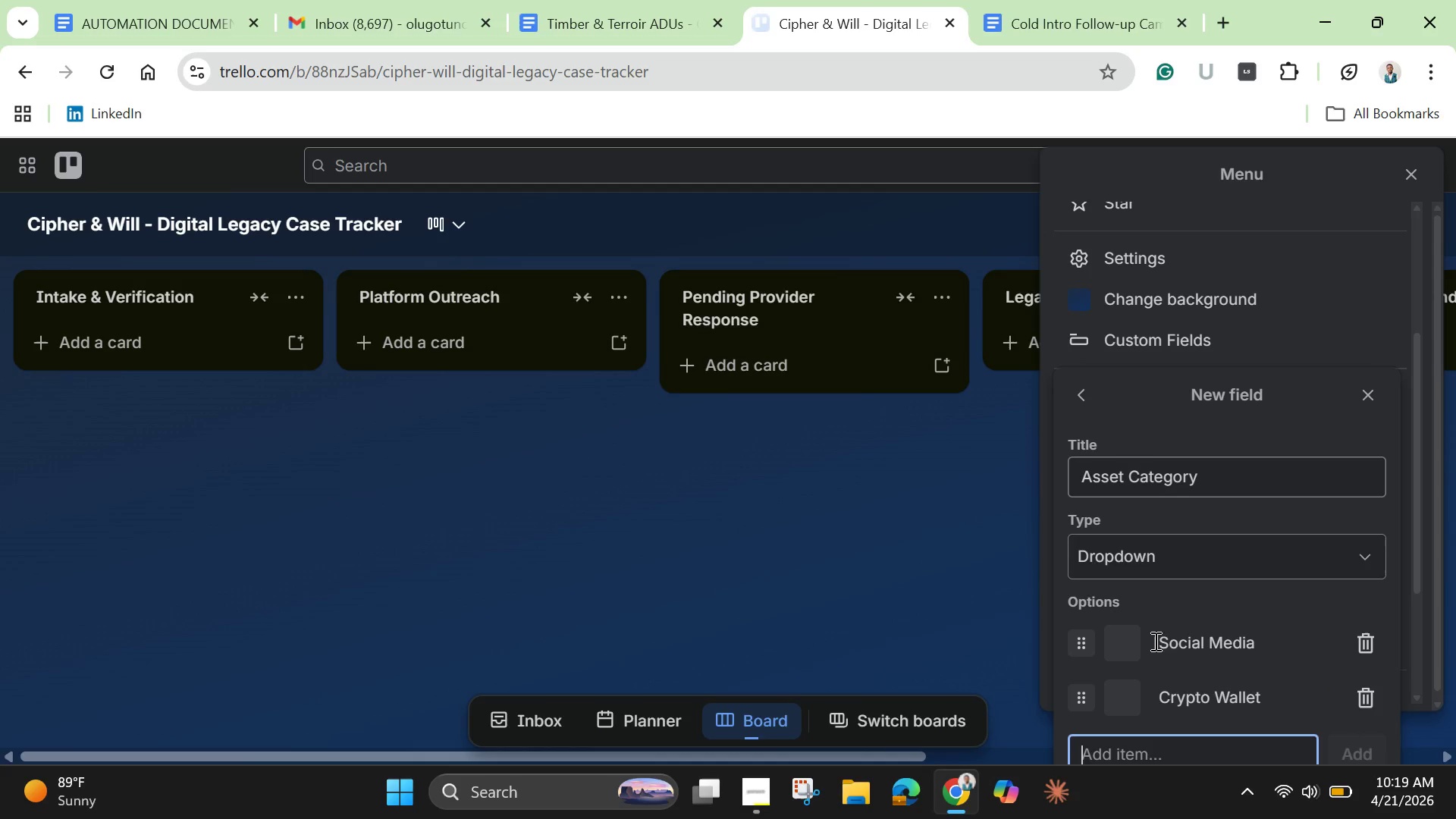 
type(Cloud st)
key(Backspace)
key(Backspace)
type(Storage)
 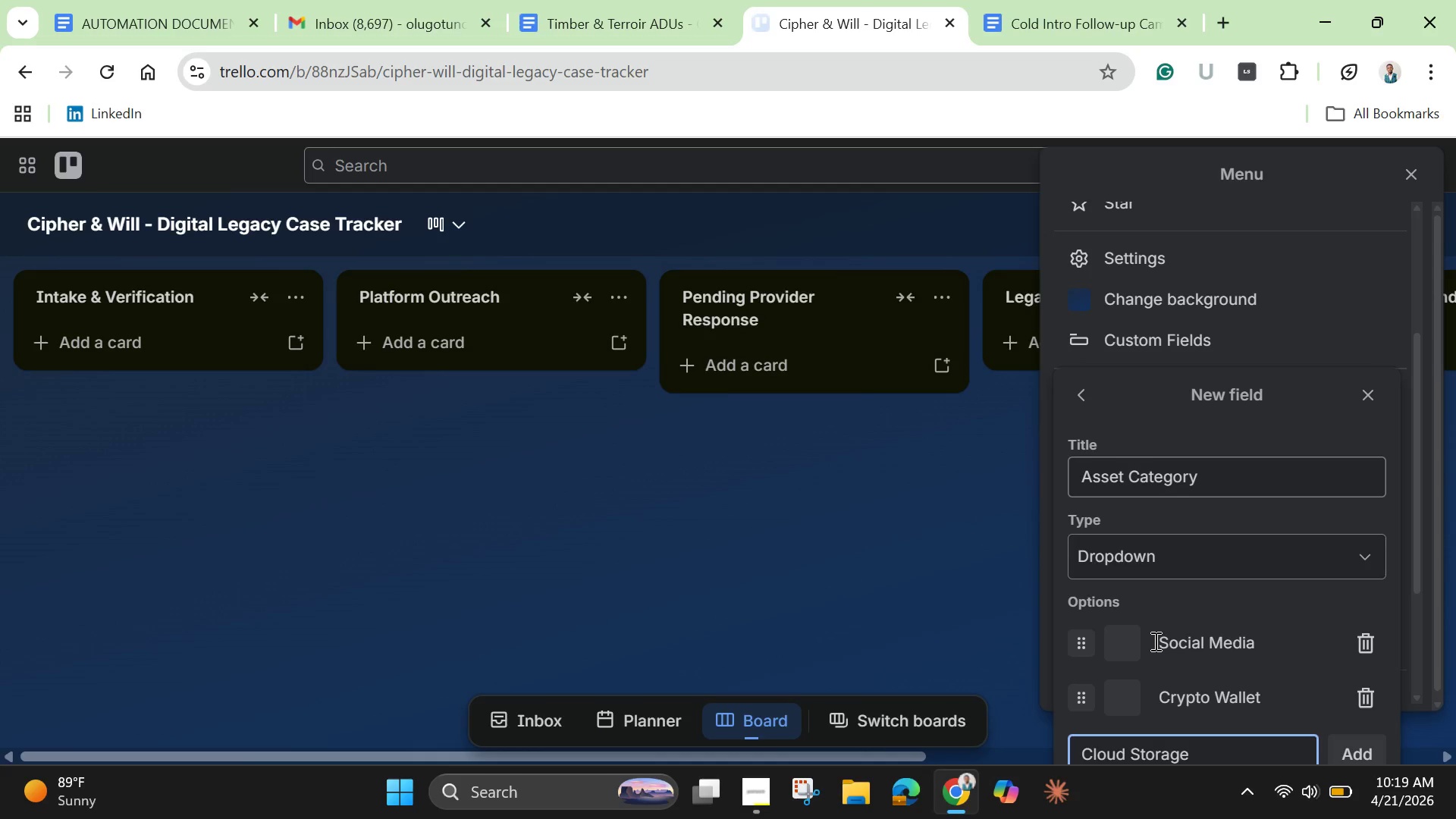 
key(Enter)
 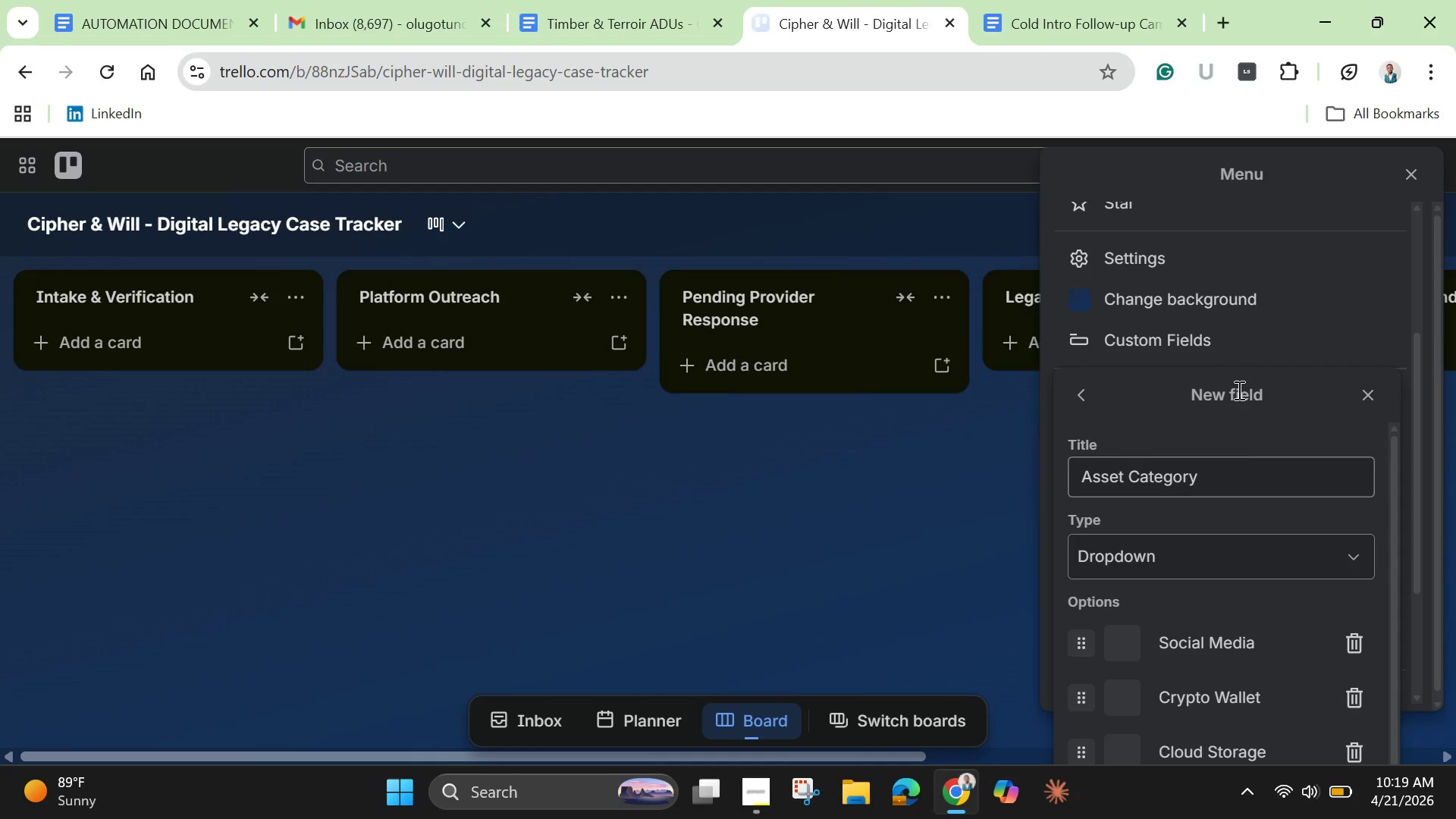 
scroll: coordinate [1414, 513], scroll_direction: down, amount: 17.0
 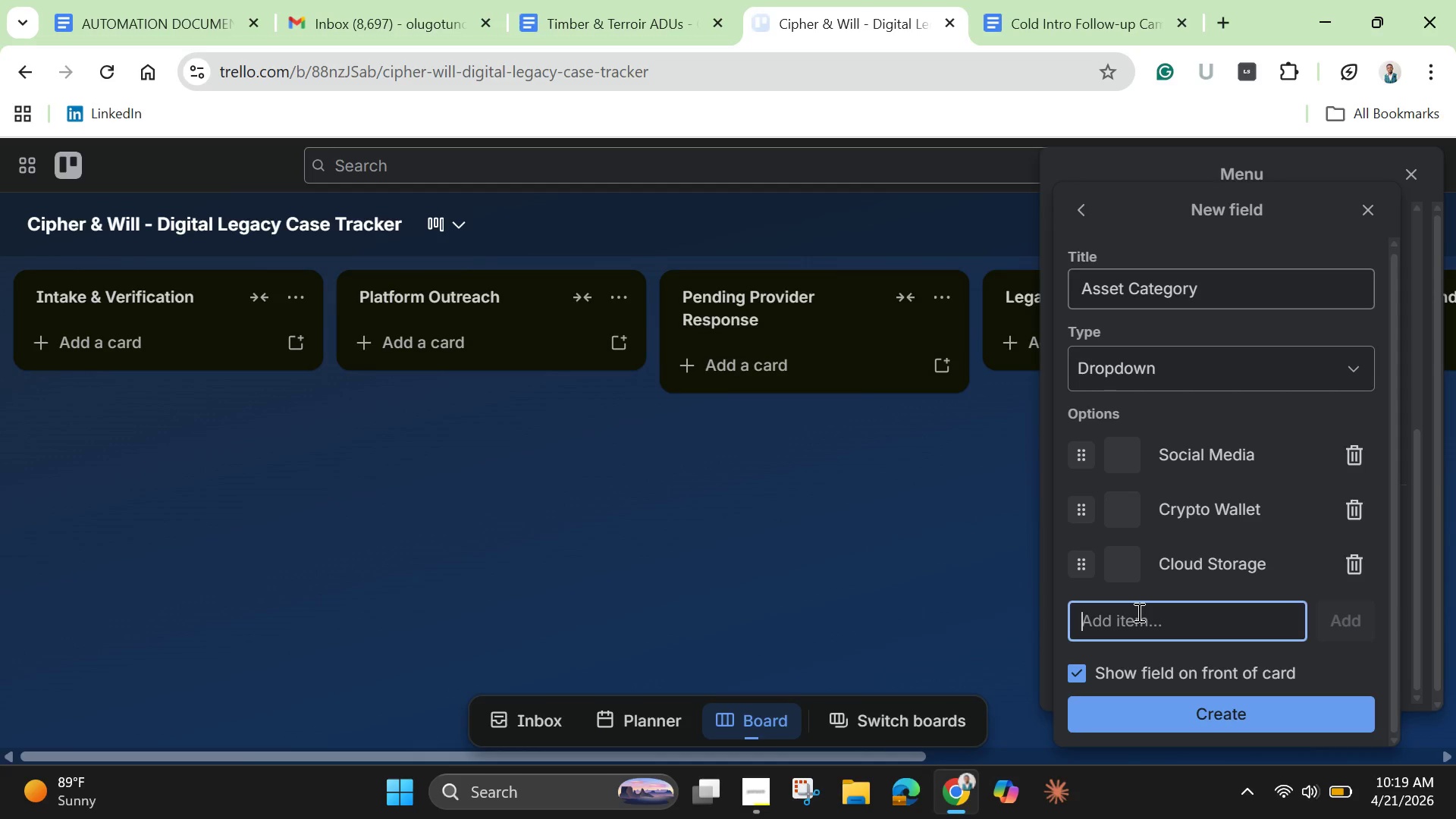 
type(Financial Account)
 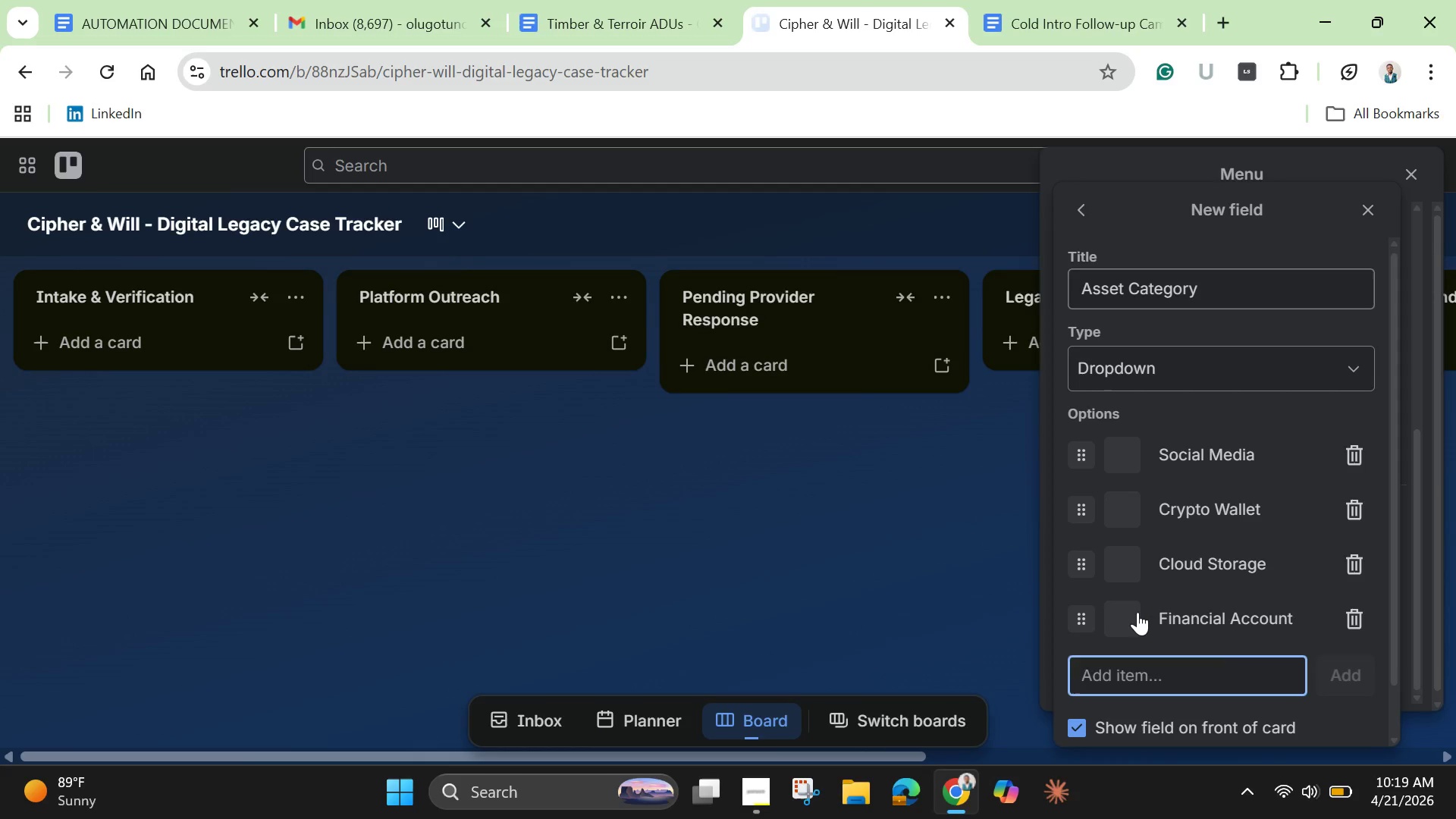 
 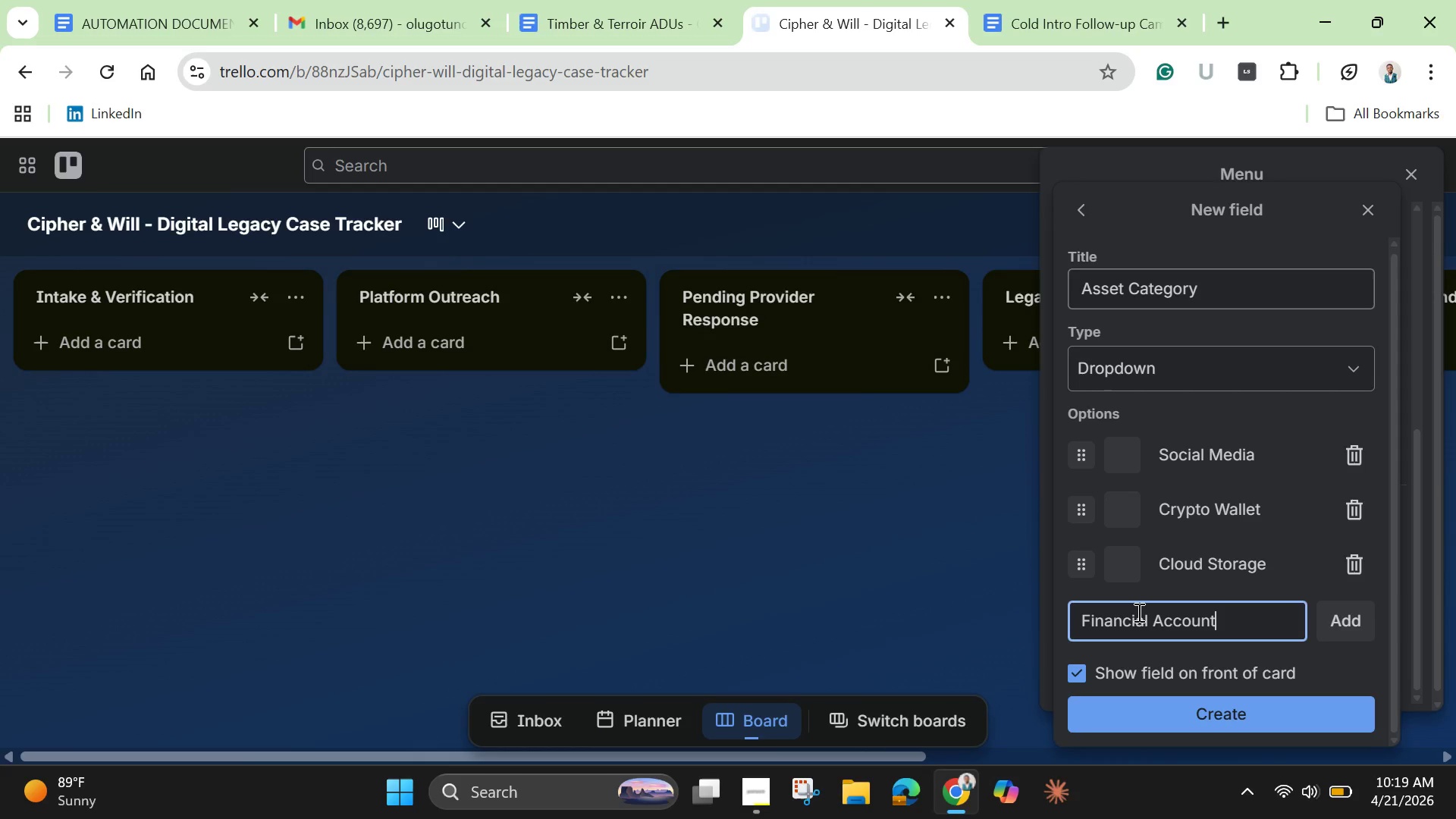 
key(Enter)
 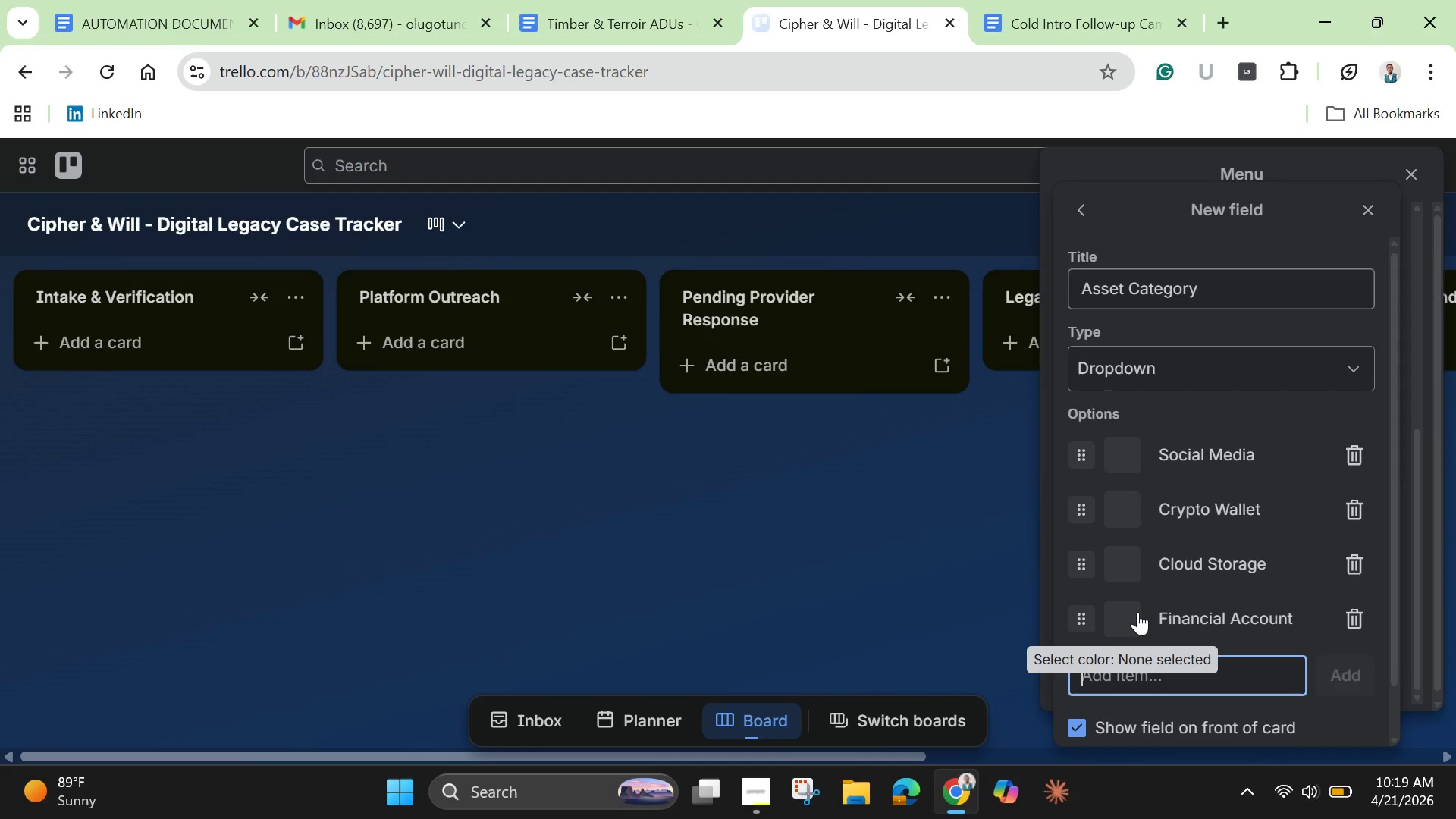 
type(Email Account)
 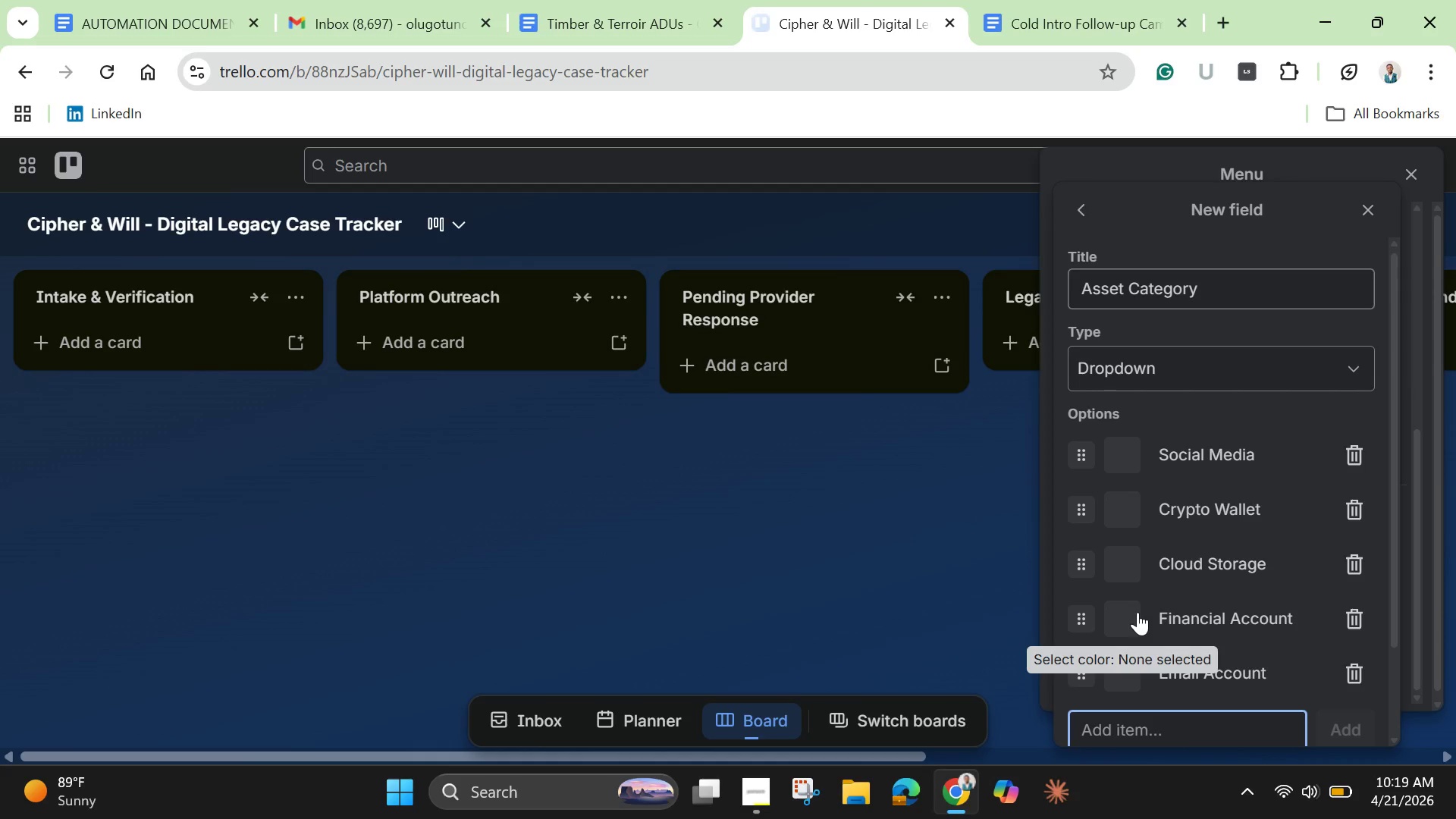 
 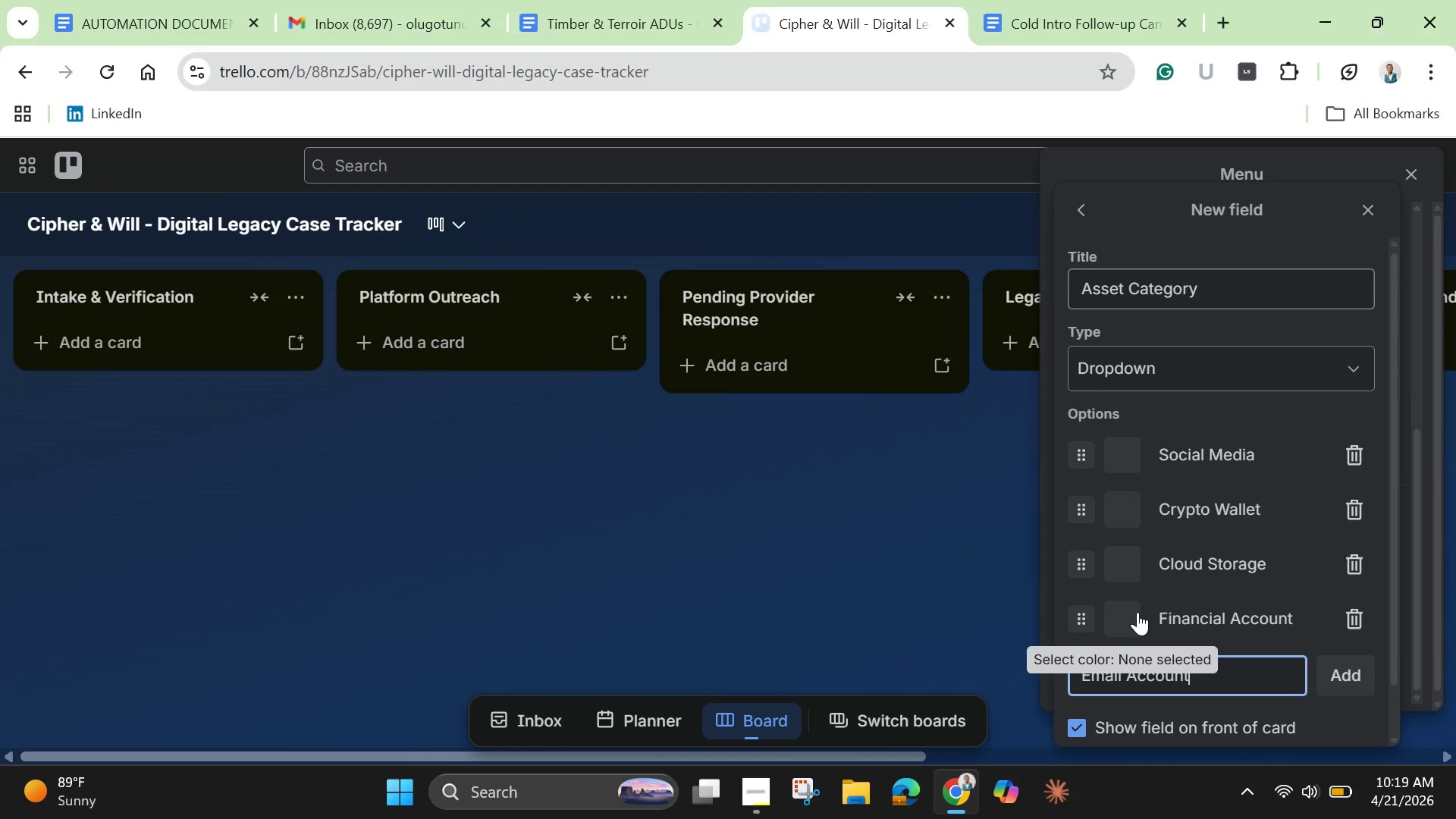 
key(Enter)
 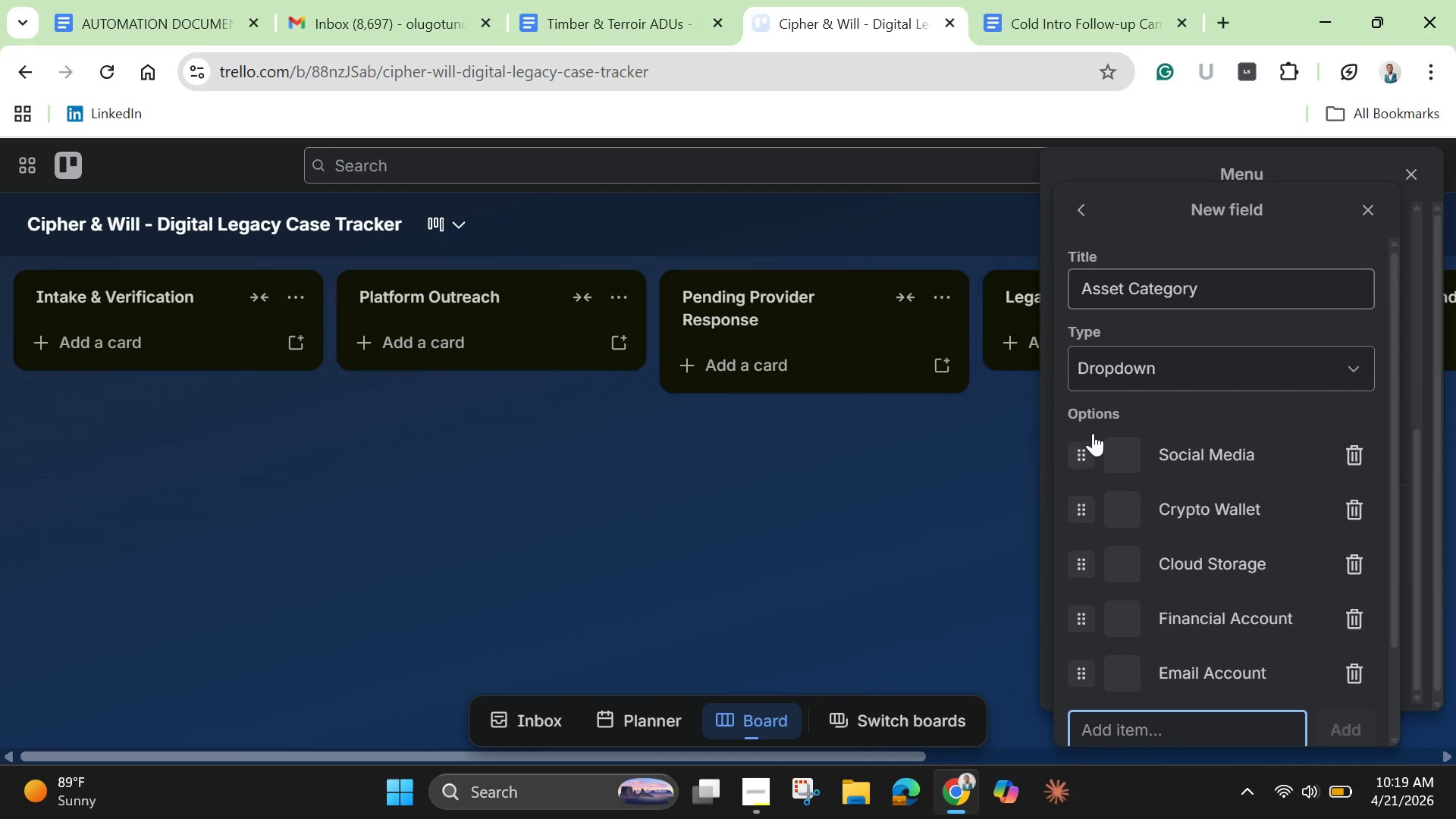 
left_click([1124, 459])
 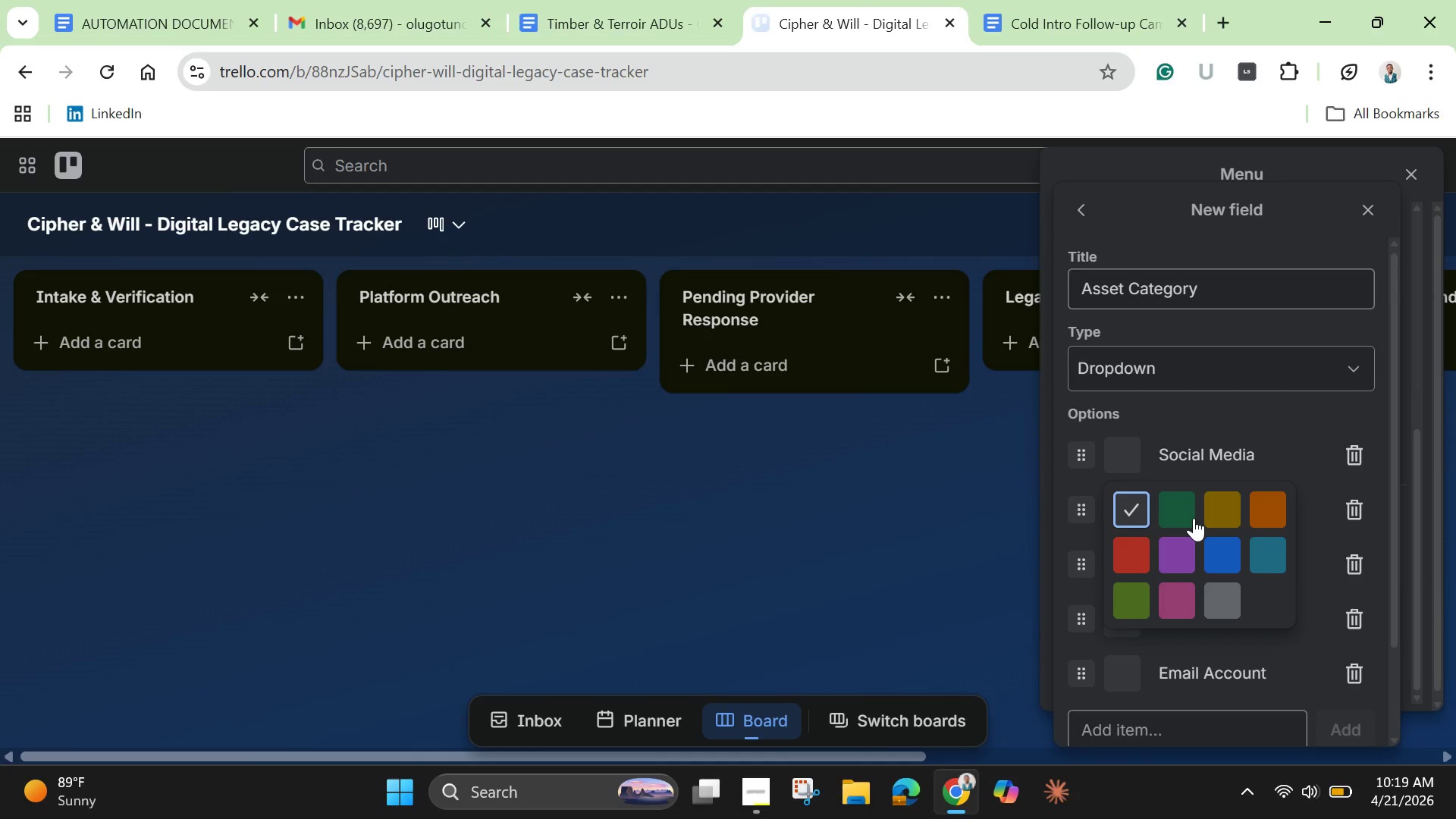 
left_click([1194, 518])
 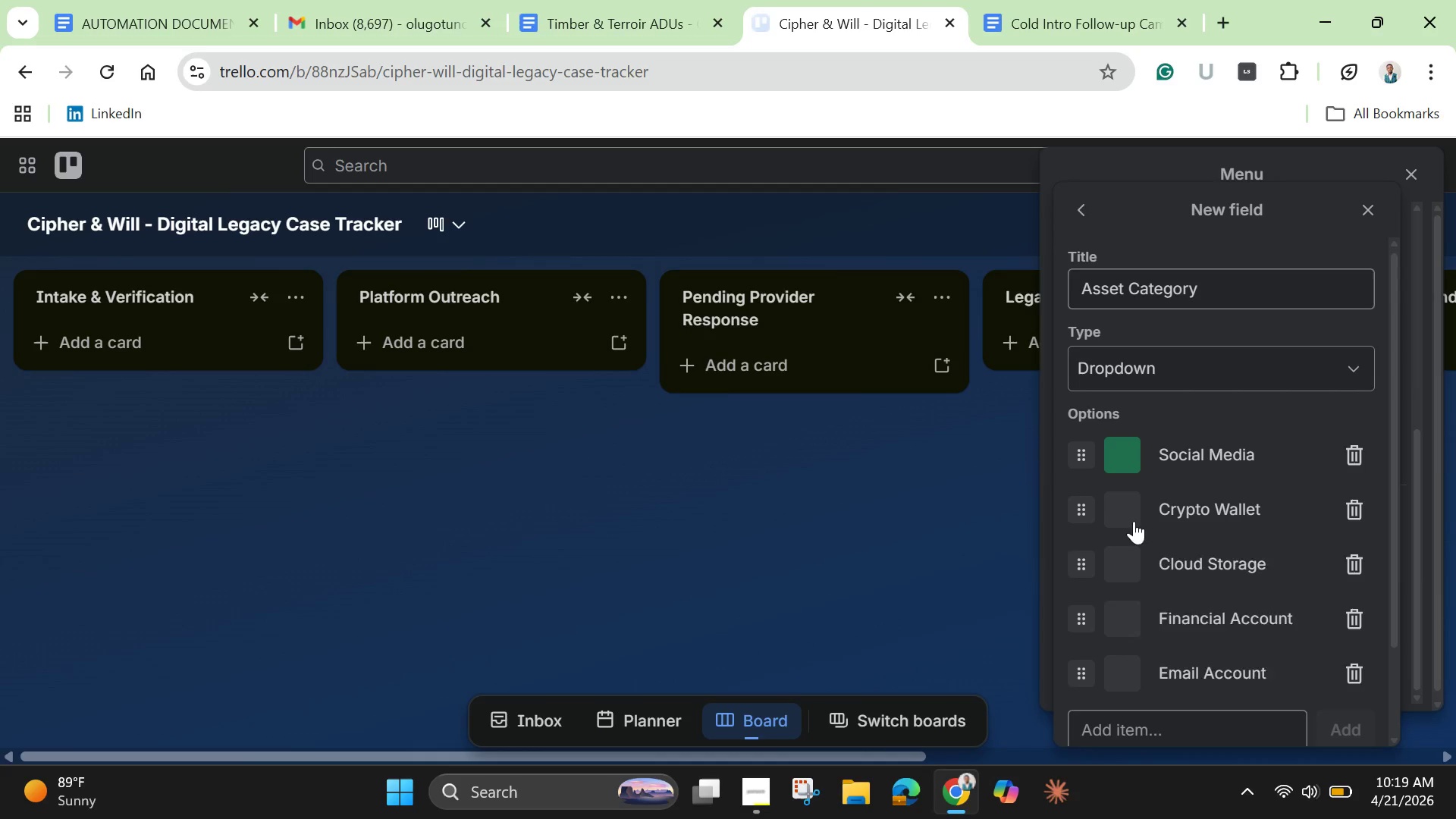 
left_click([1134, 521])
 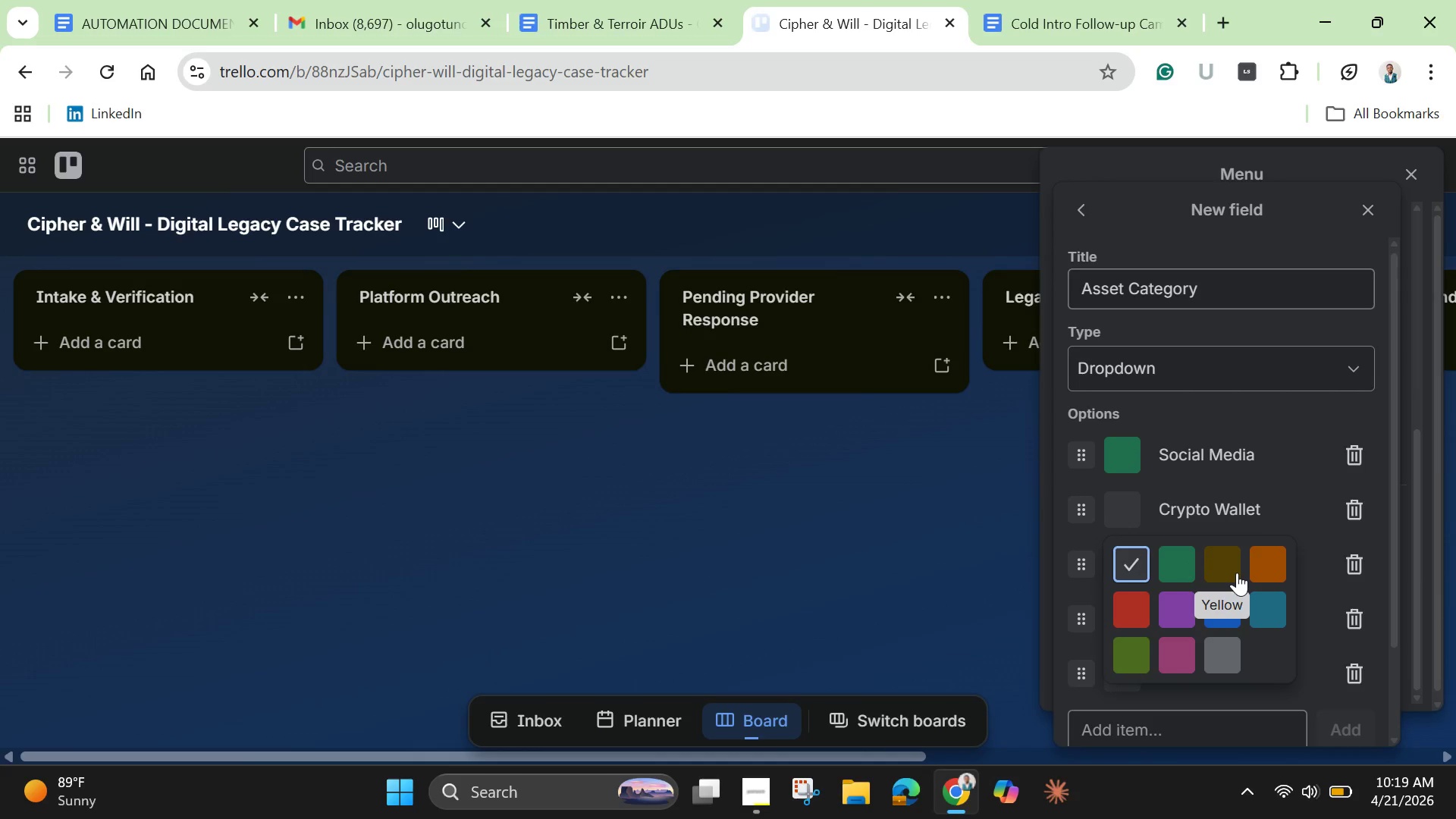 
left_click([1237, 573])
 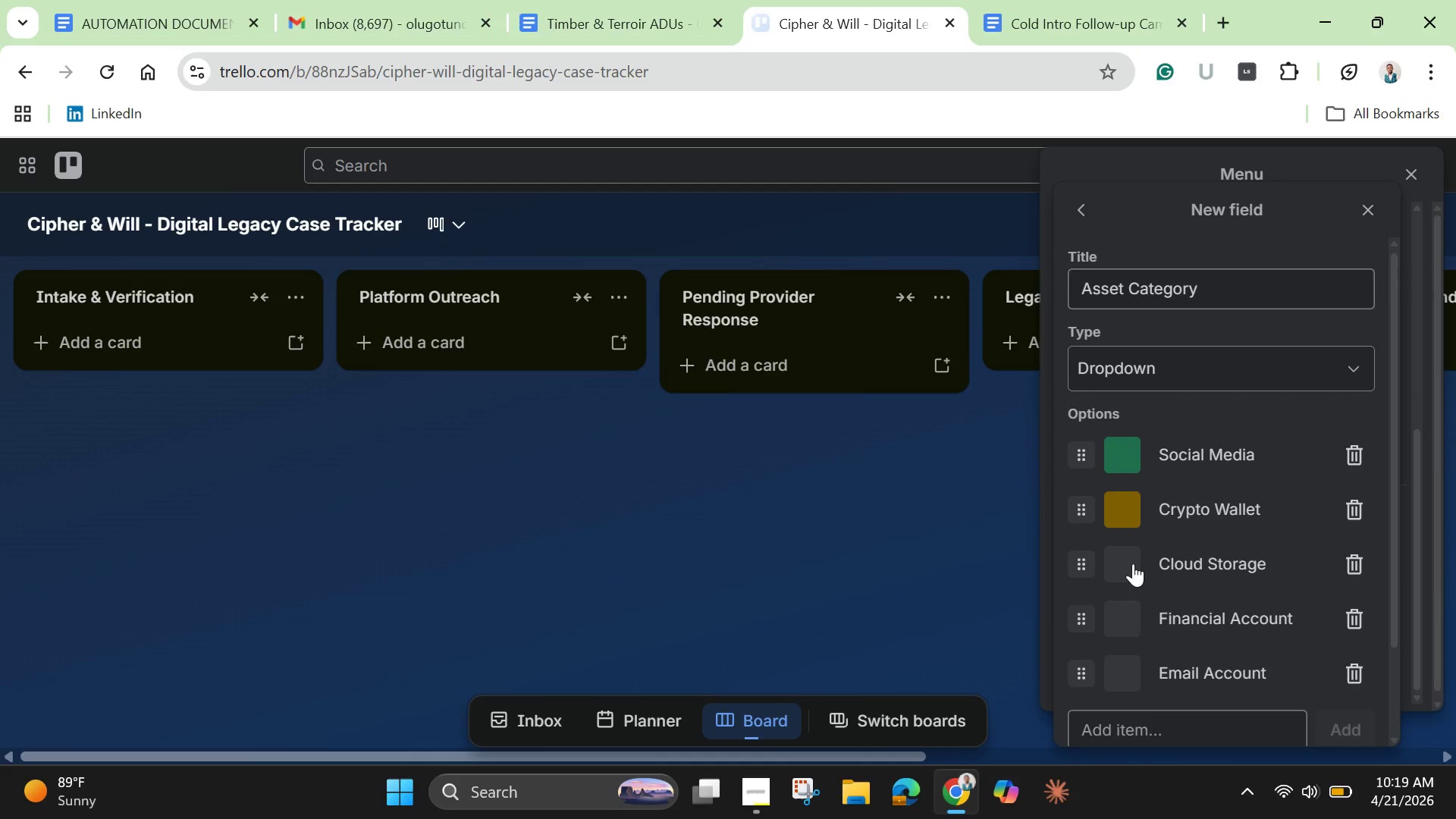 
left_click([1133, 563])
 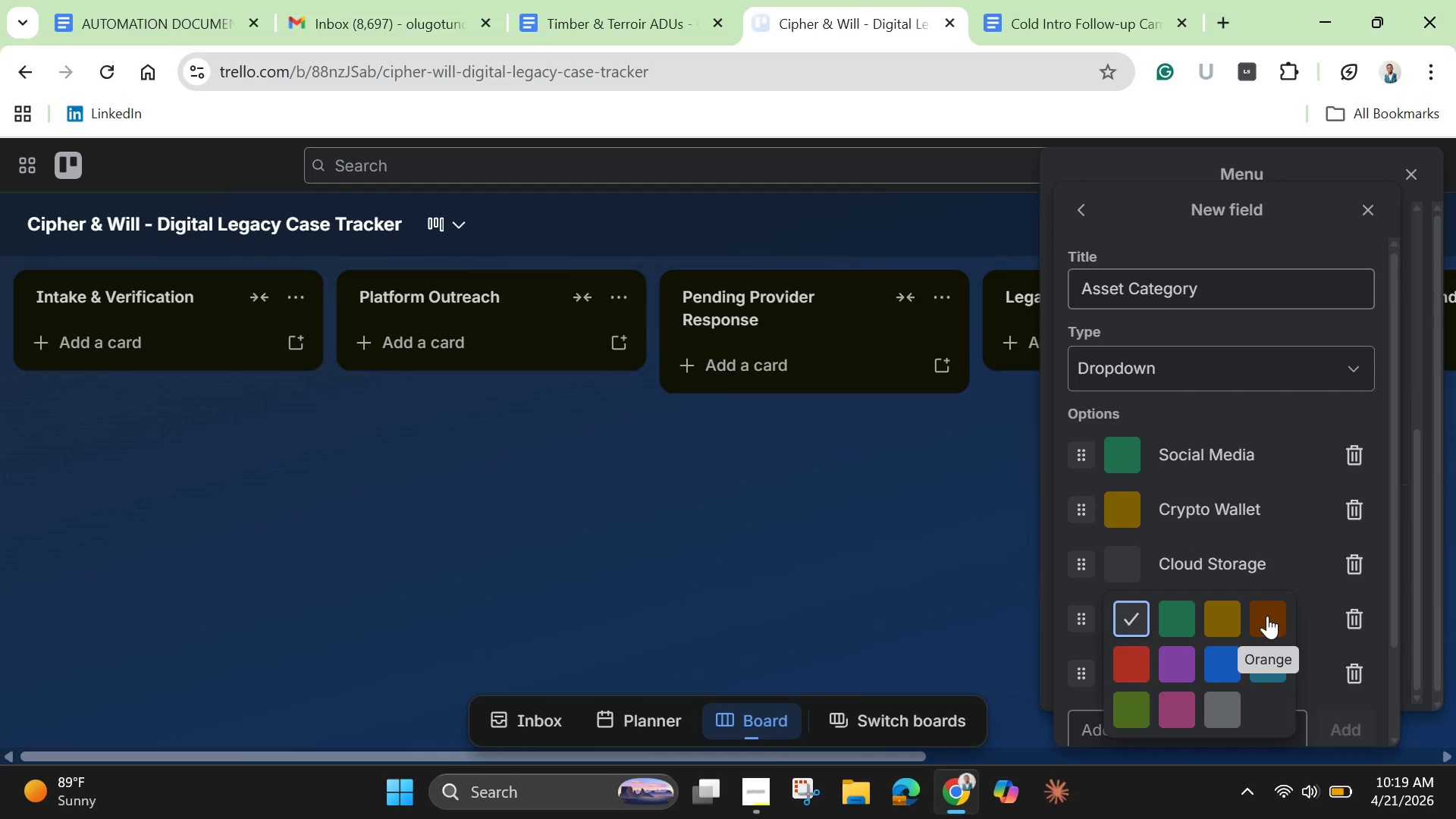 
left_click([1267, 616])
 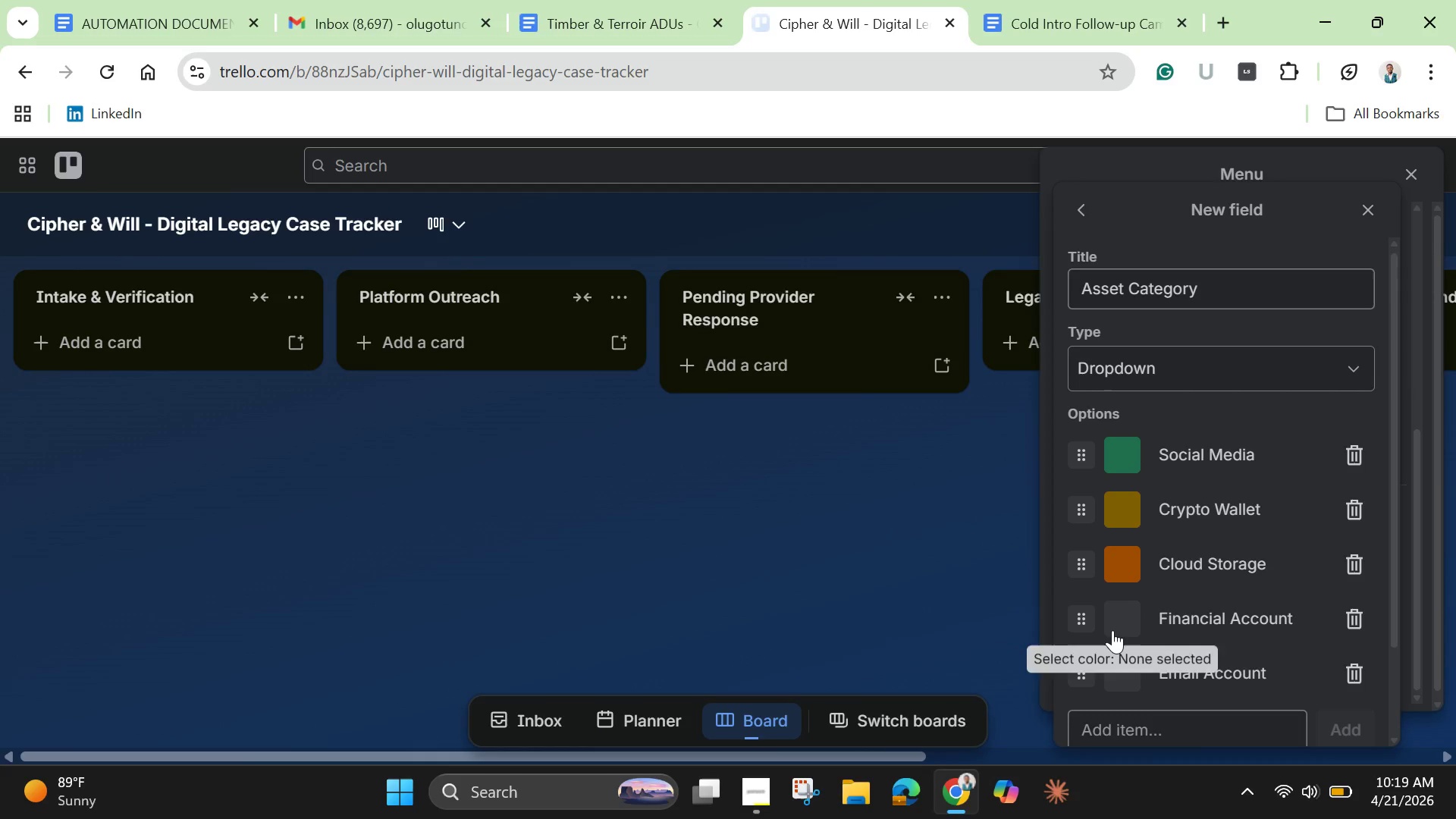 
left_click([1112, 630])
 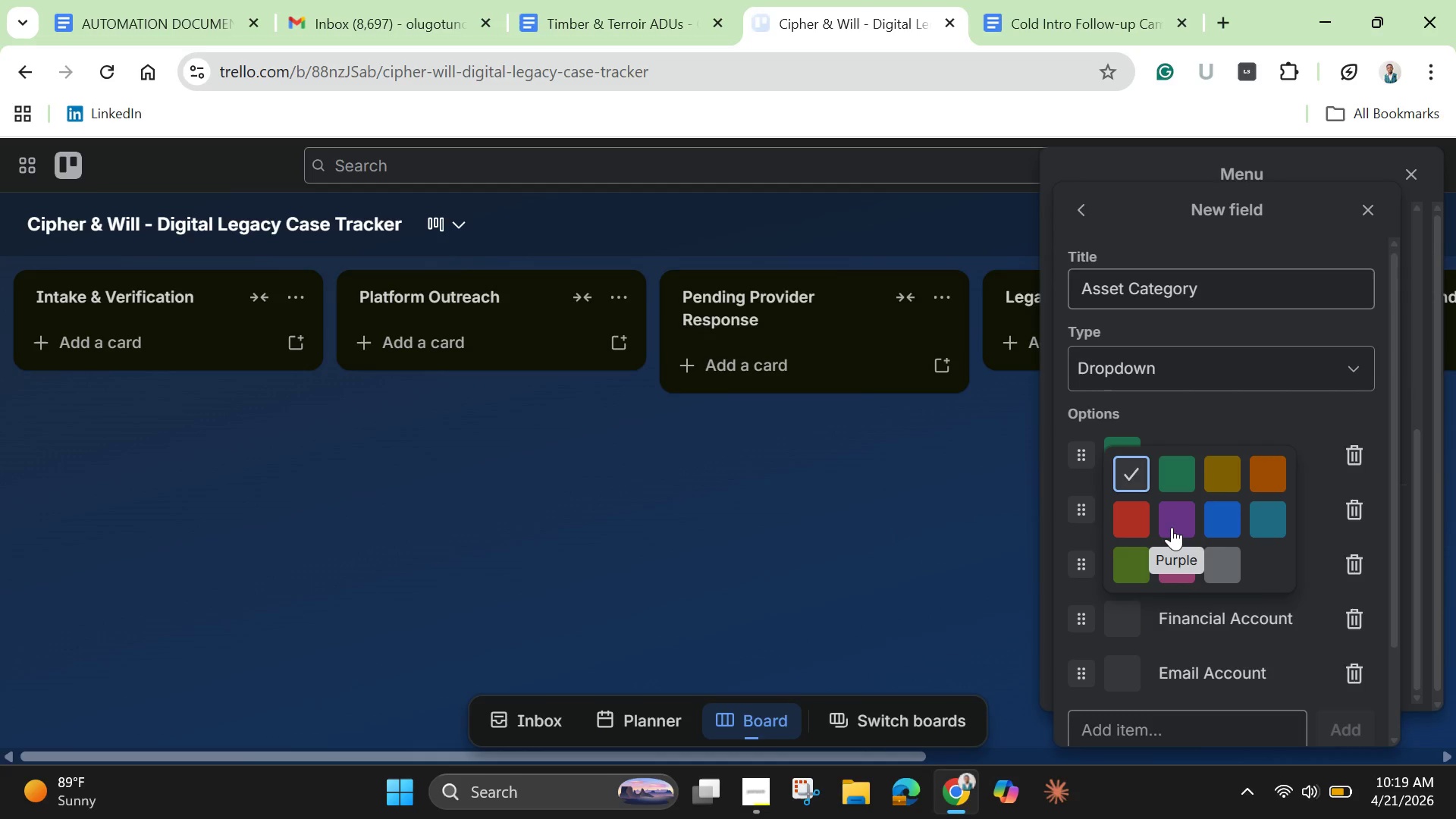 
left_click([1172, 527])
 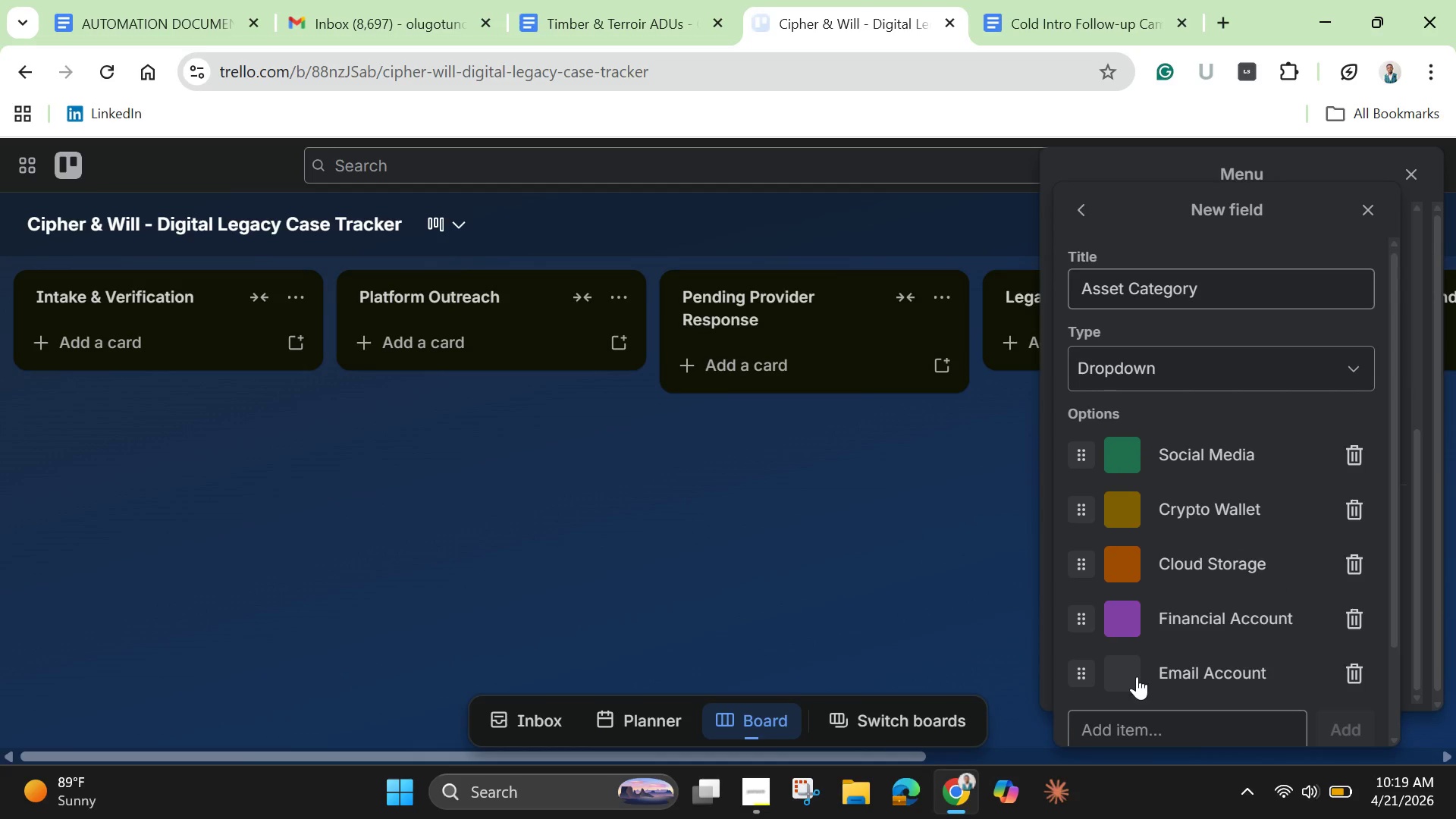 
left_click([1137, 676])
 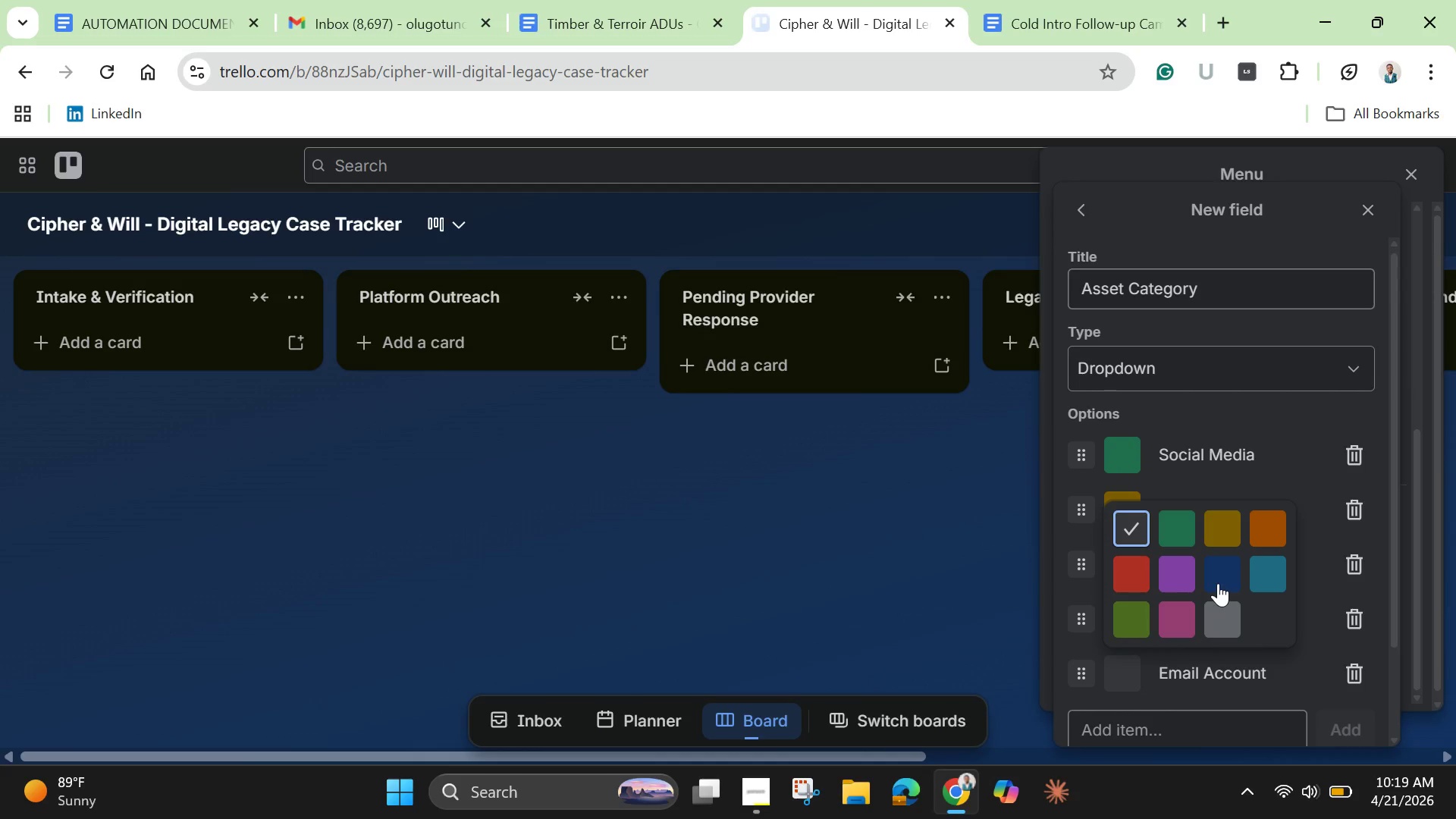 
left_click([1218, 583])
 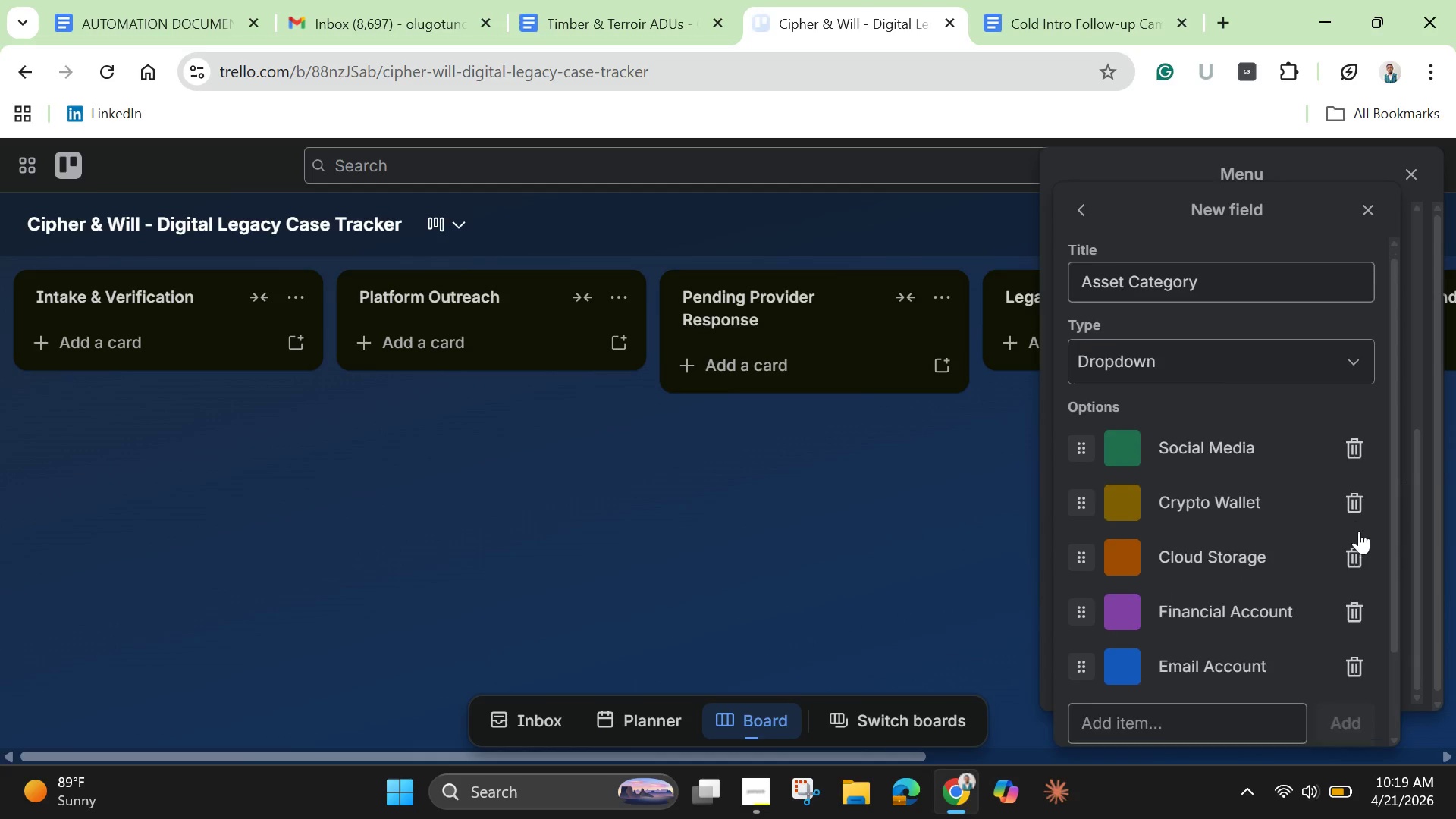 
scroll: coordinate [1361, 532], scroll_direction: down, amount: 3.0
 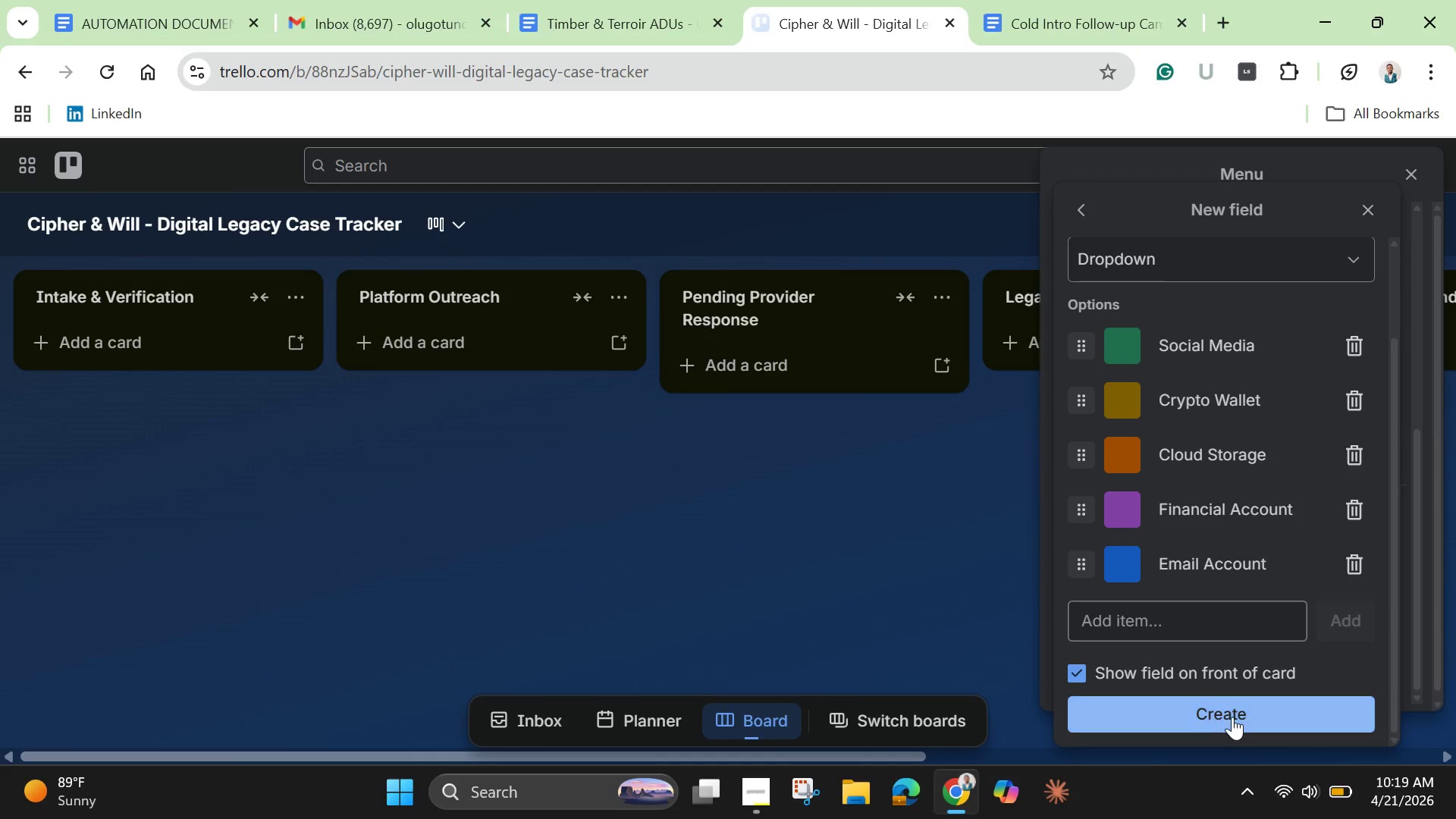 
left_click([1232, 717])
 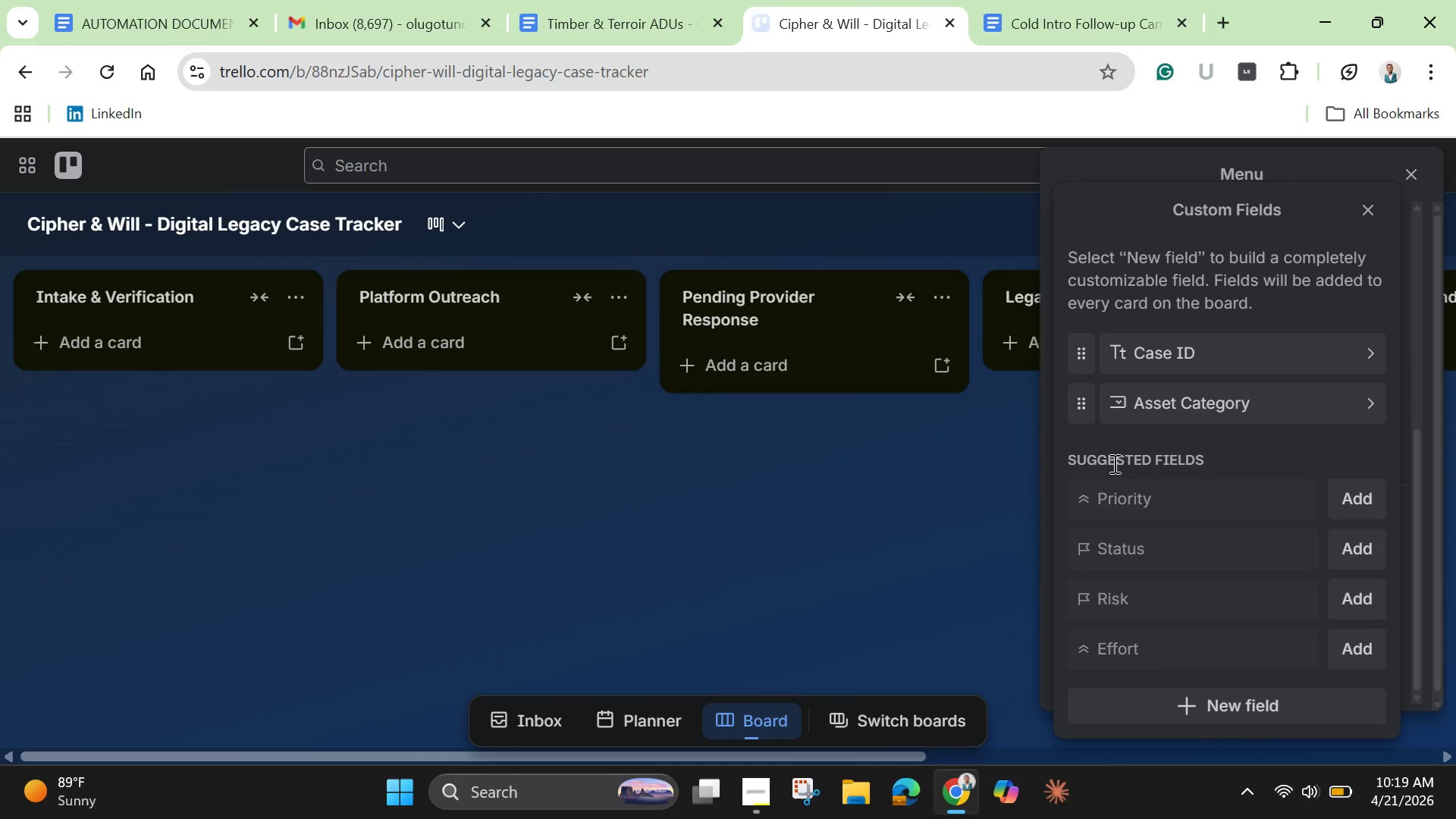 
left_click([1189, 696])
 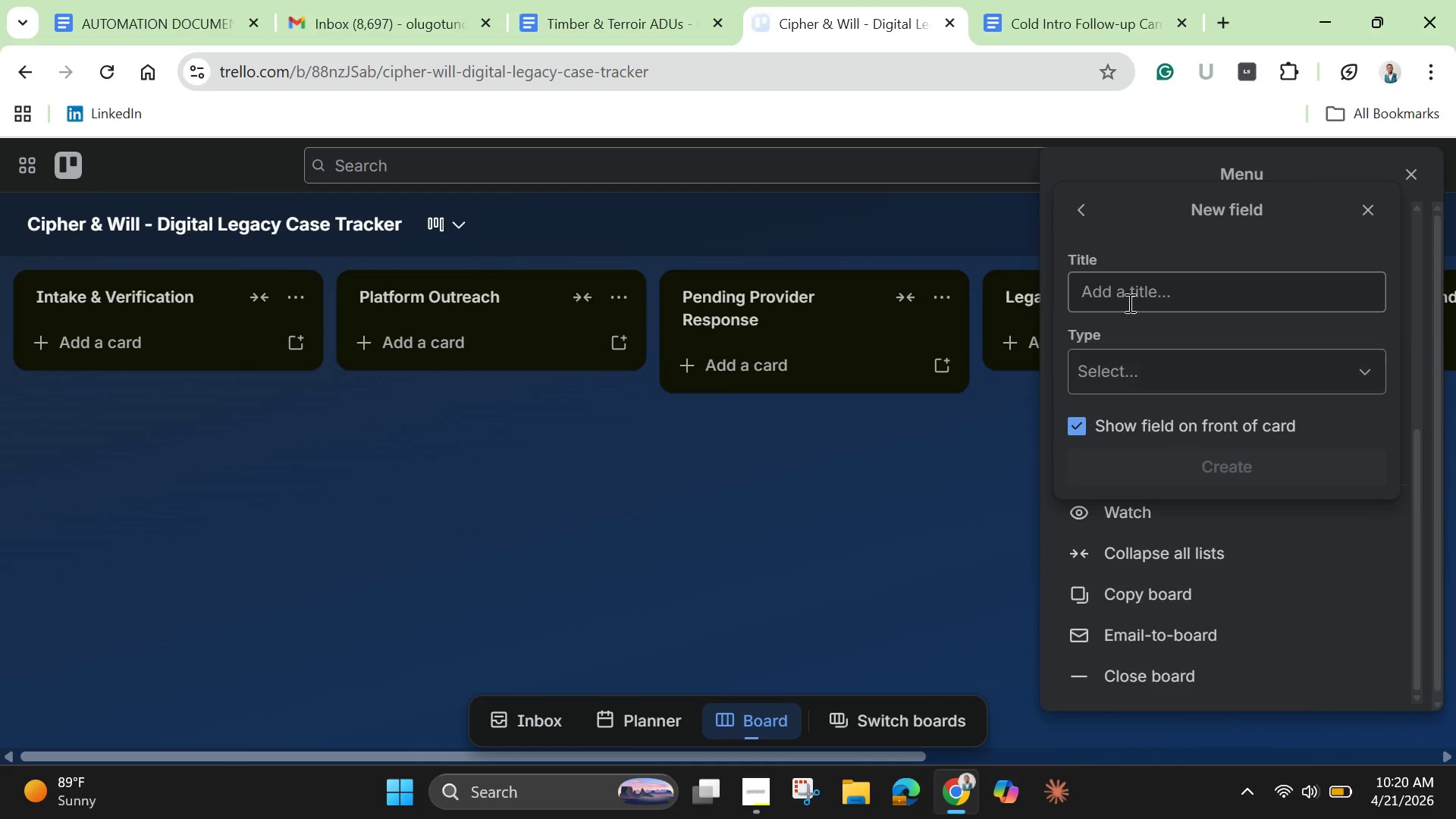 
left_click([1128, 298])
 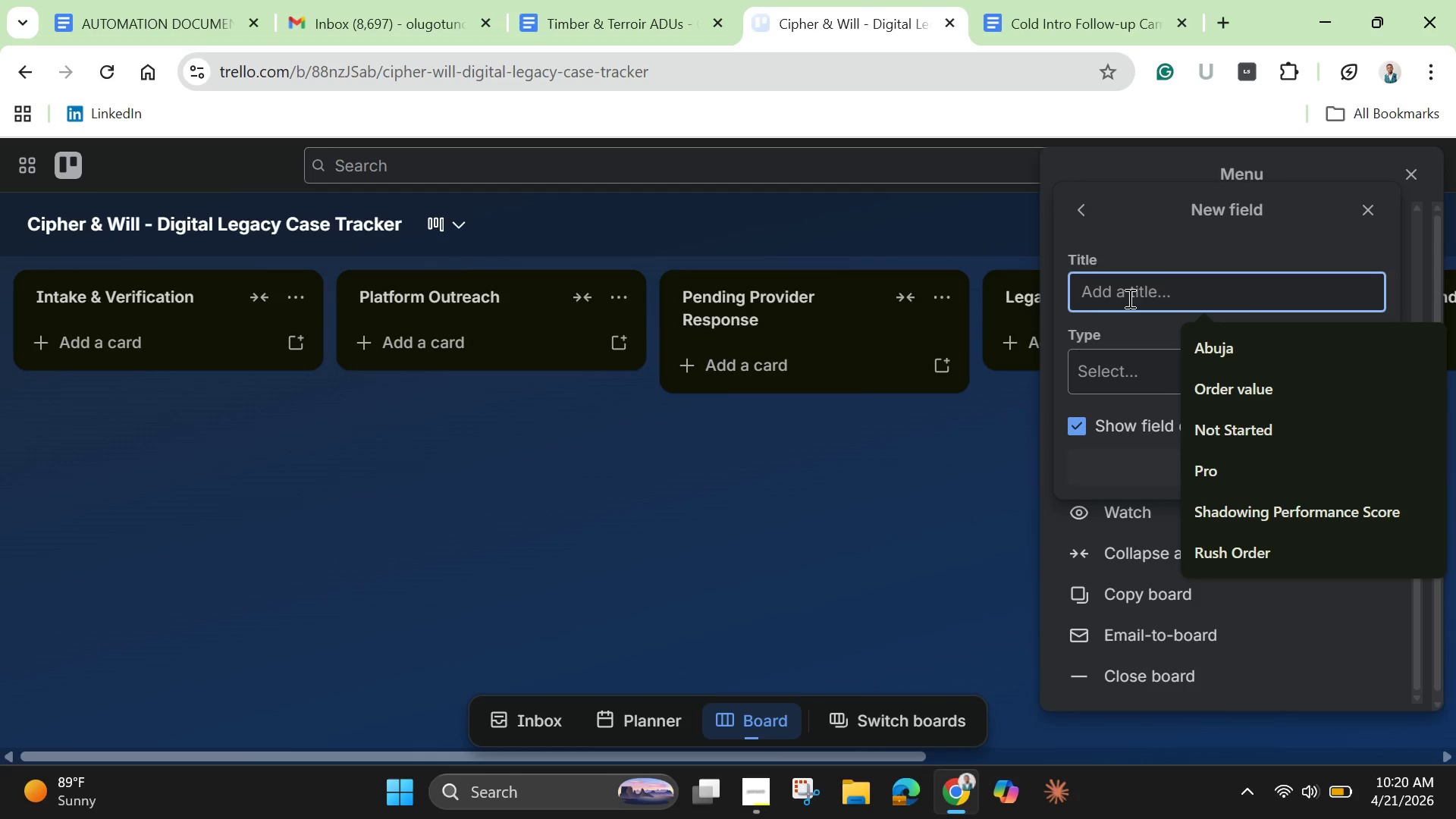 
hold_key(key=ShiftLeft, duration=0.33)
 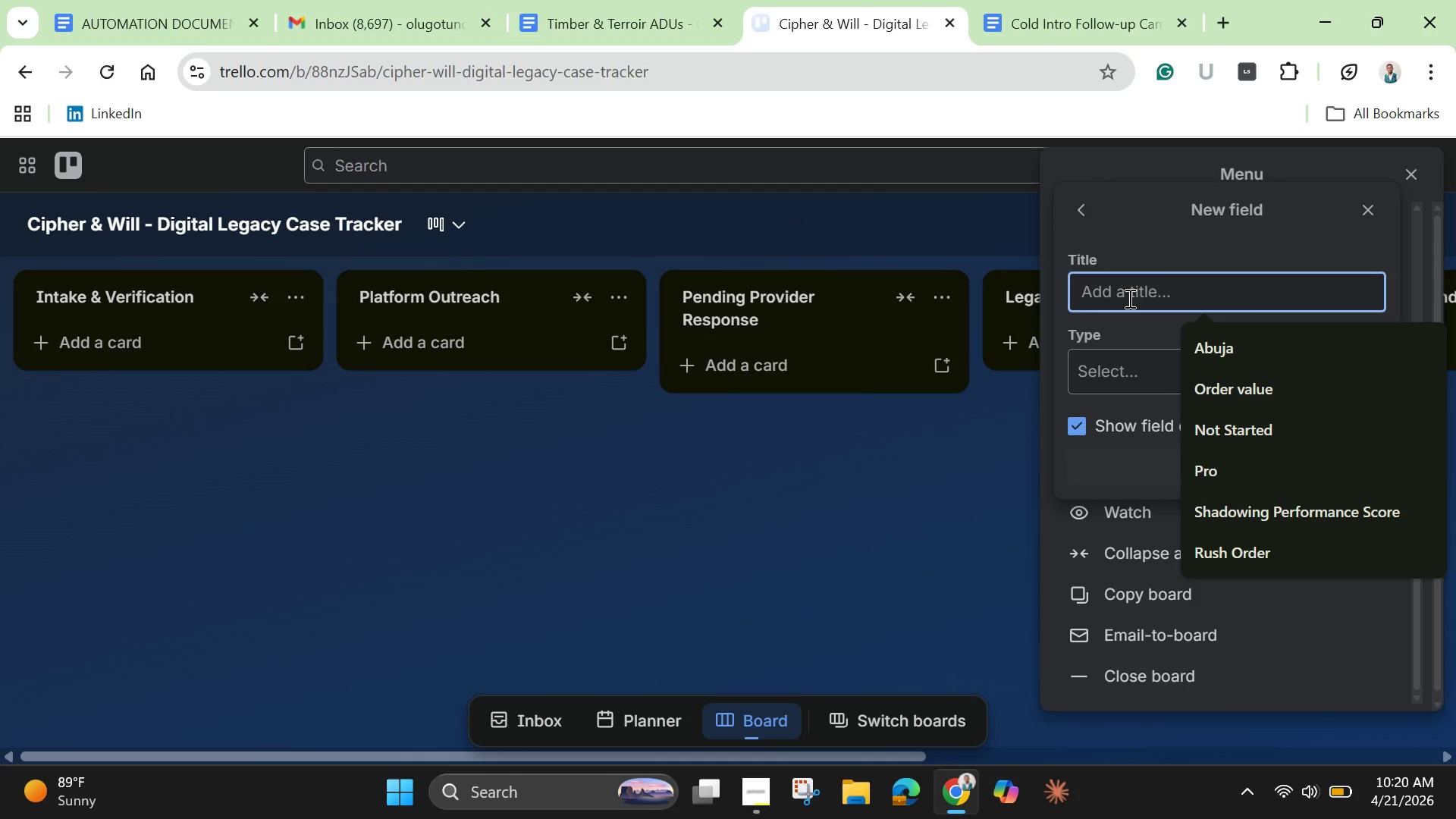 
type(Platform Nmae)
key(Backspace)
key(Backspace)
key(Backspace)
type(ame)
 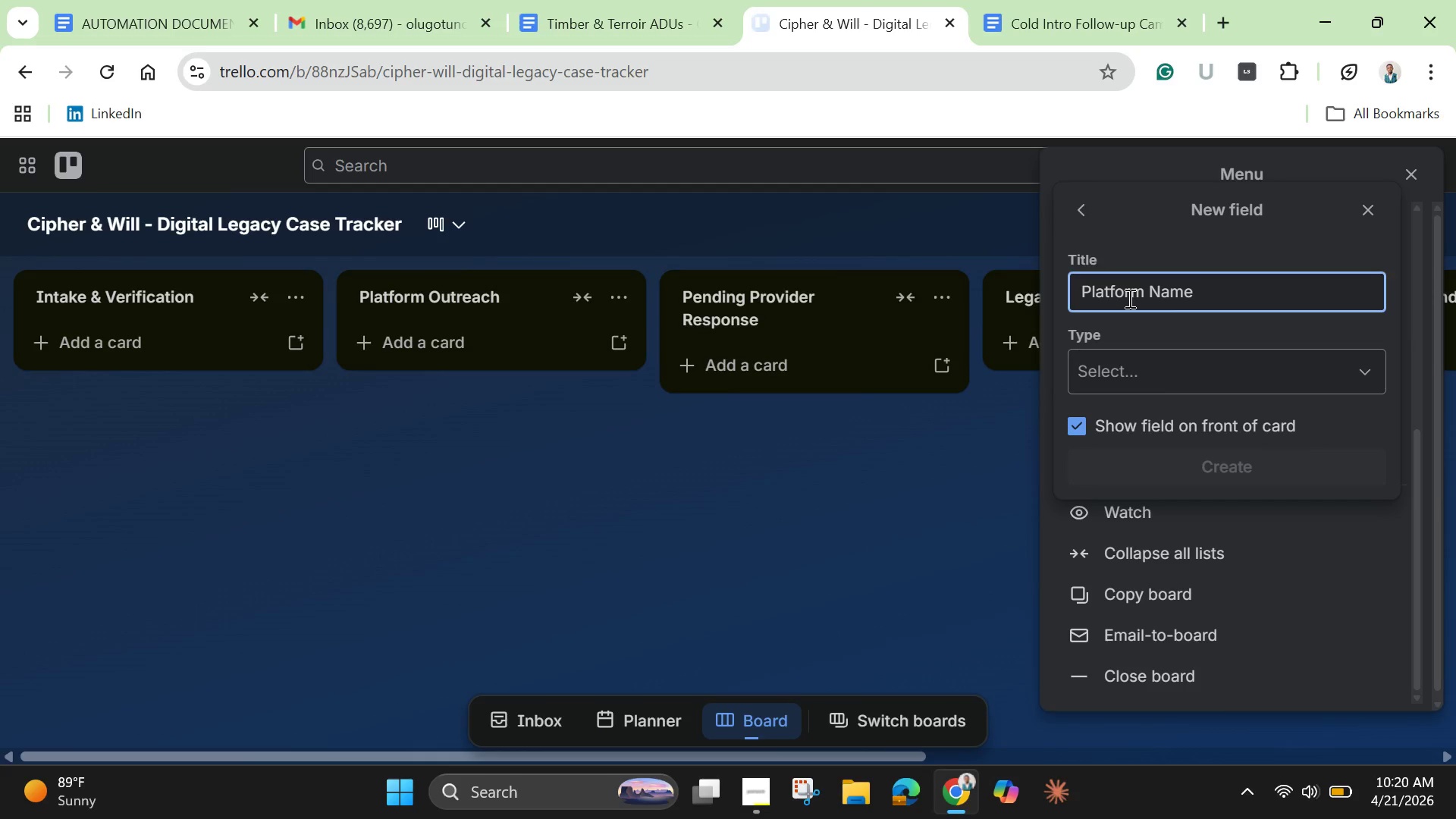 
left_click([1139, 376])
 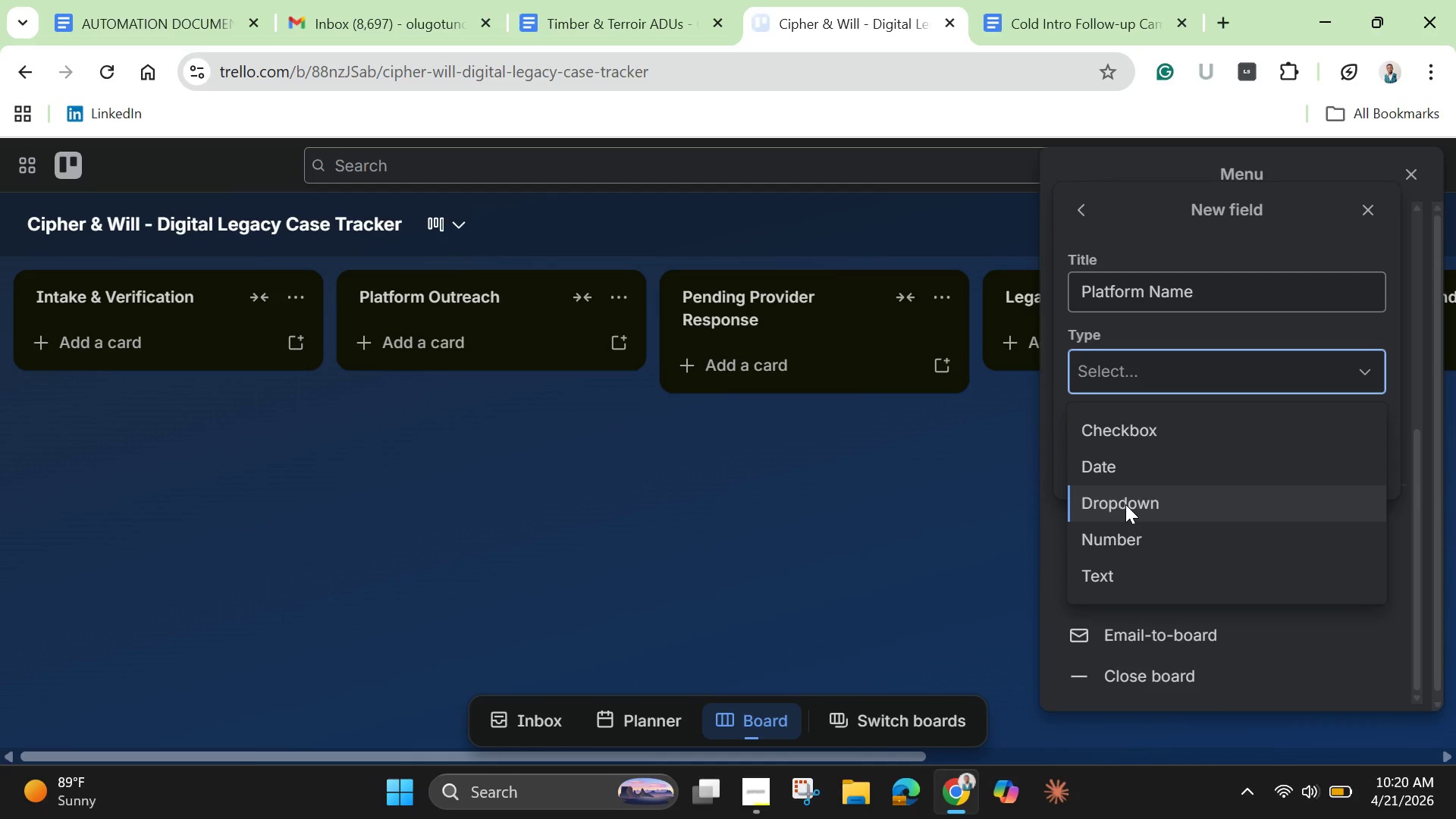 
left_click([1125, 504])
 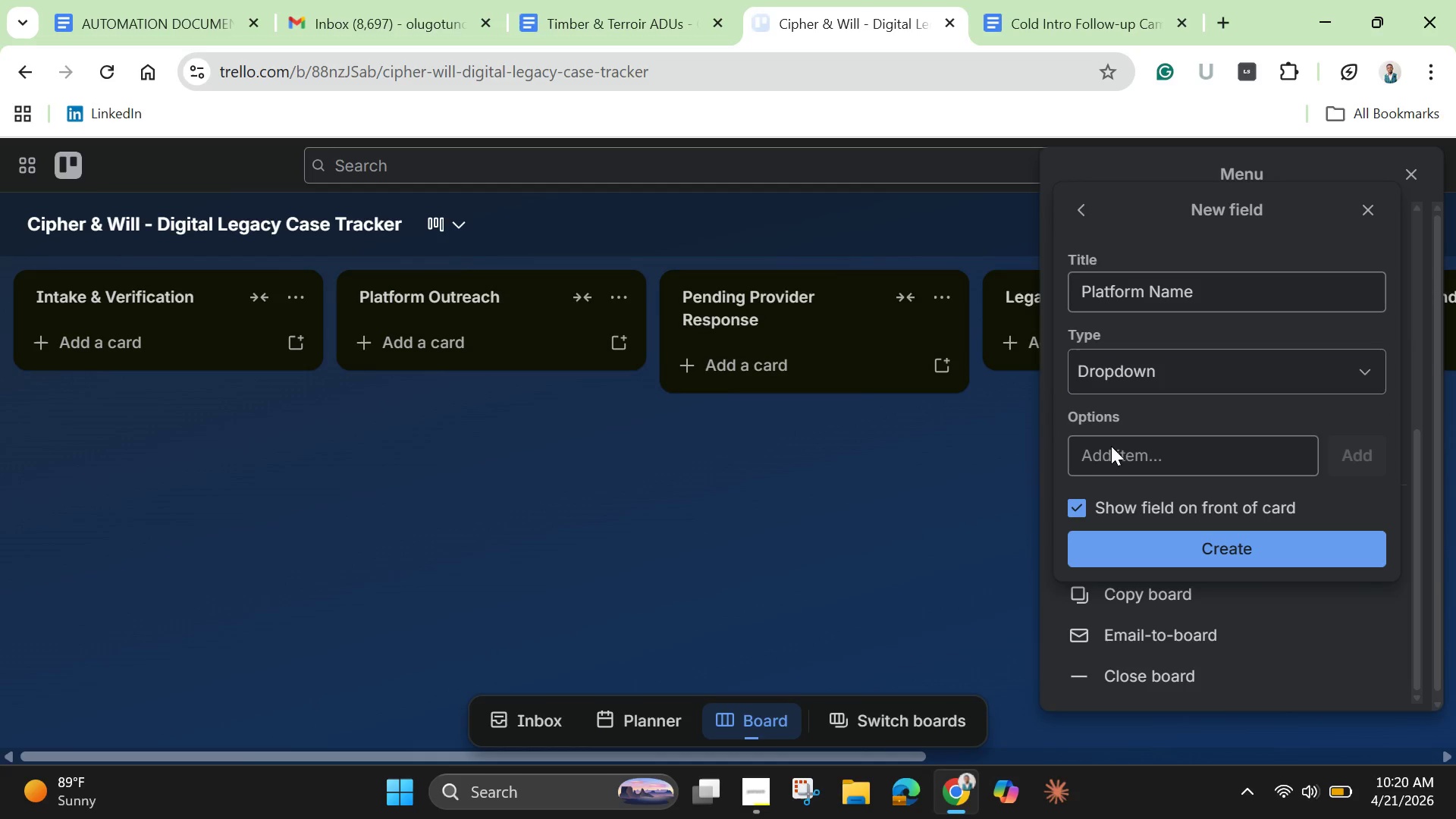 
double_click([1111, 462])
 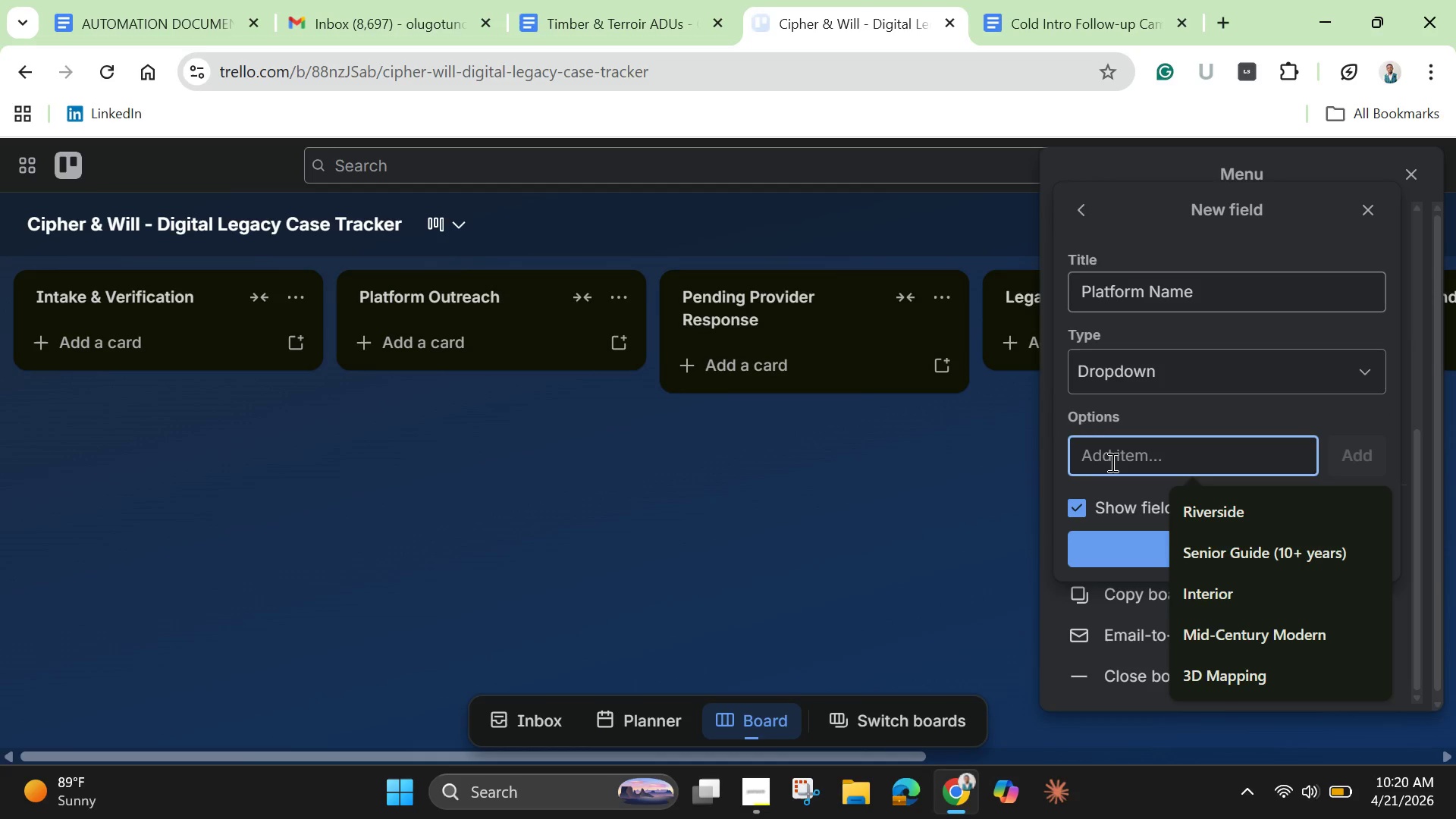 
type(Google)
 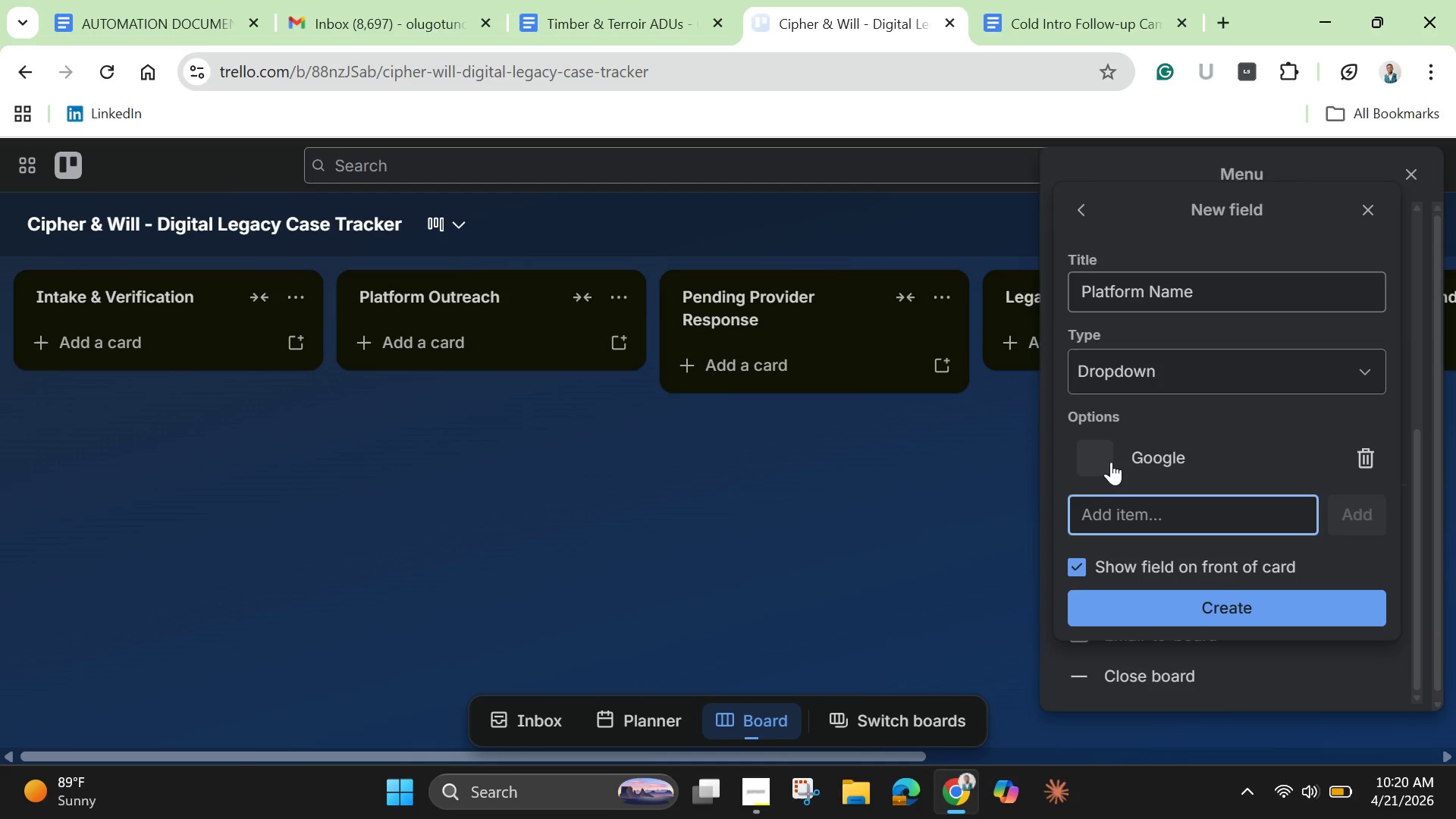 
key(Enter)
 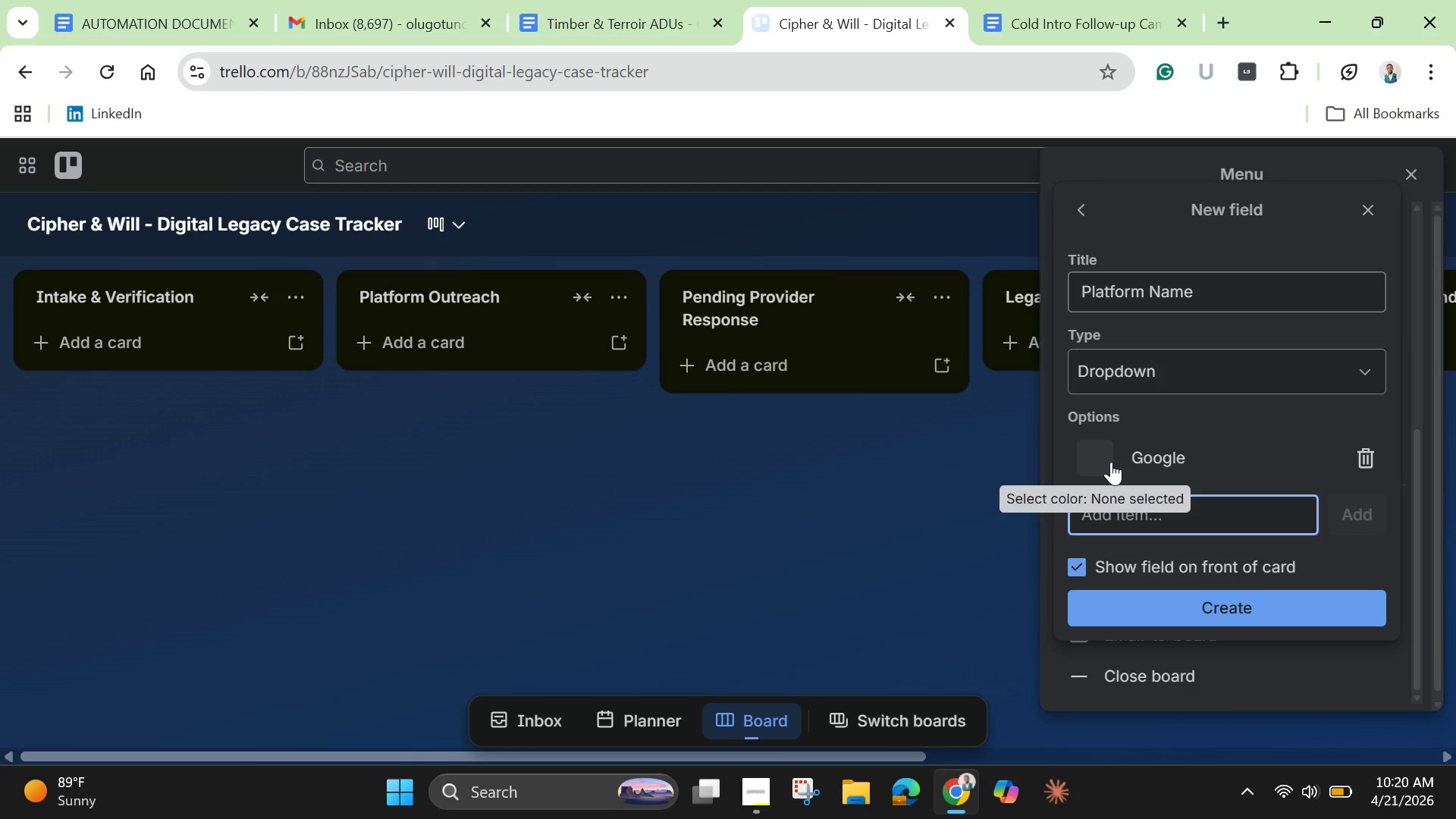 
type(Meta)
 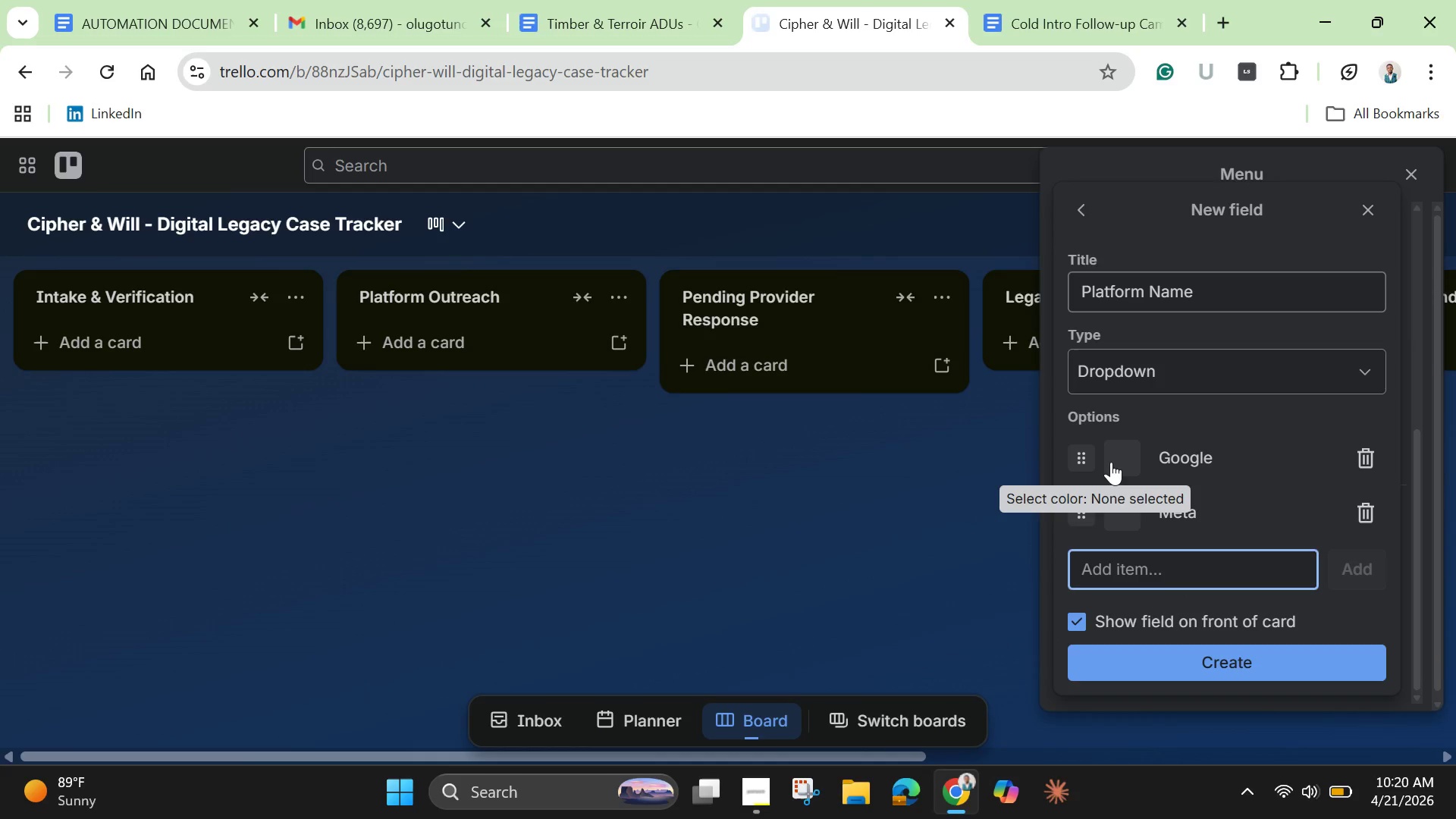 
key(Enter)
 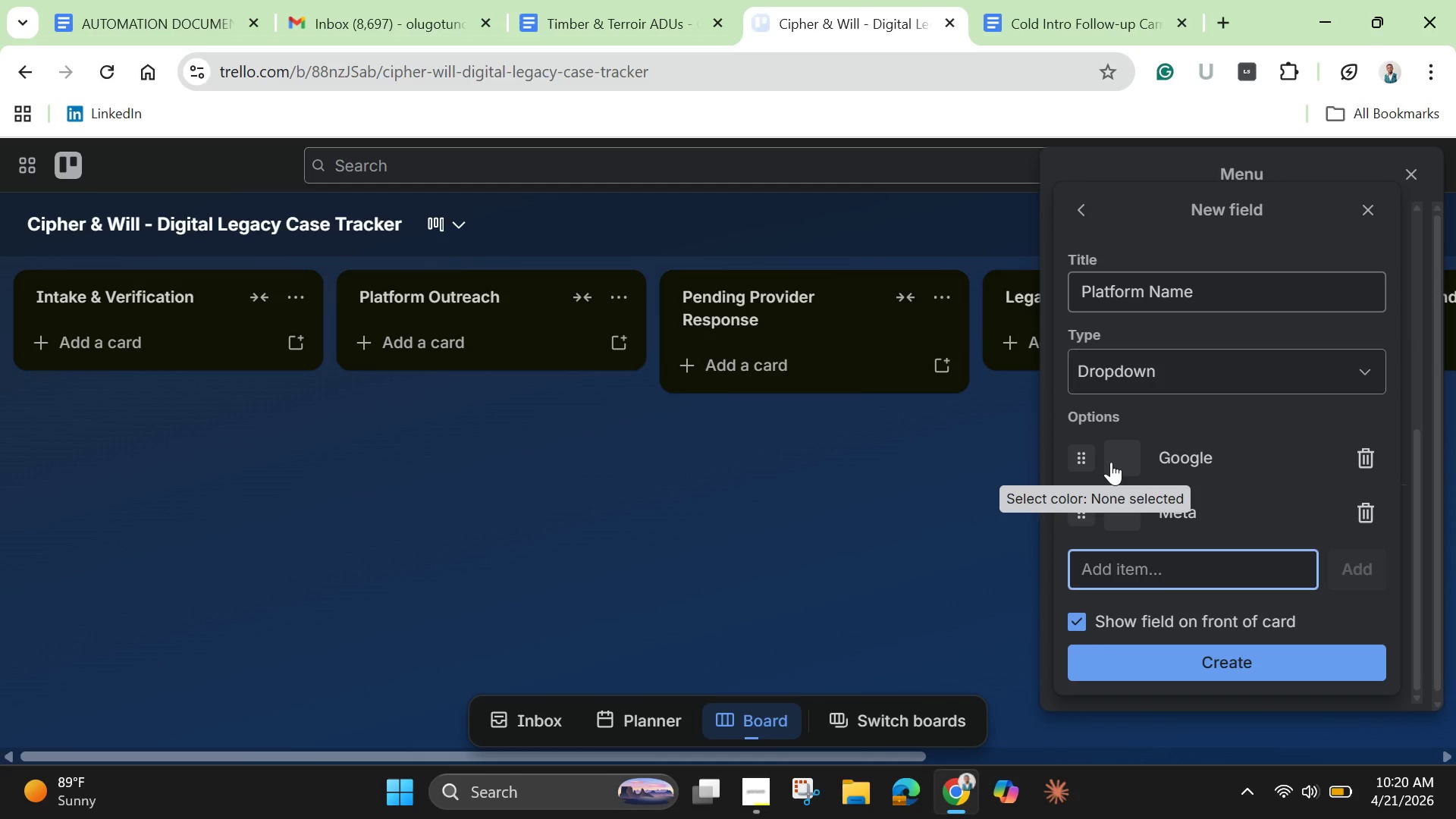 
type(Apple)
 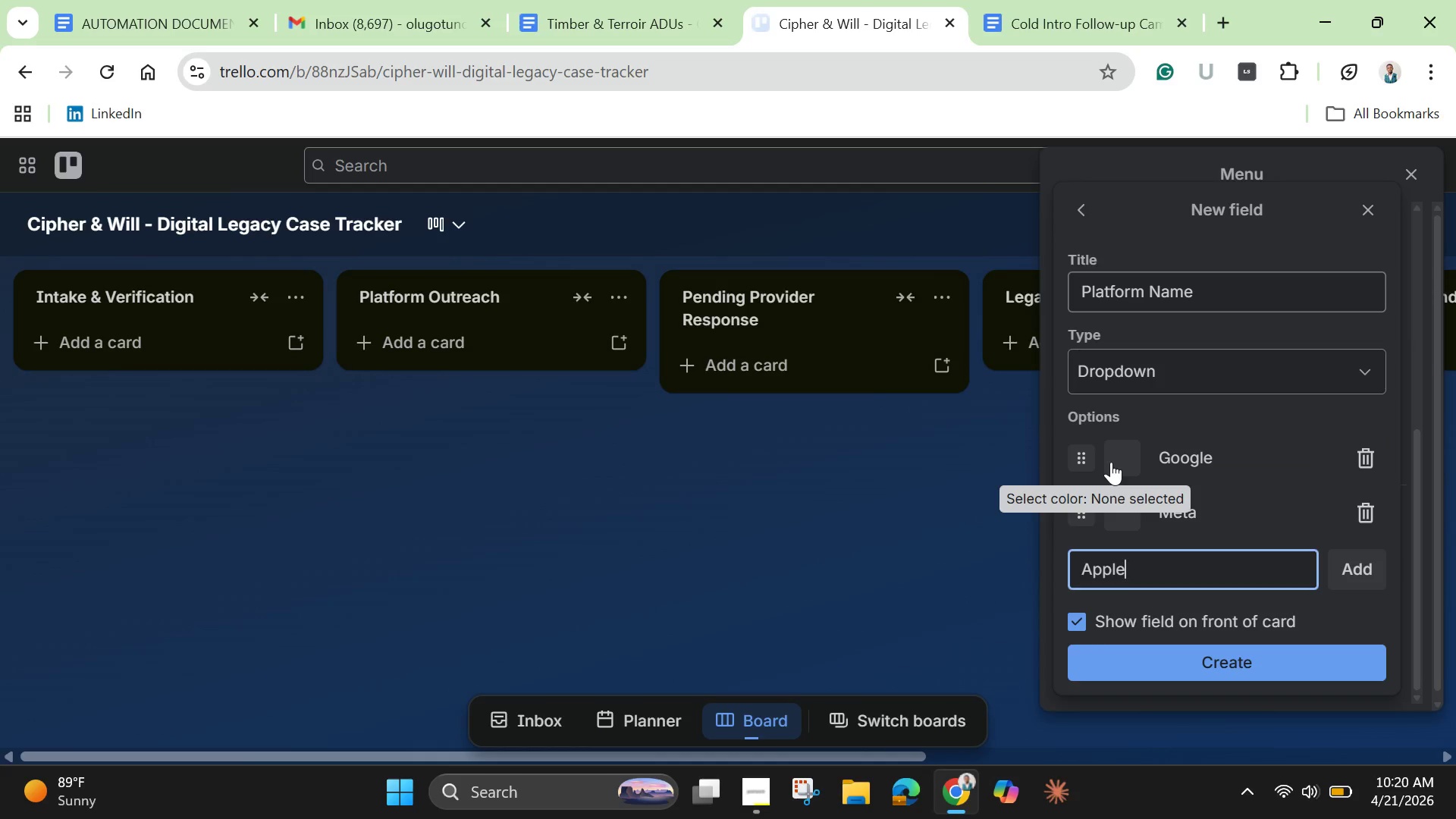 
key(Enter)
 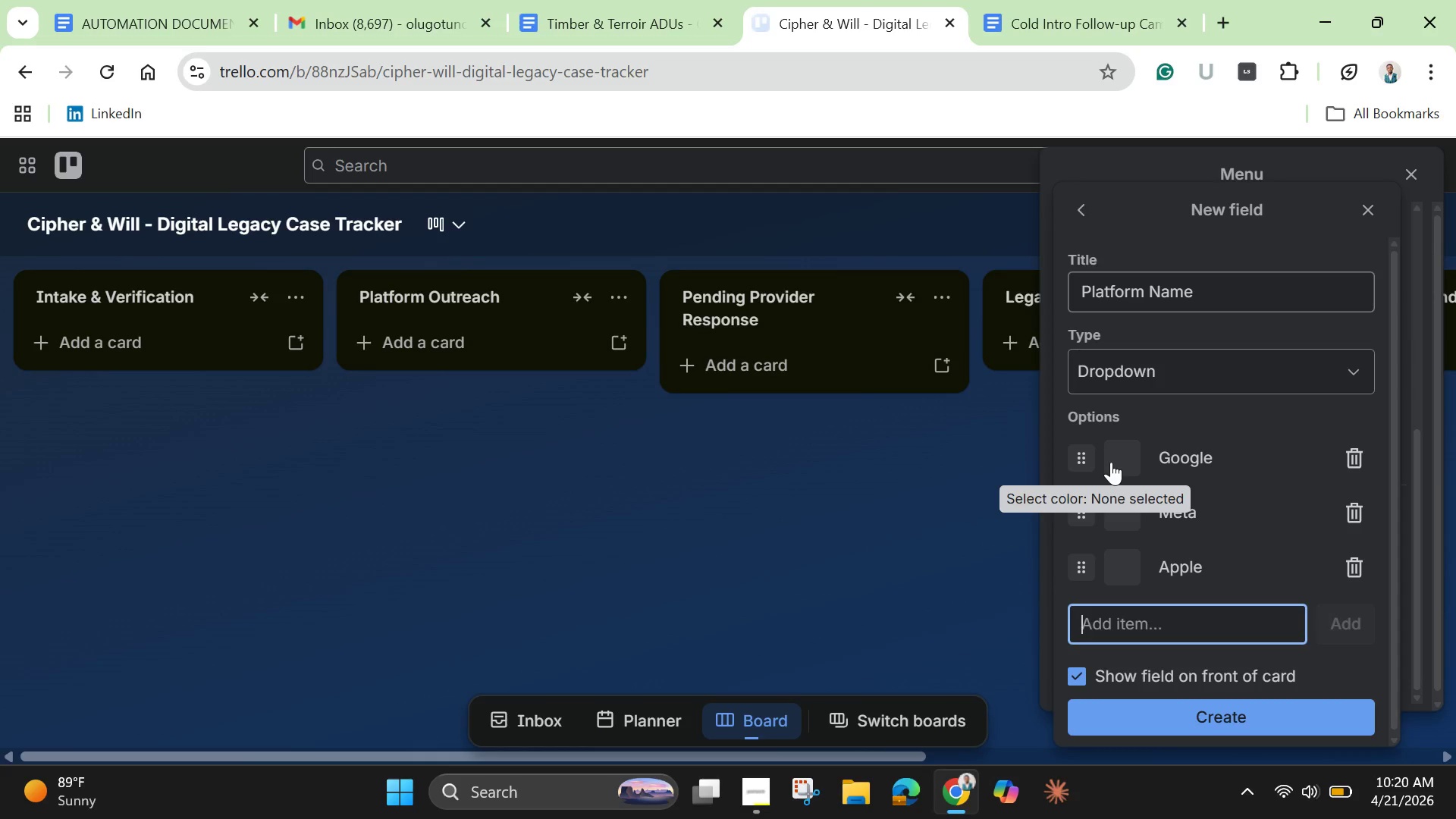 
type(Binance)
 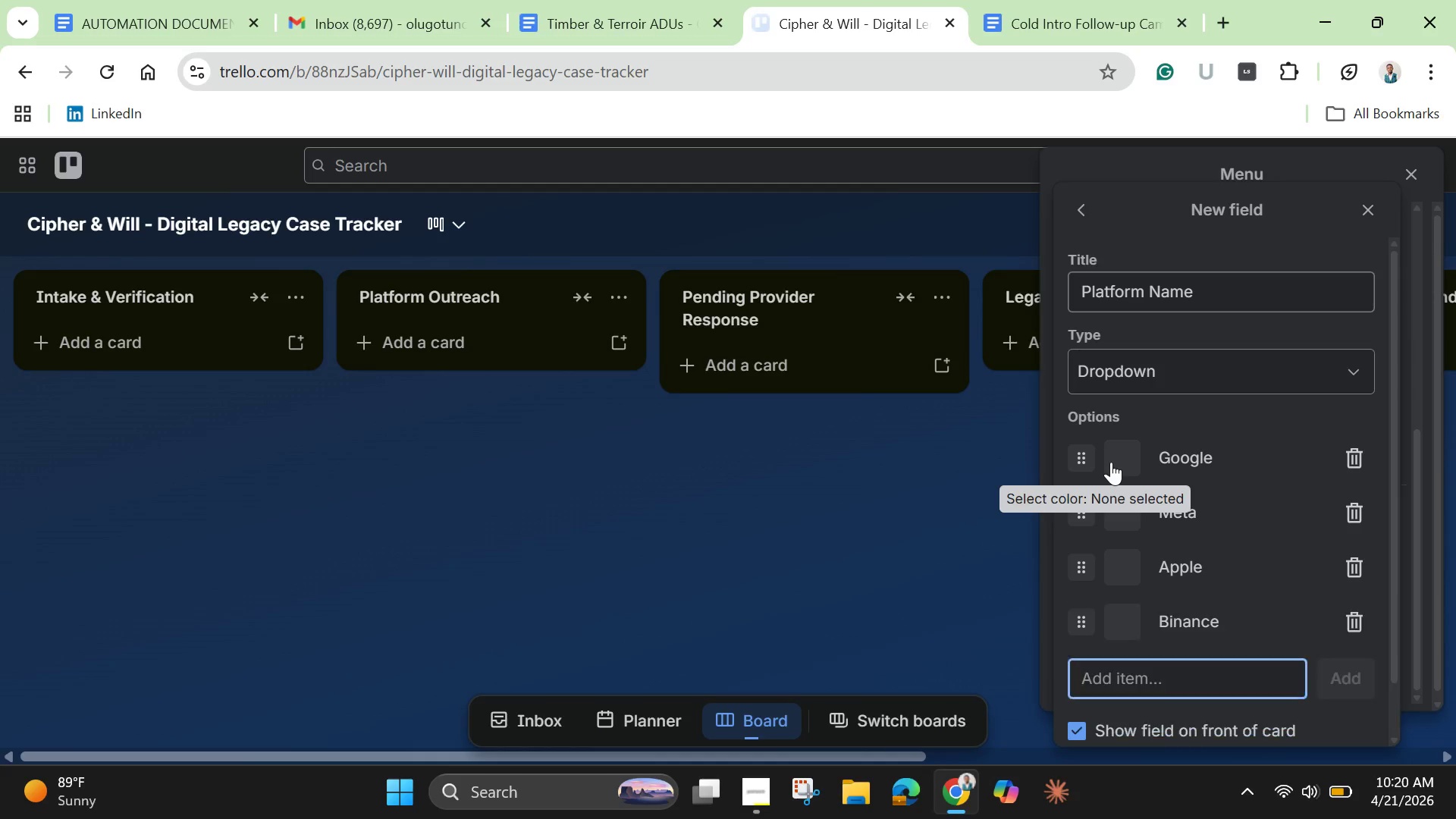 
key(Enter)
 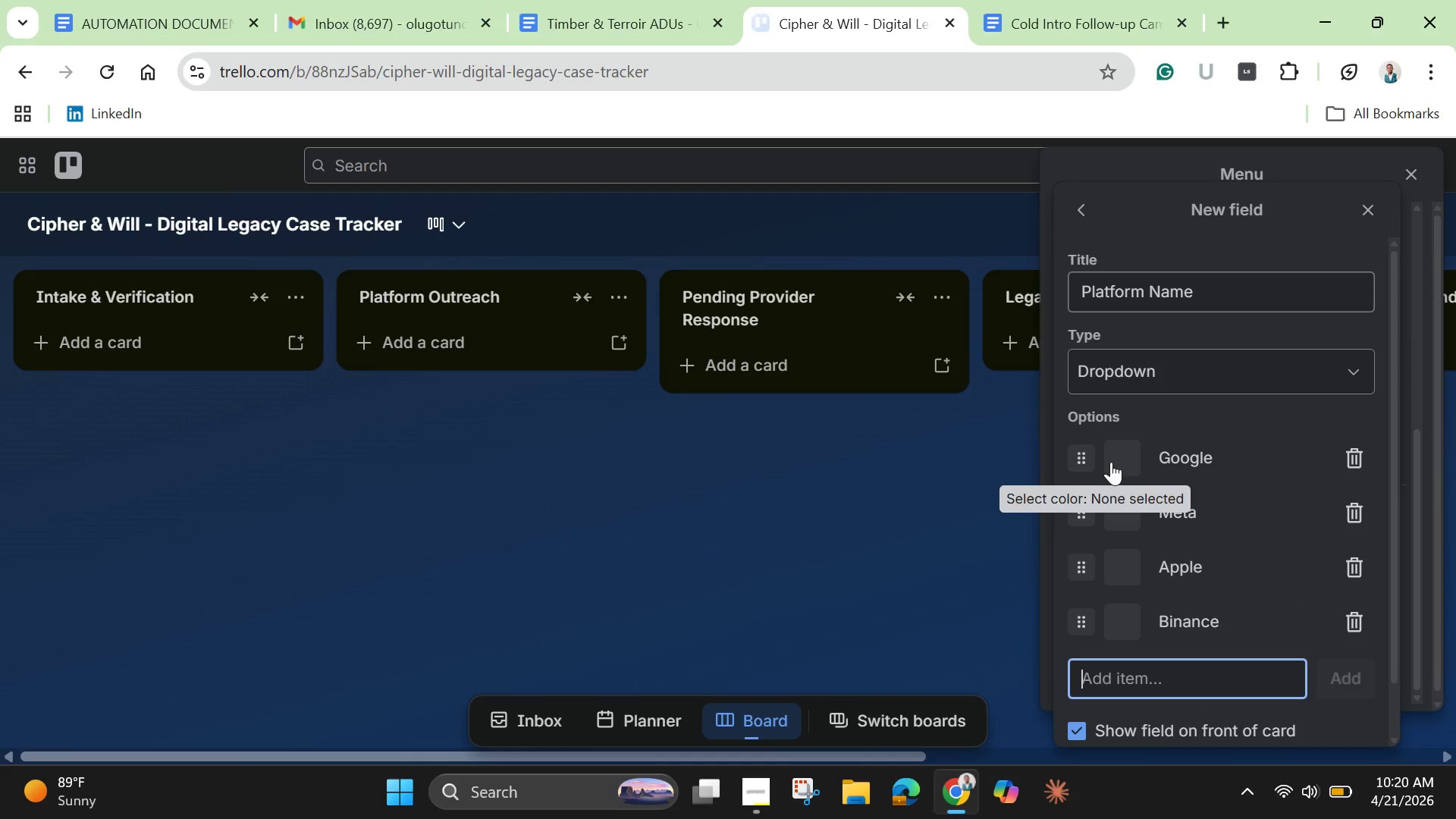 
type(Linkedln)
 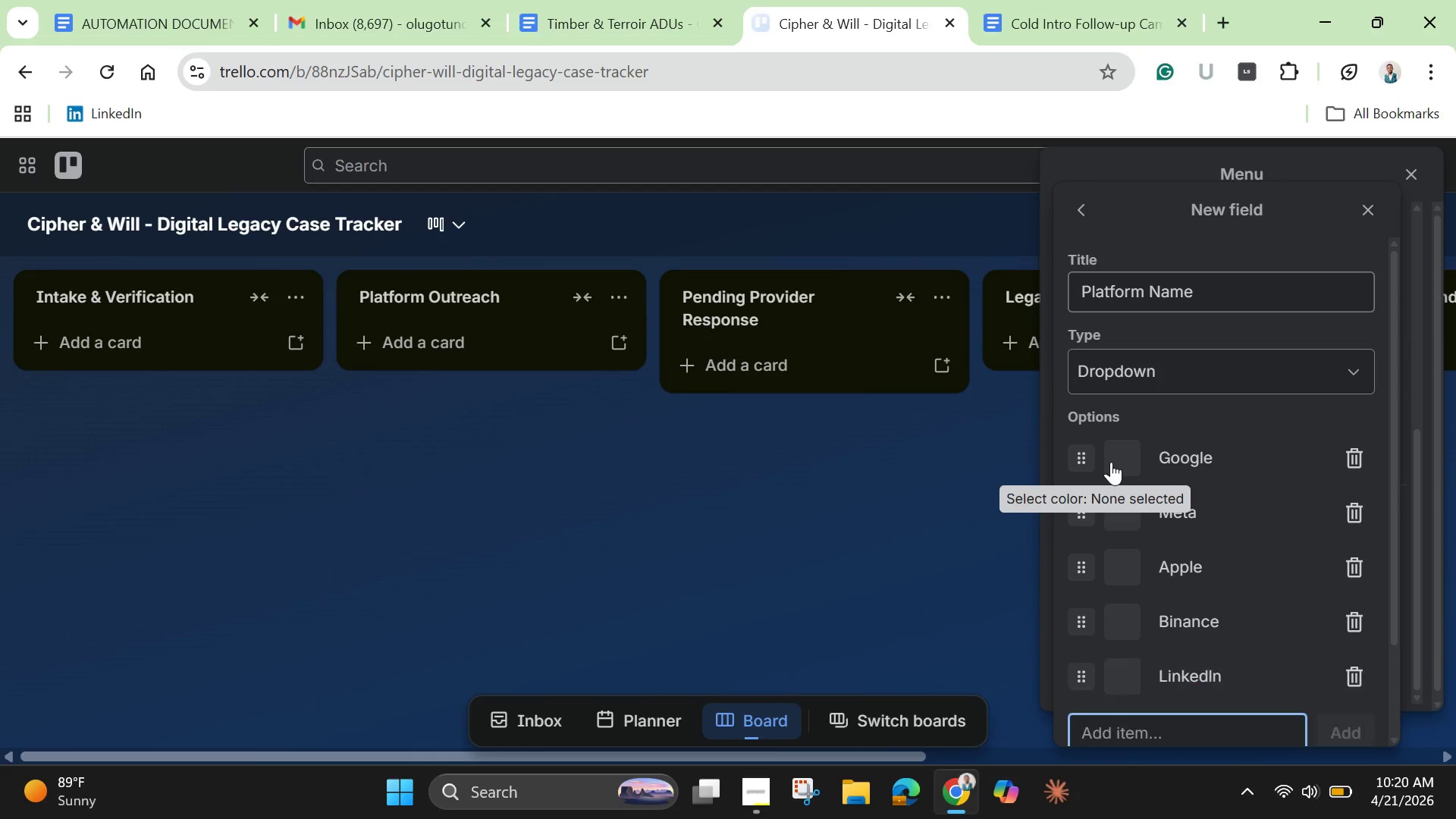 
key(Enter)
 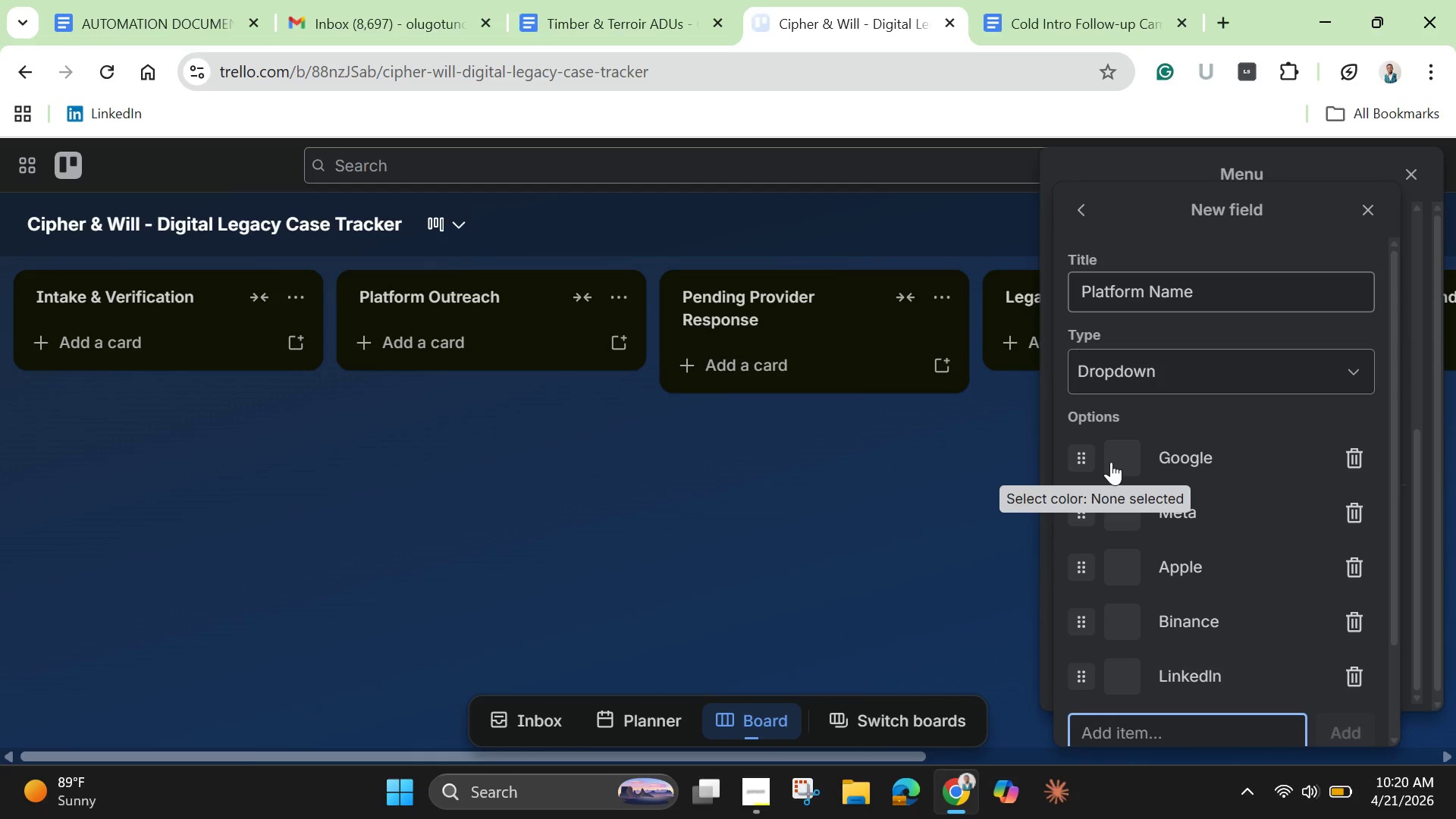 
type(Dropbox)
 